 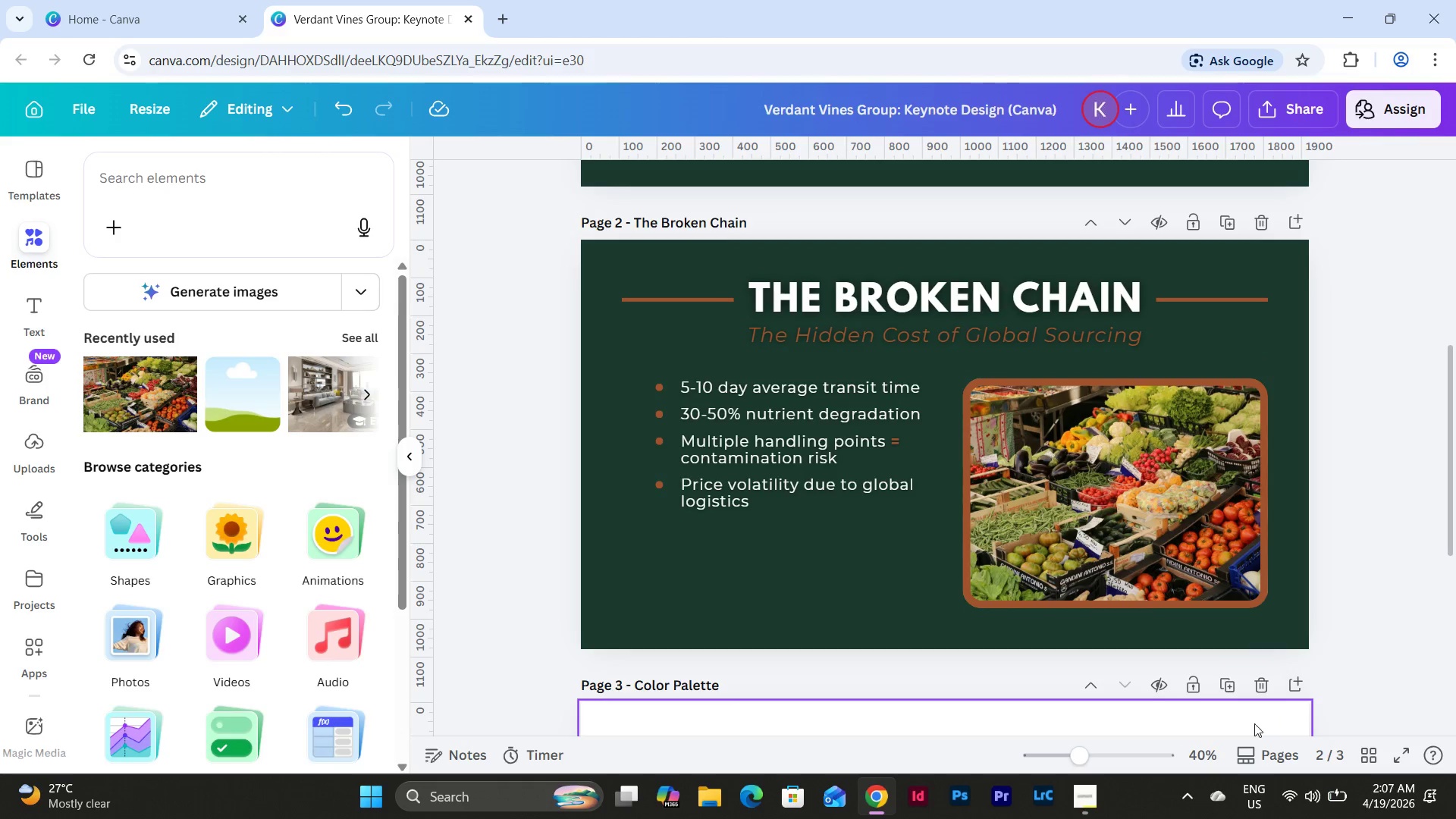 
left_click([1152, 503])
 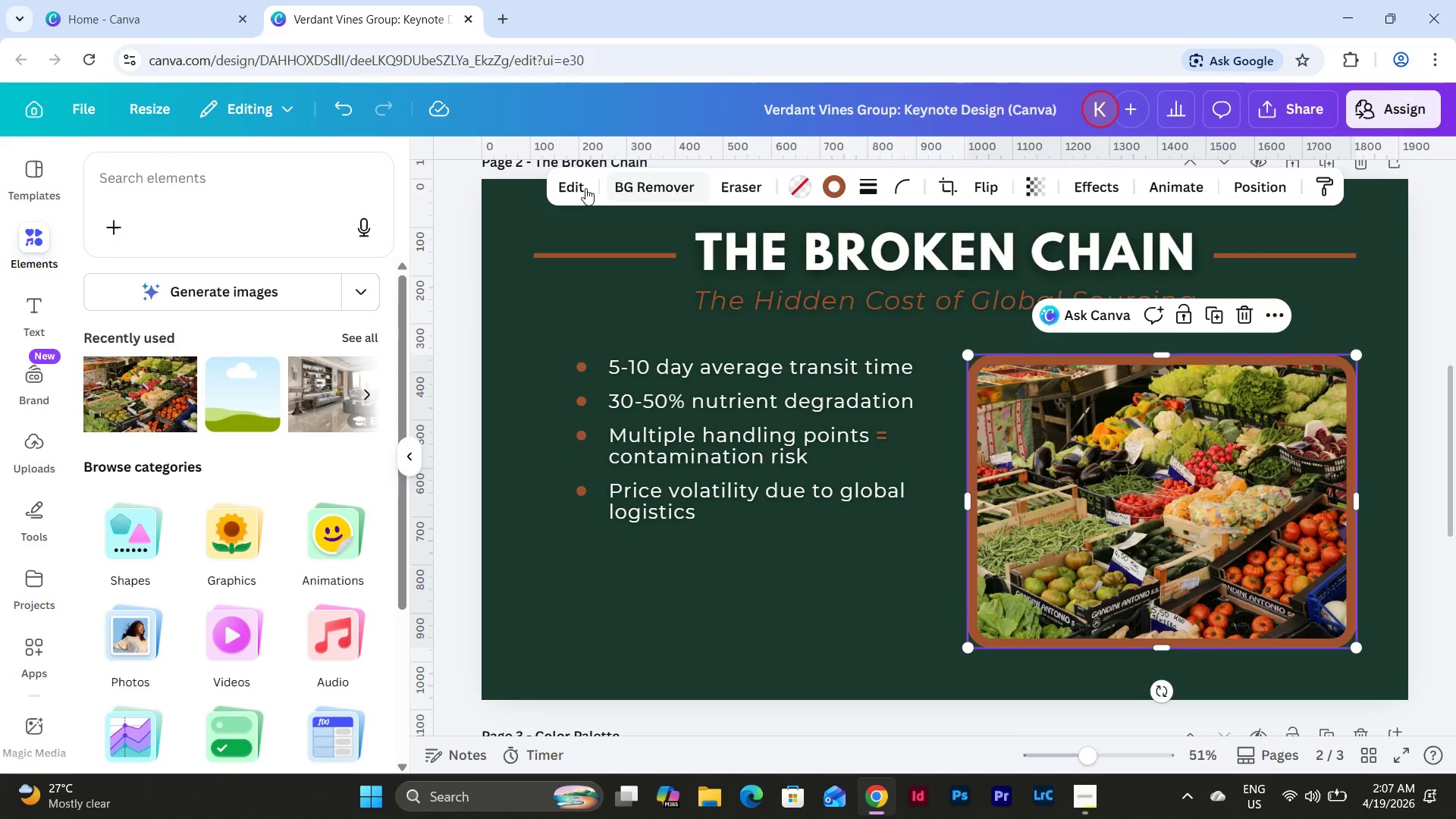 
left_click([570, 191])
 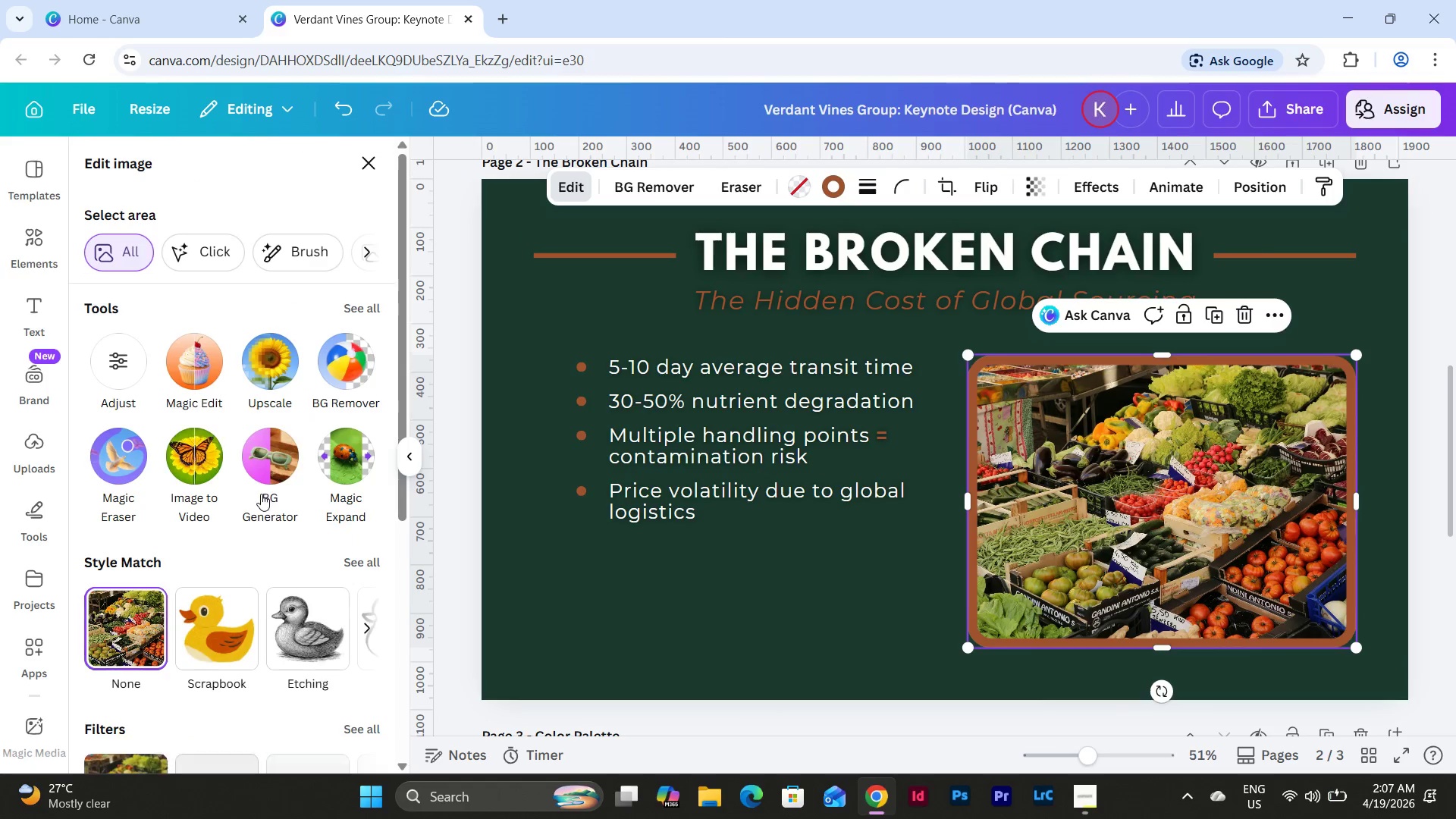 
scroll: coordinate [261, 494], scroll_direction: down, amount: 5.0
 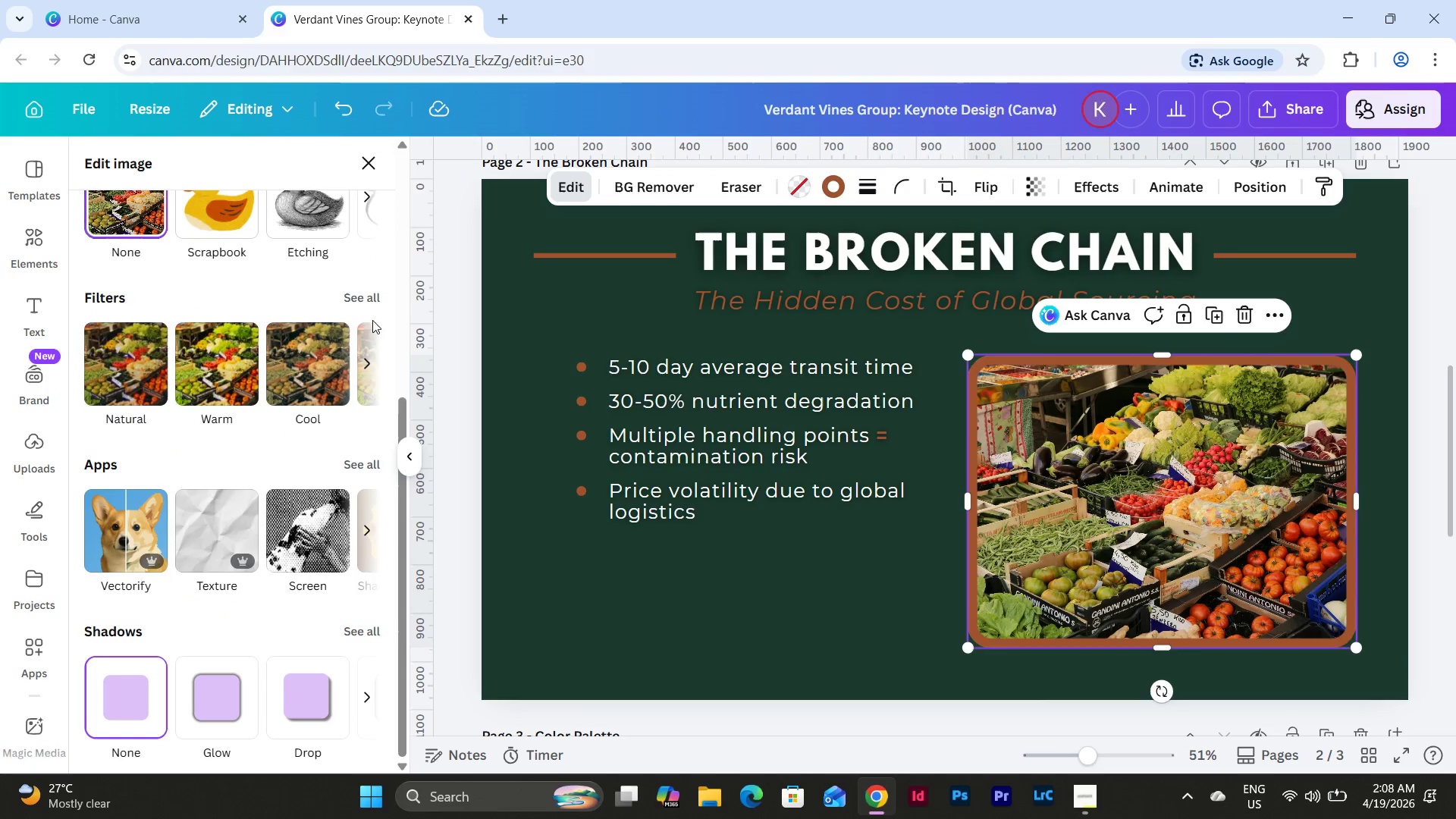 
left_click([365, 301])
 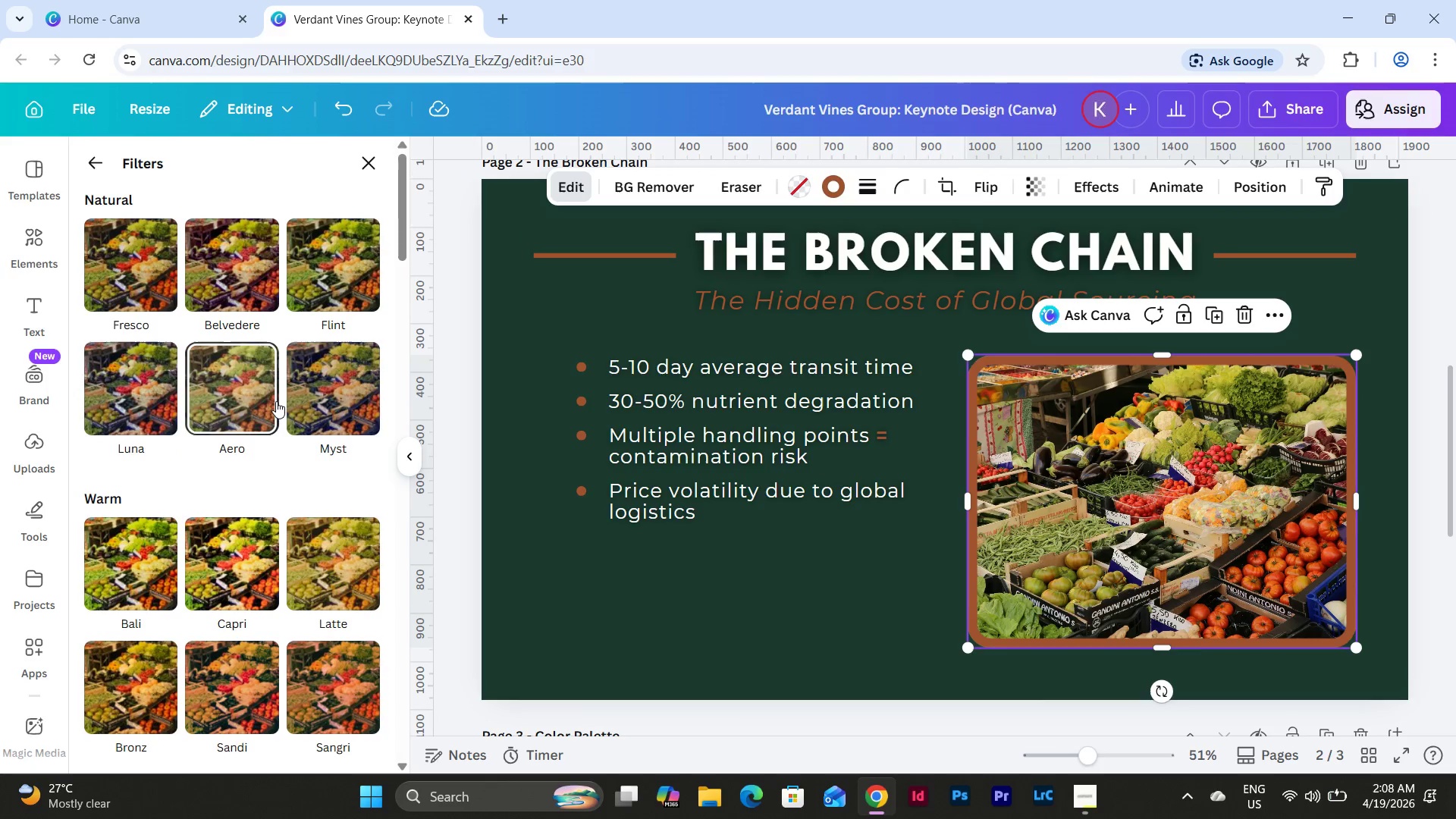 
scroll: coordinate [276, 401], scroll_direction: down, amount: 4.0
 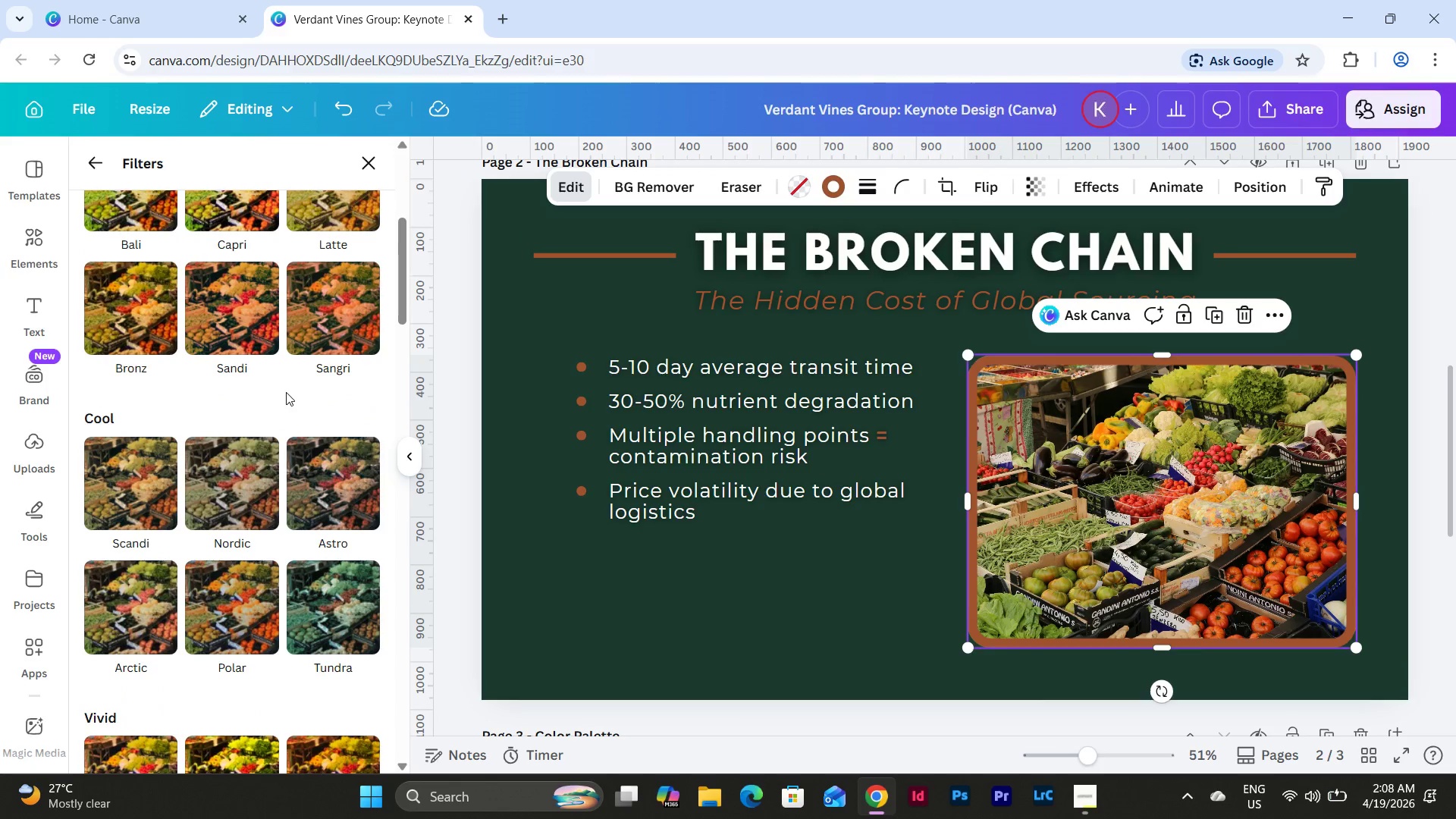 
left_click([360, 493])
 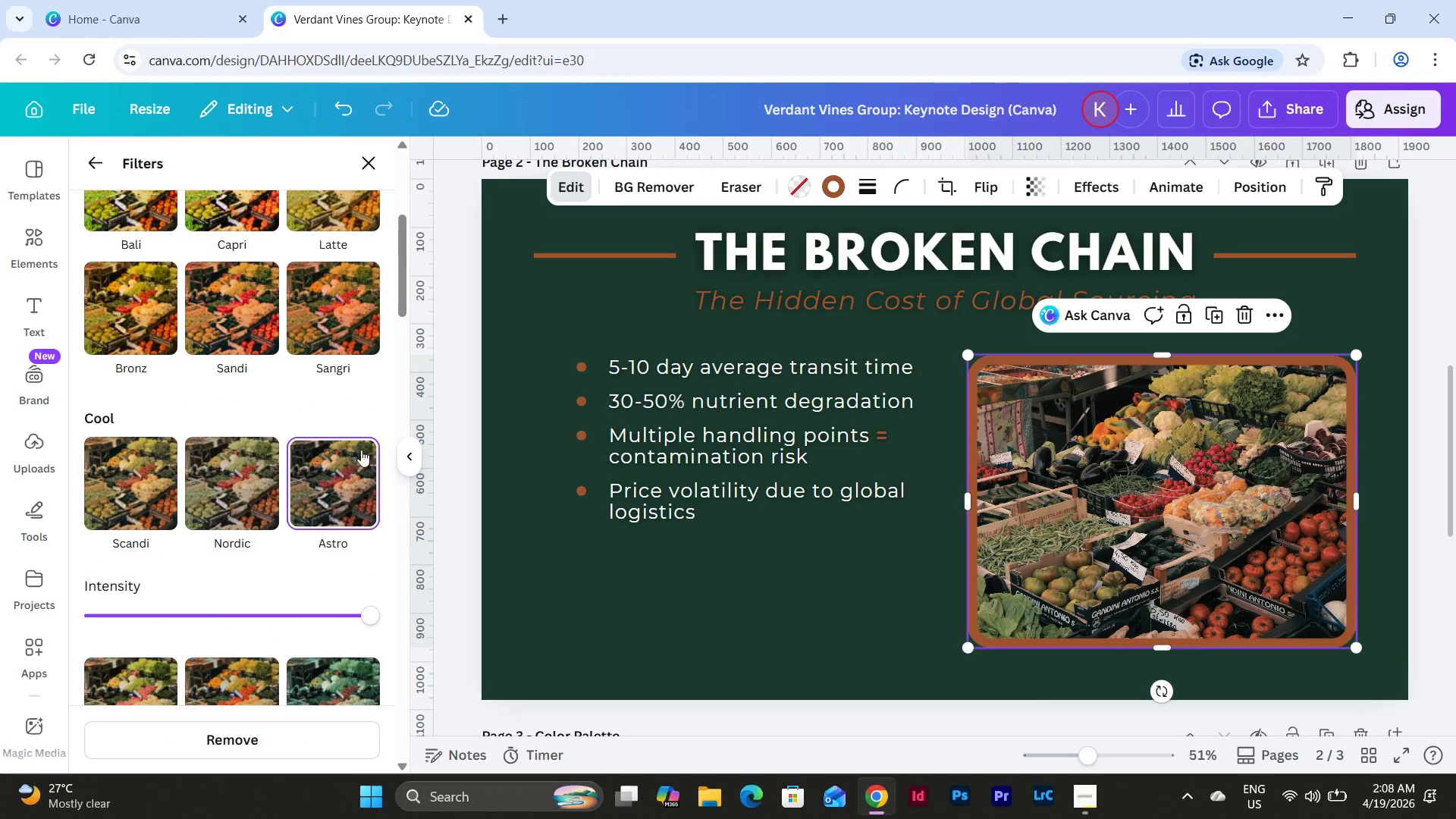 
scroll: coordinate [336, 510], scroll_direction: down, amount: 20.0
 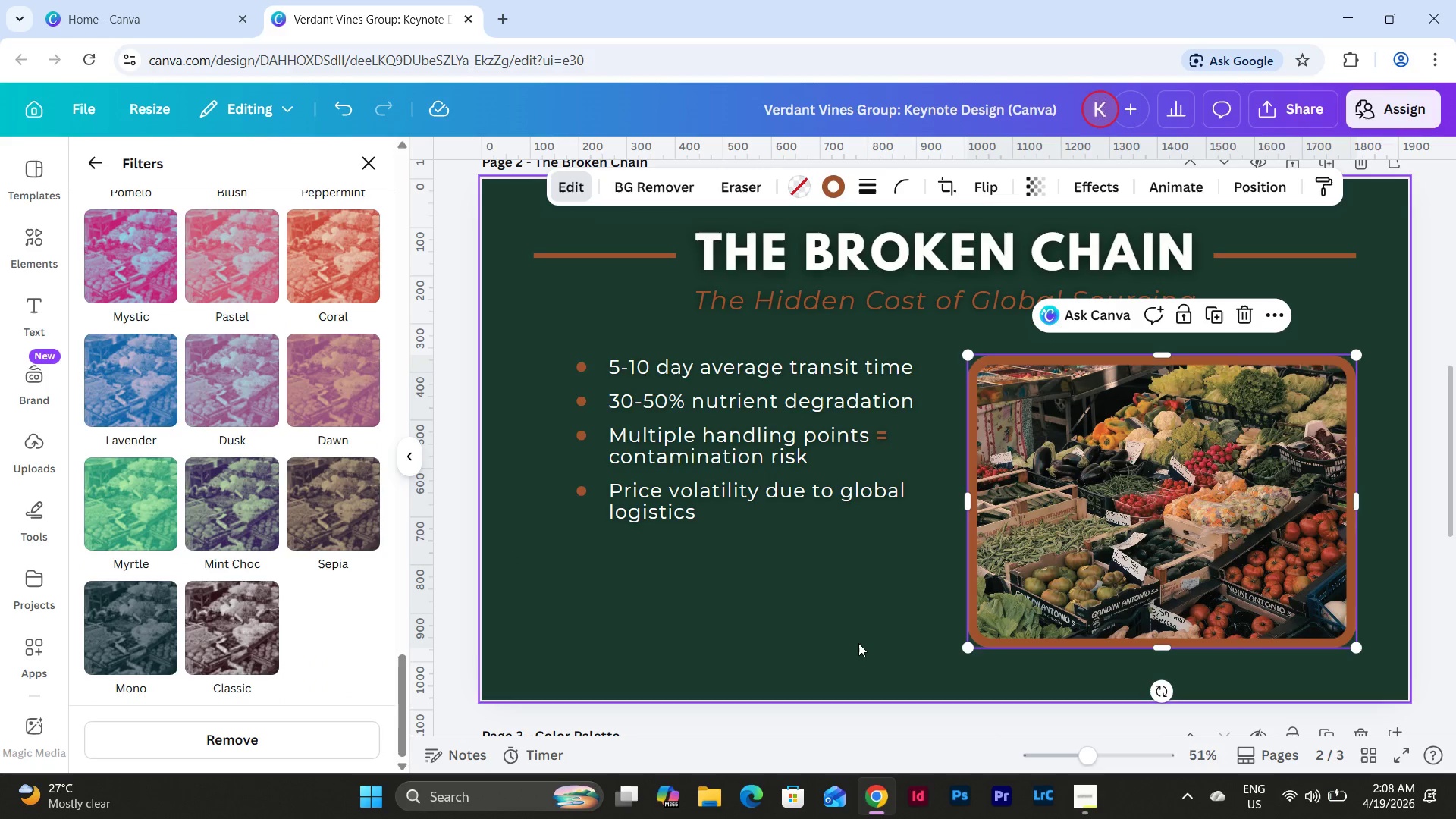 
left_click([861, 642])
 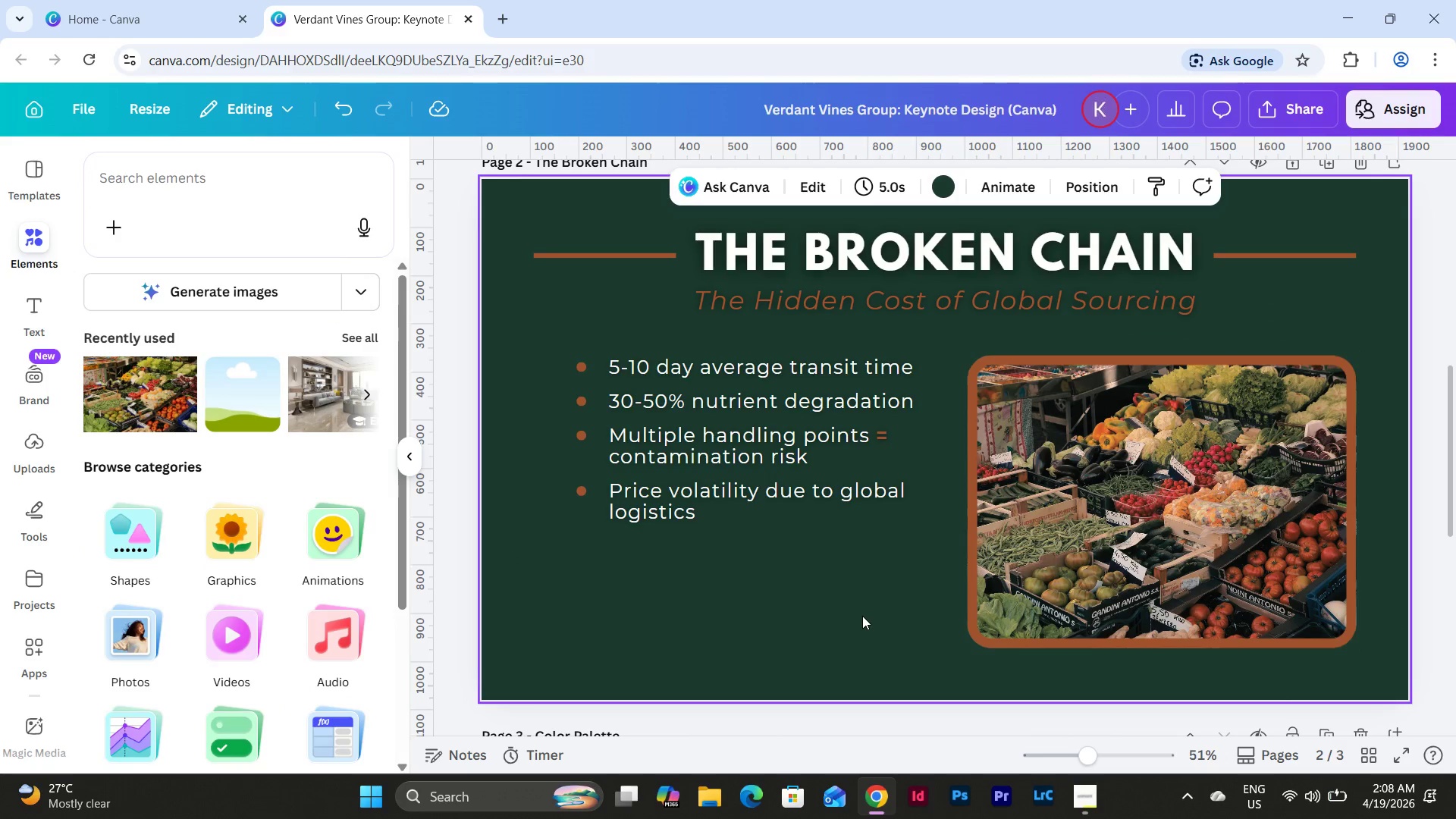 
scroll: coordinate [862, 616], scroll_direction: up, amount: 2.0
 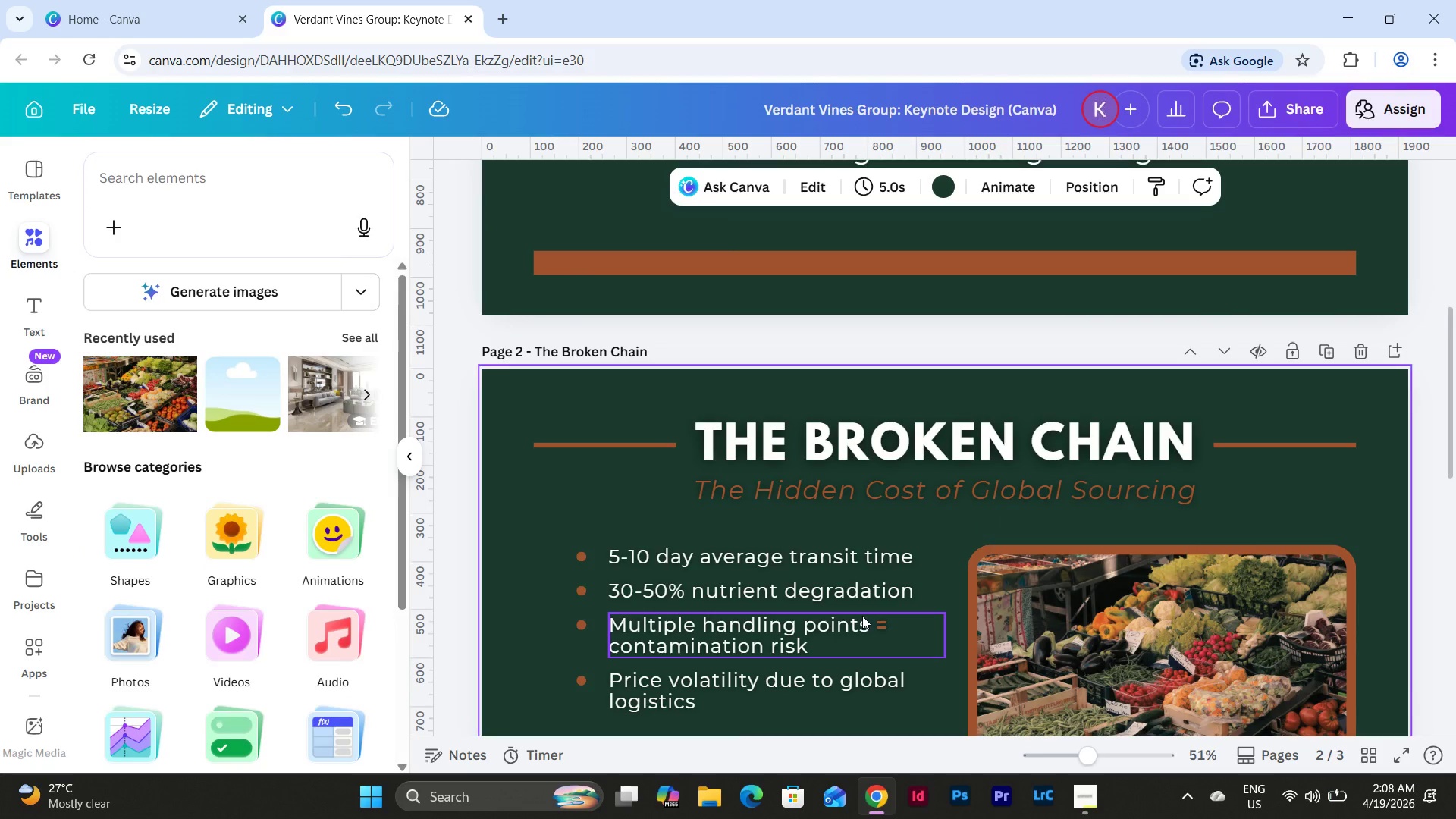 
scroll: coordinate [862, 616], scroll_direction: down, amount: 2.0
 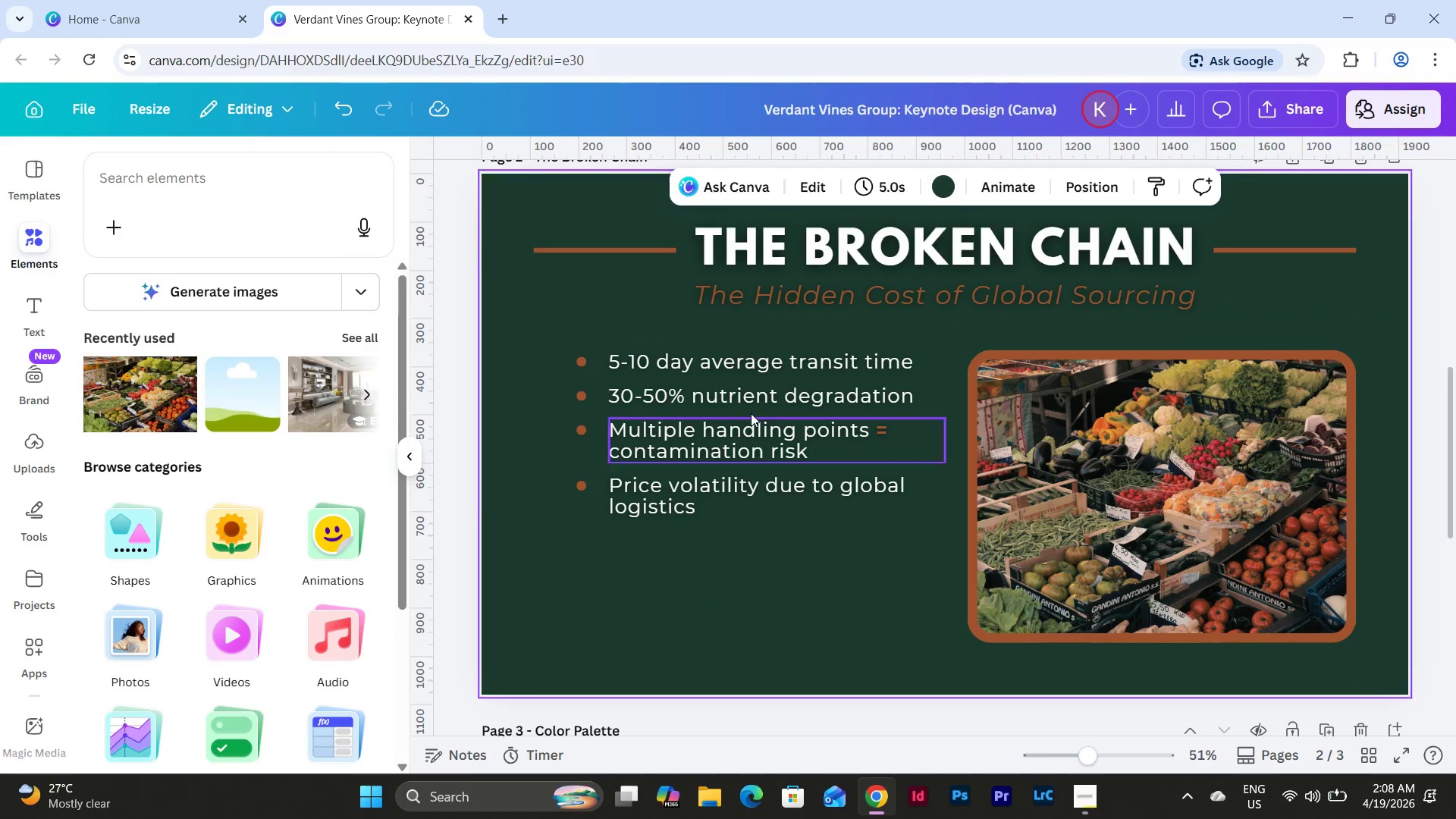 
left_click([196, 200])
 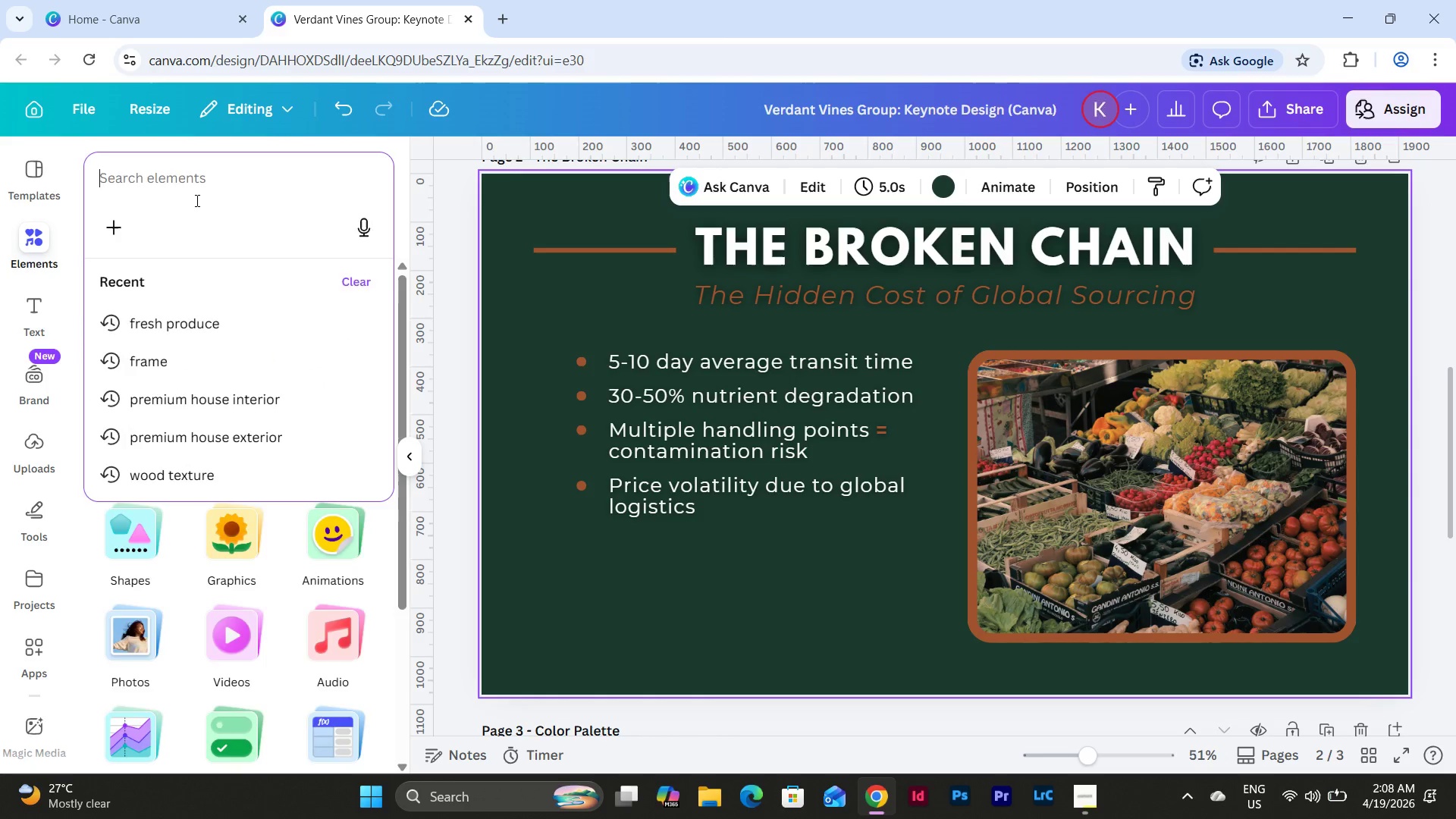 
key(S)
 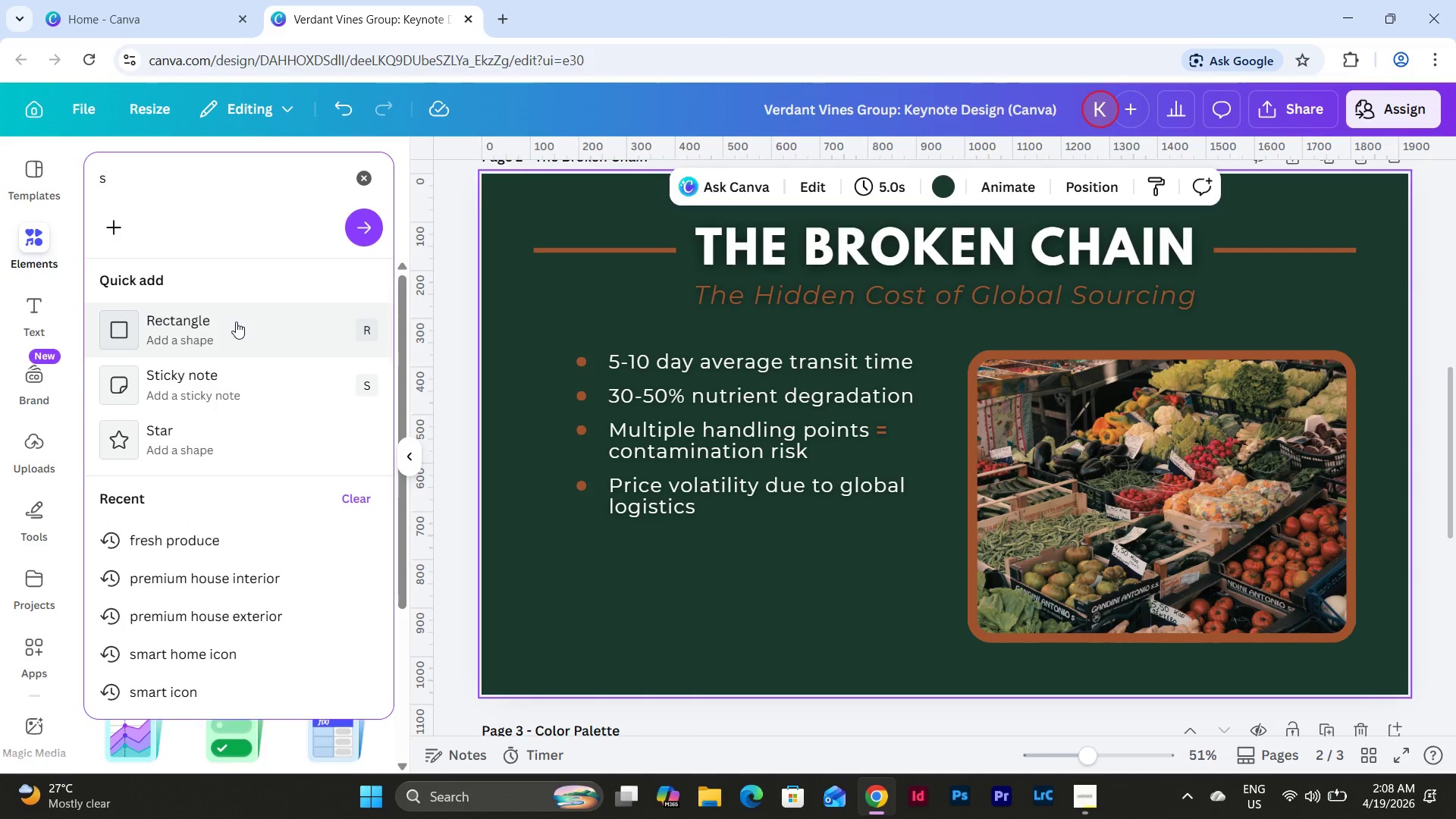 
left_click([236, 322])
 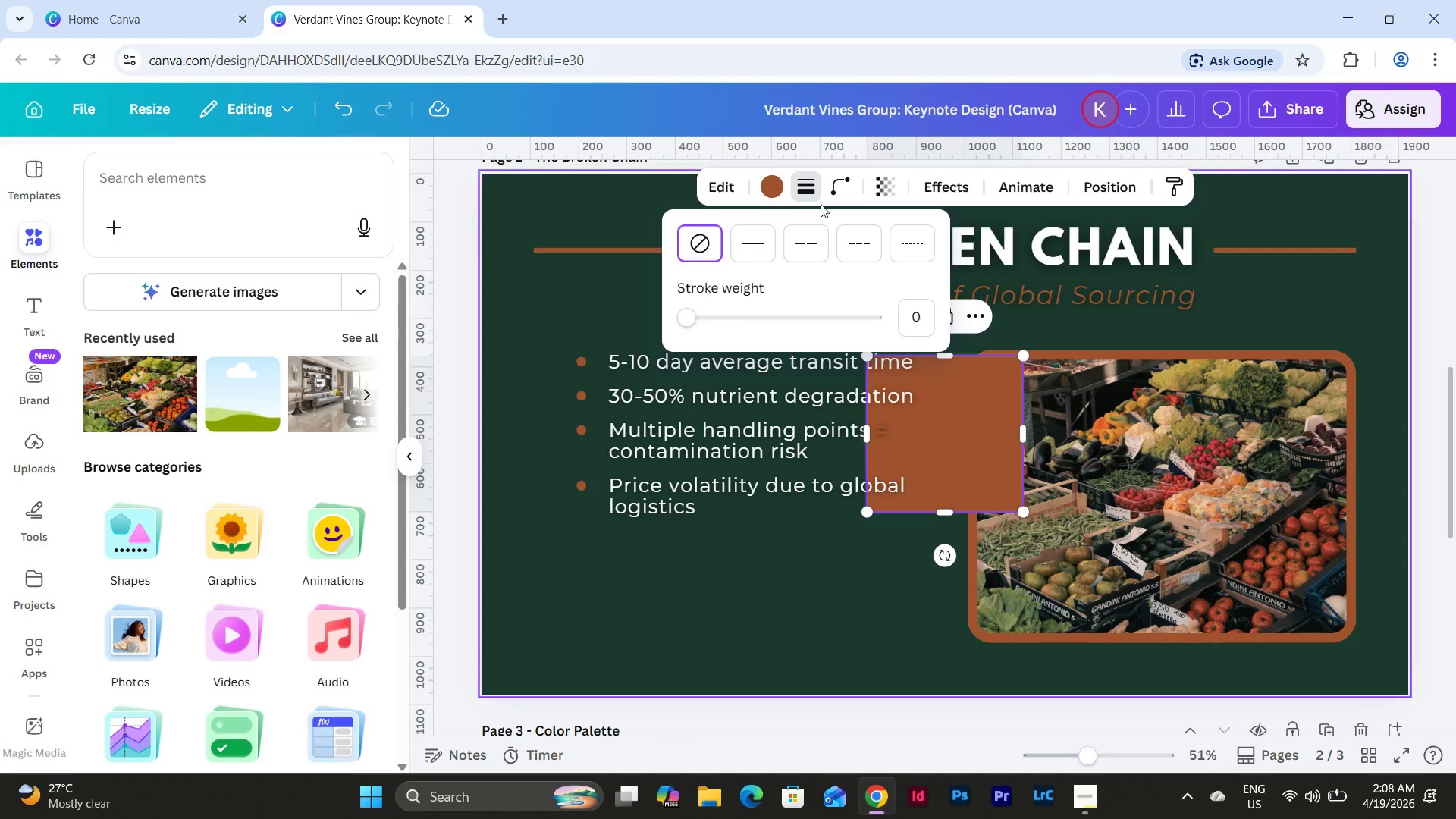 
left_click([934, 256])
 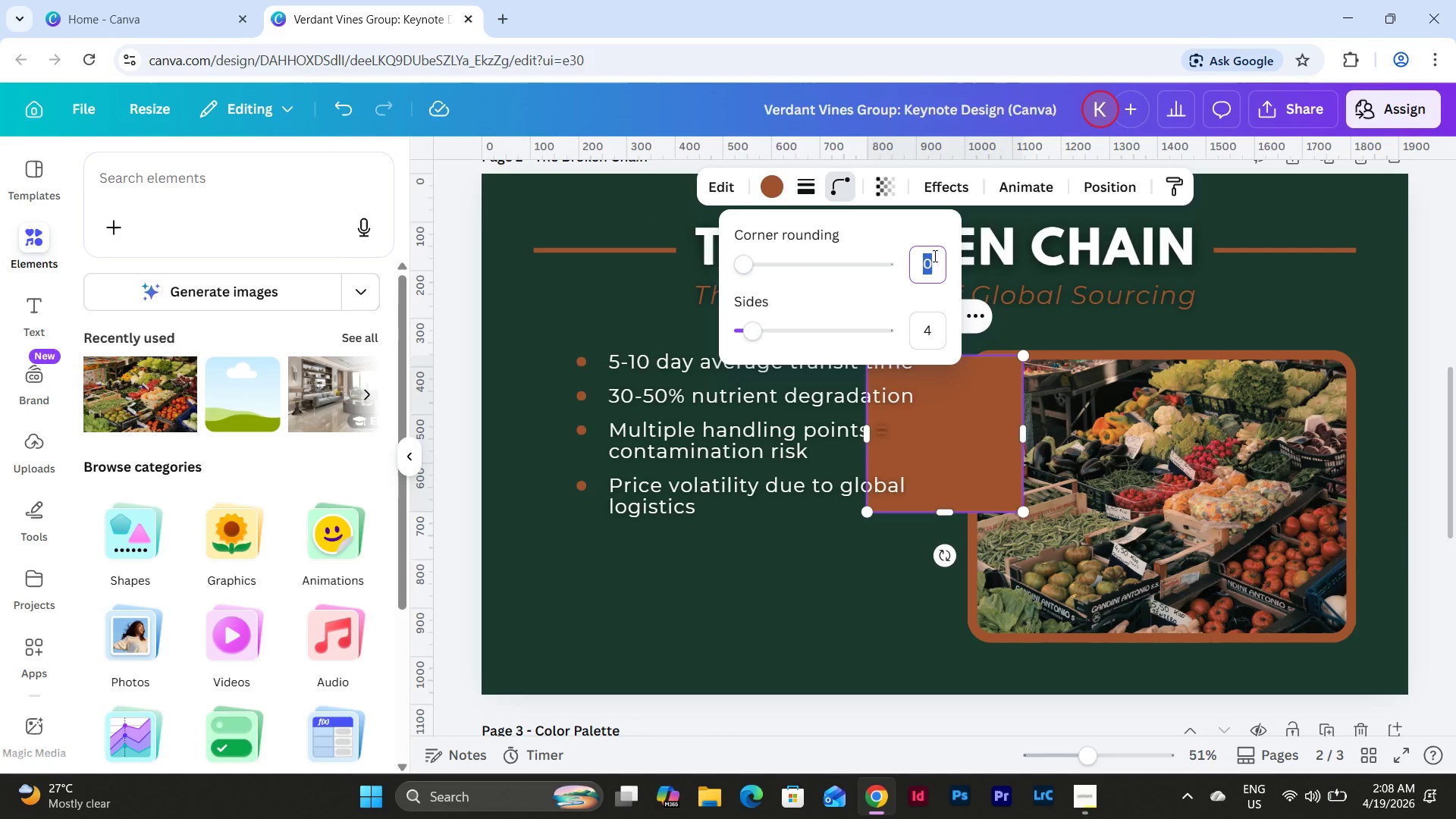 
key(Numpad5)
 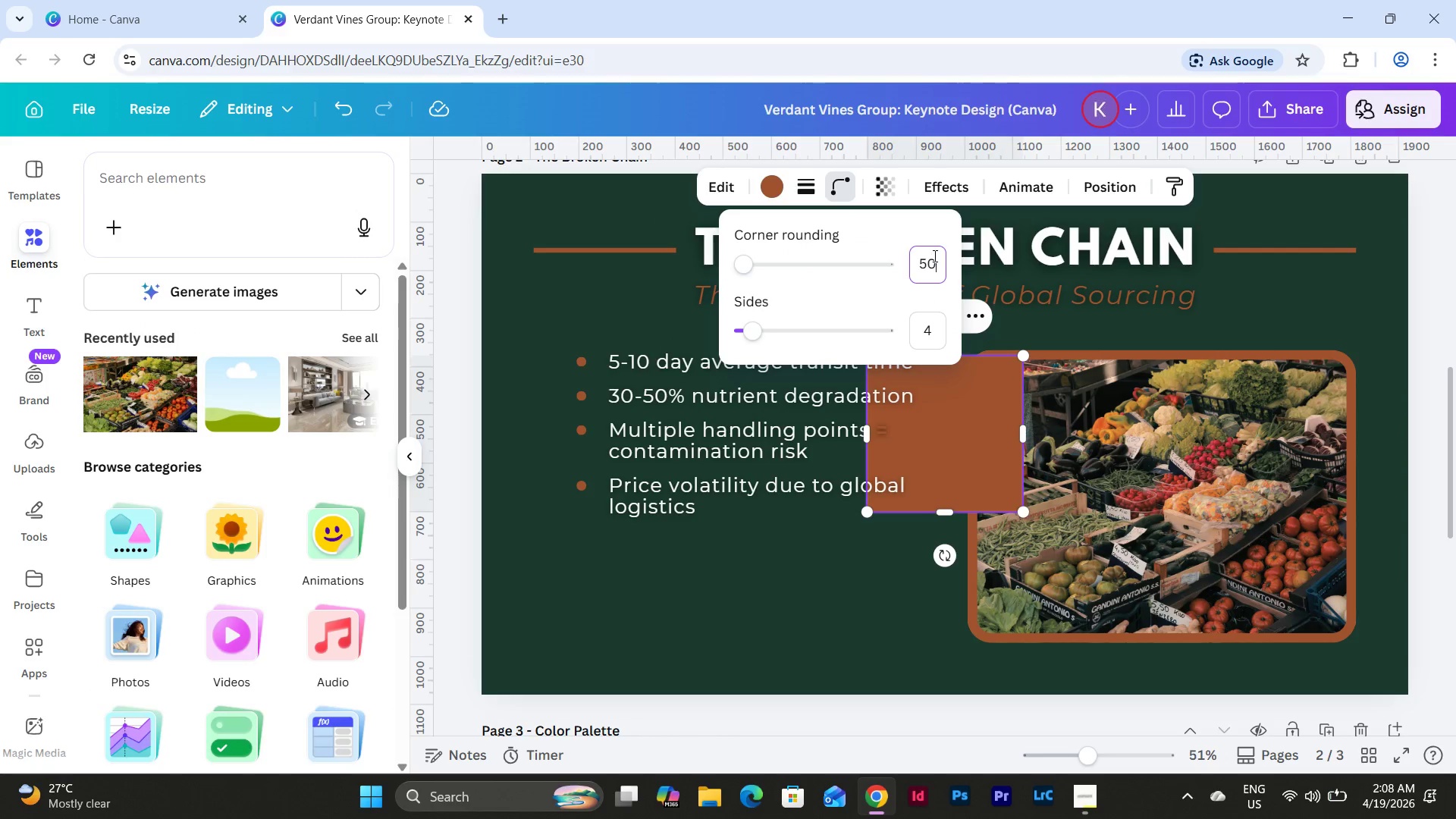 
key(Numpad0)
 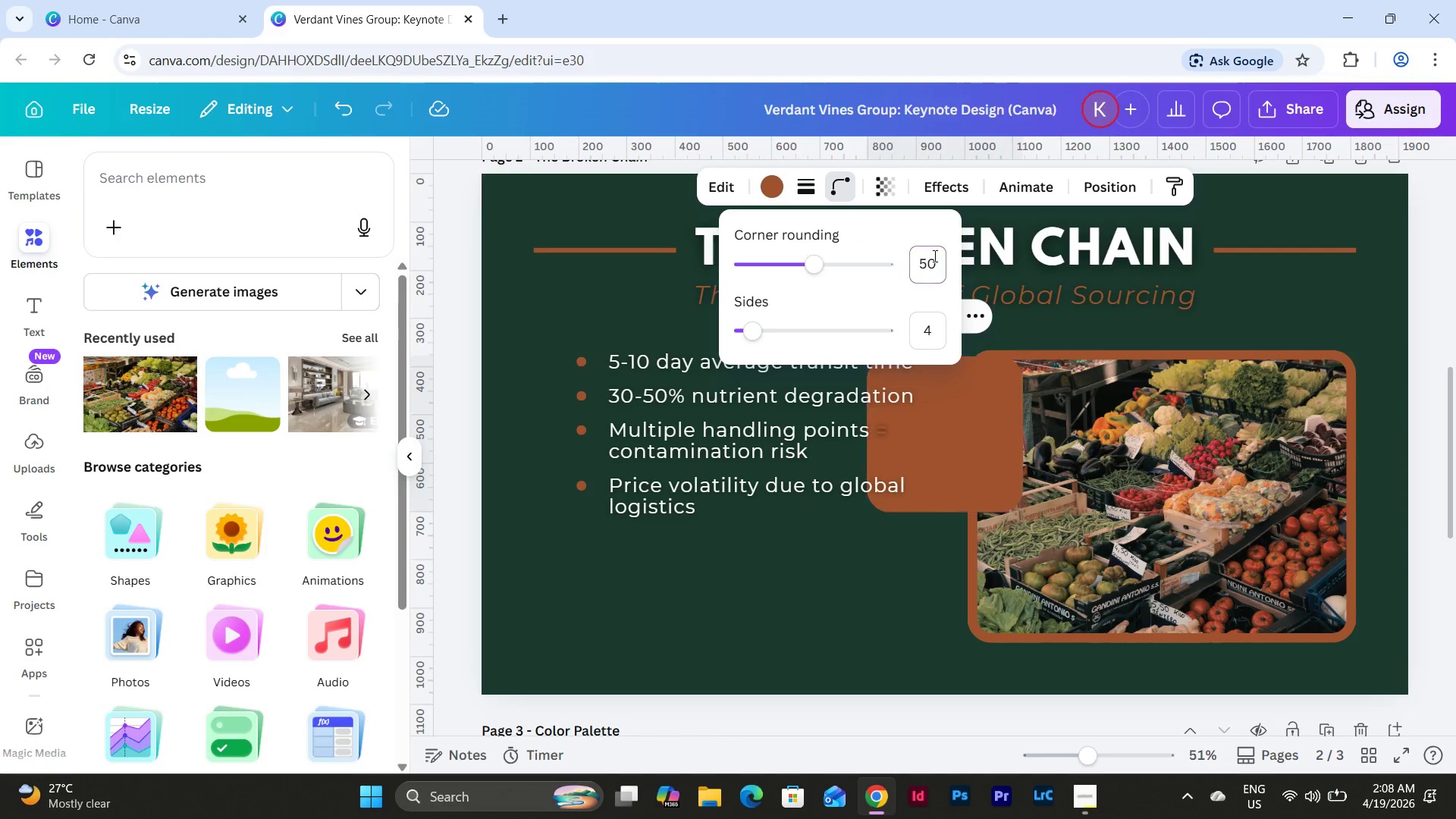 
key(NumpadEnter)
 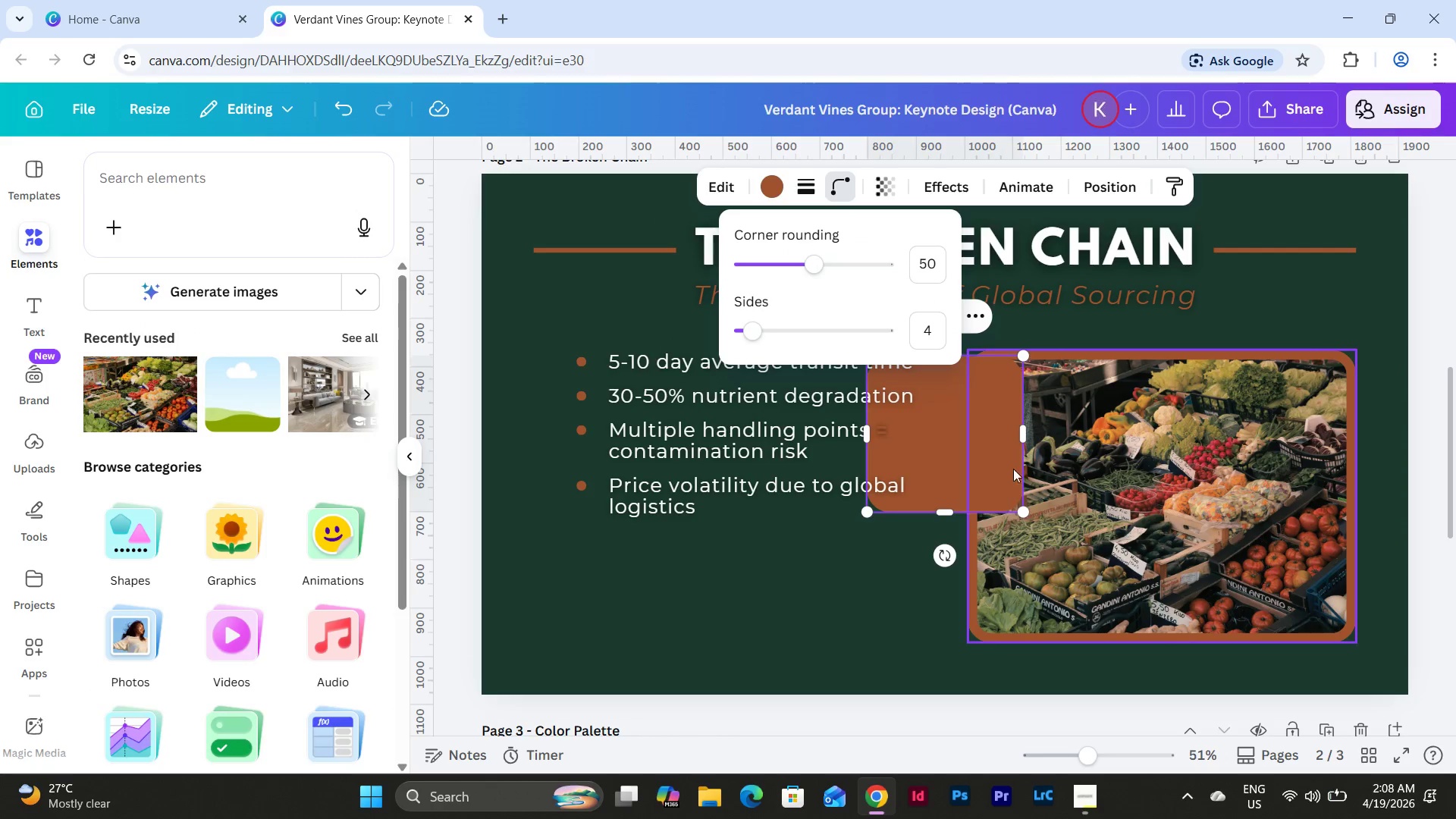 
left_click_drag(start_coordinate=[977, 454], to_coordinate=[645, 585])
 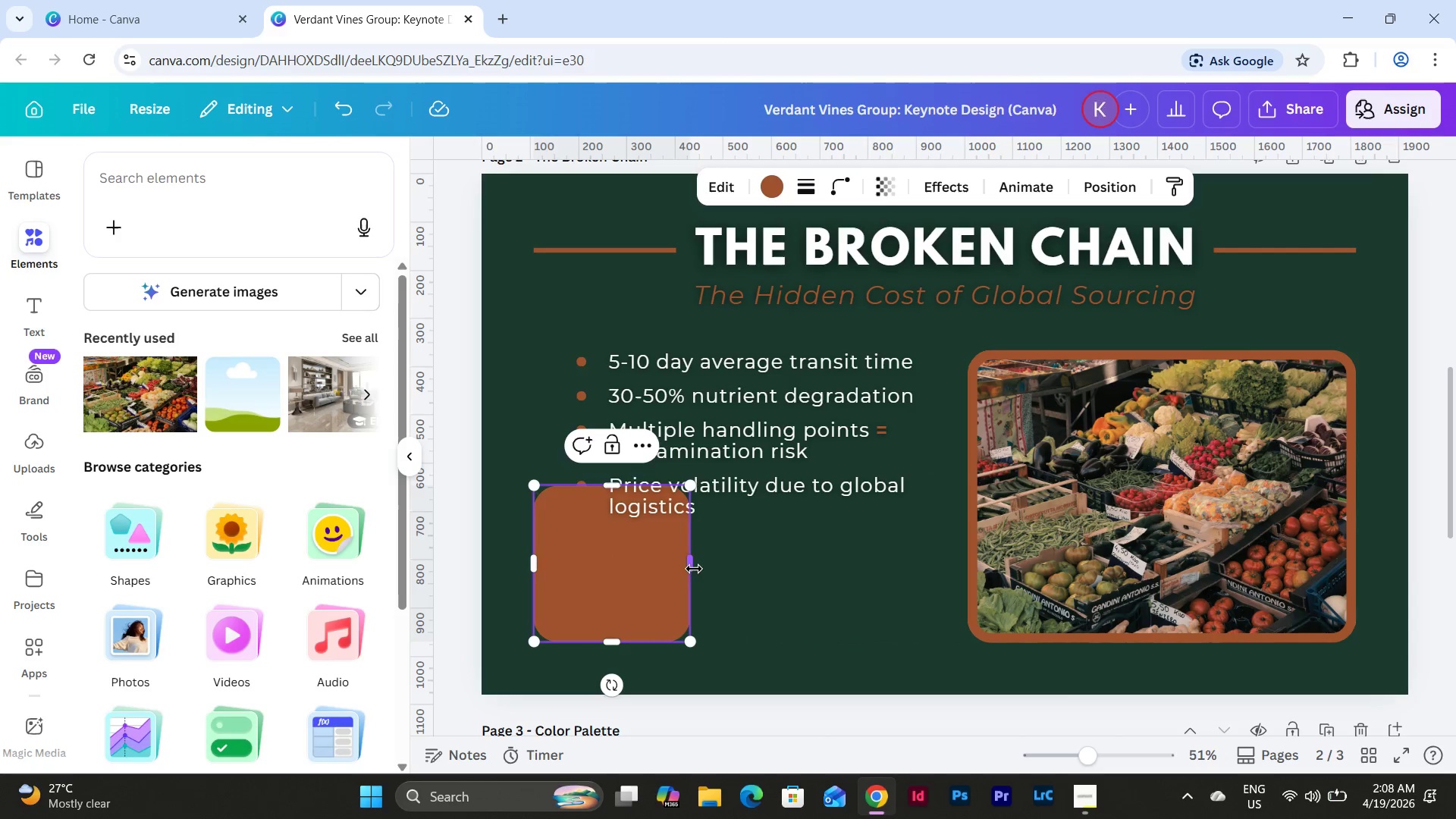 
left_click_drag(start_coordinate=[693, 566], to_coordinate=[947, 606])
 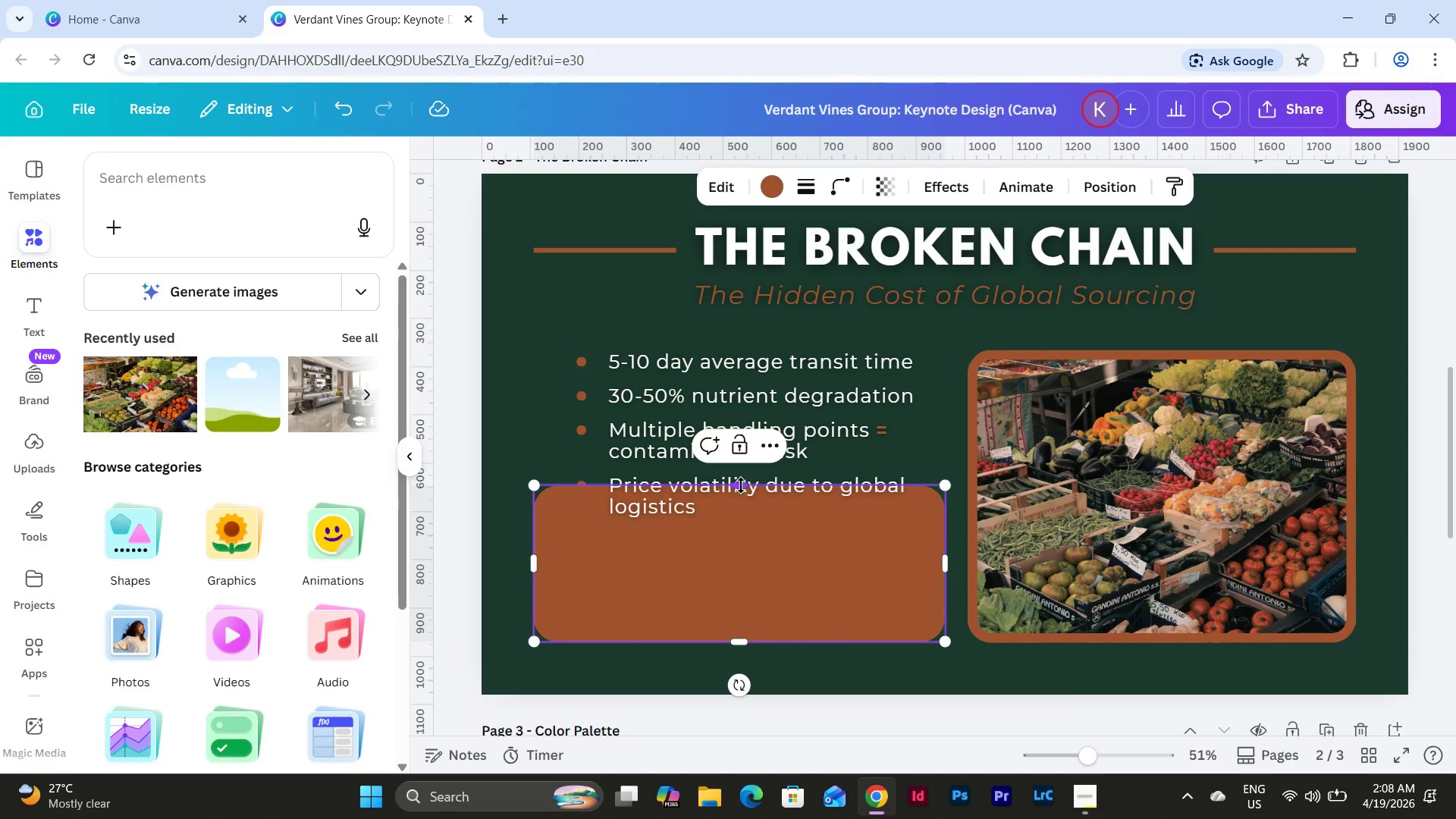 
left_click_drag(start_coordinate=[741, 485], to_coordinate=[750, 554])
 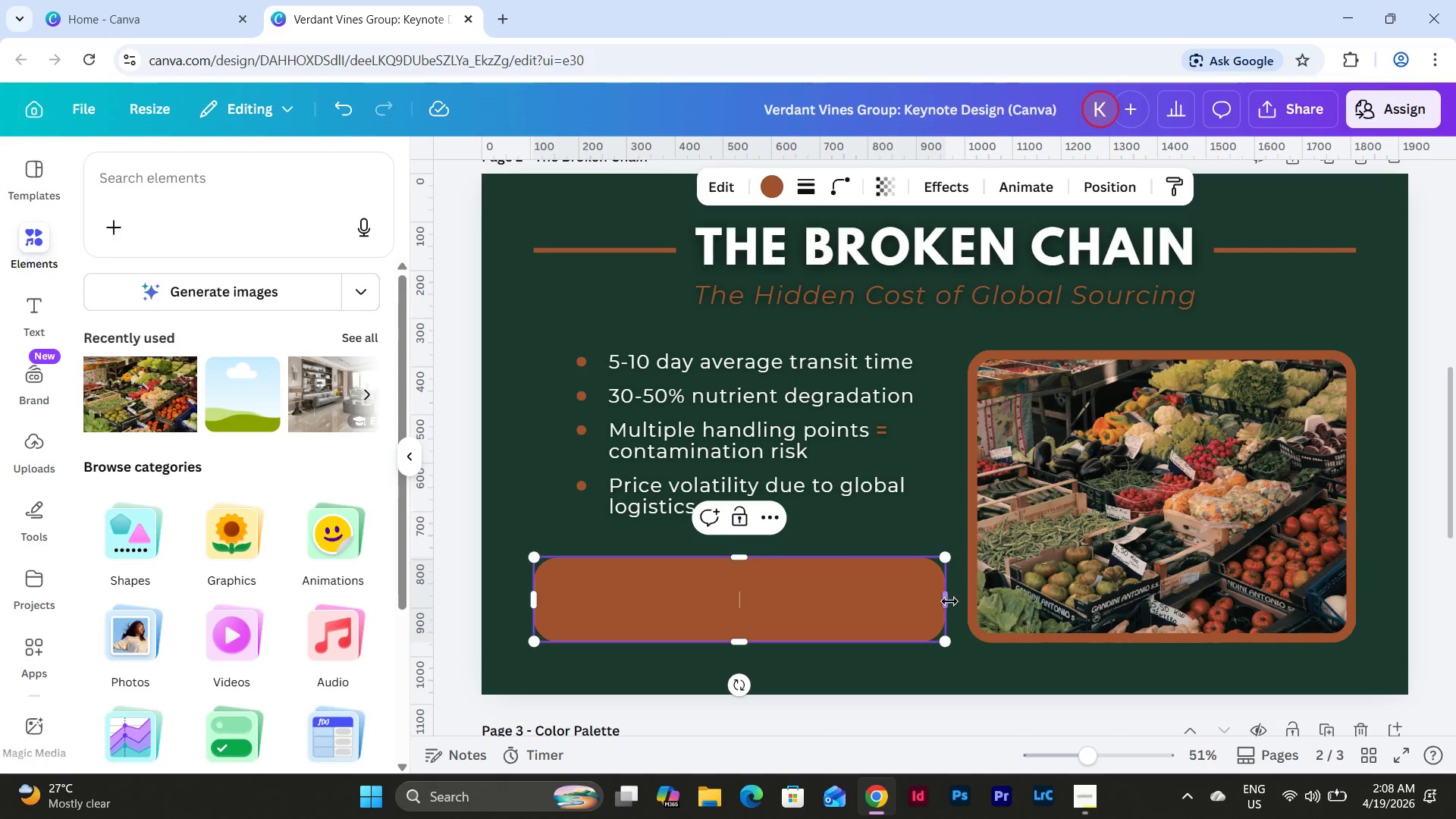 
left_click_drag(start_coordinate=[949, 601], to_coordinate=[946, 604])
 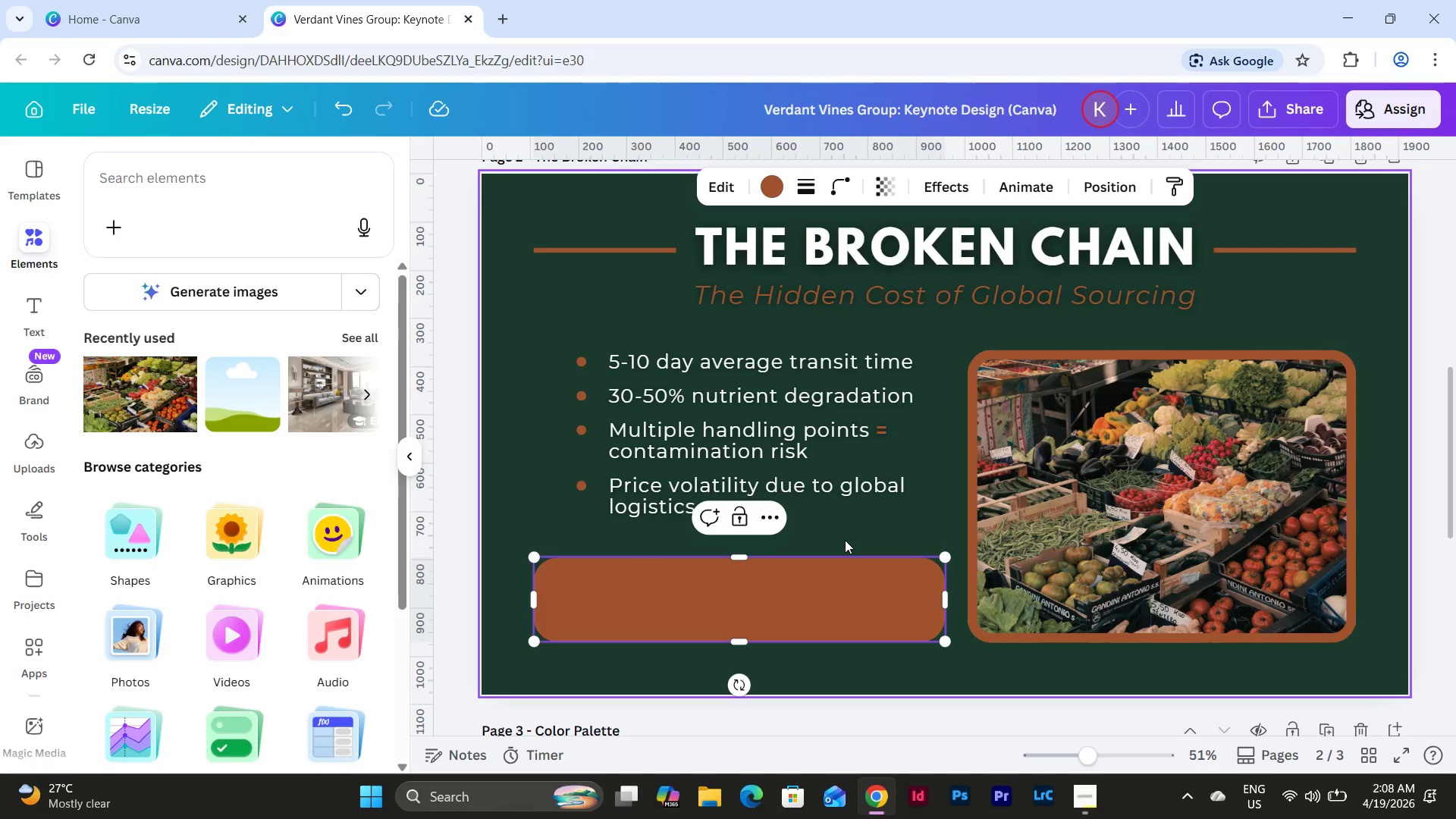 
left_click([845, 540])
 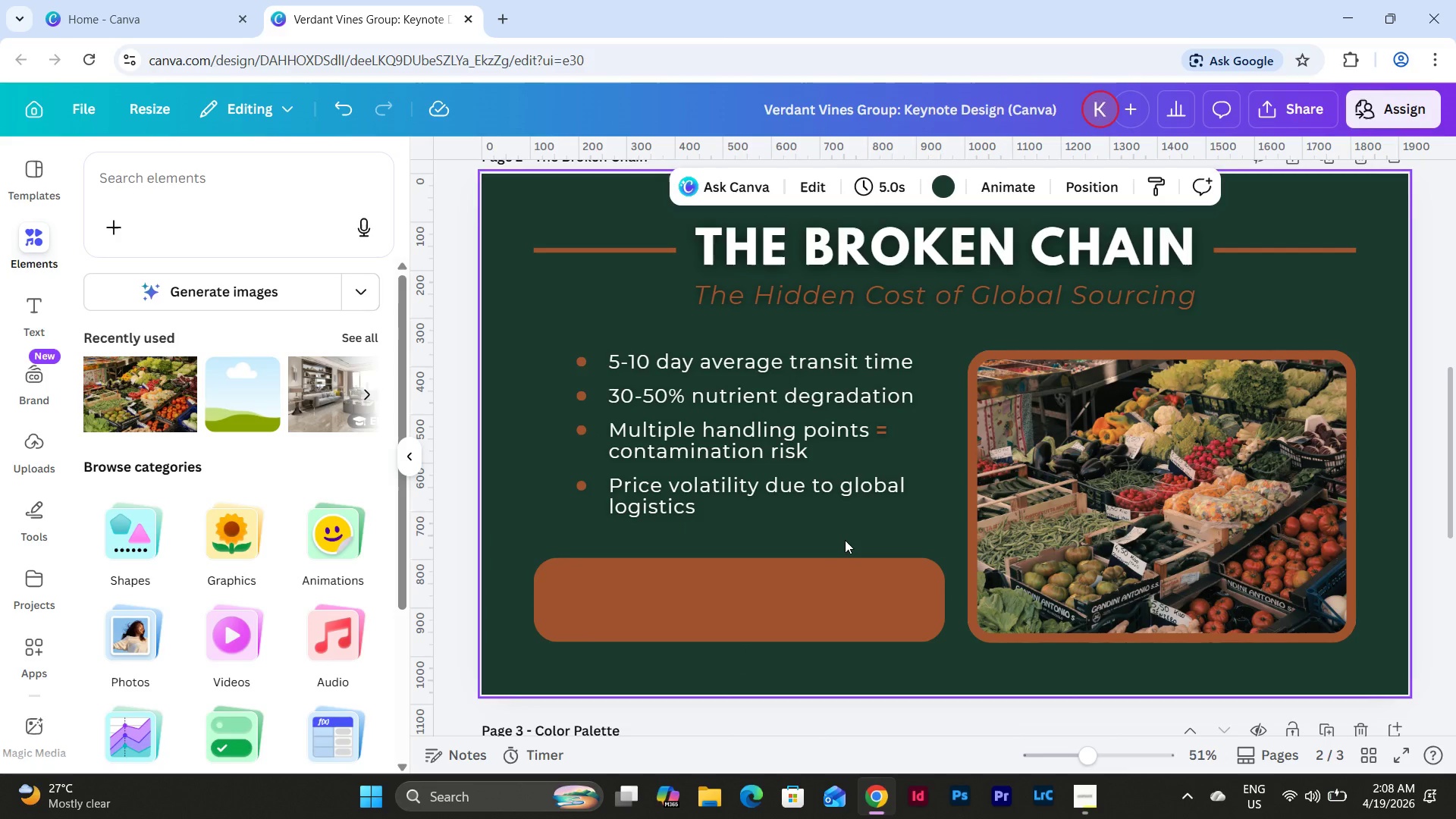 
double_click([834, 574])
 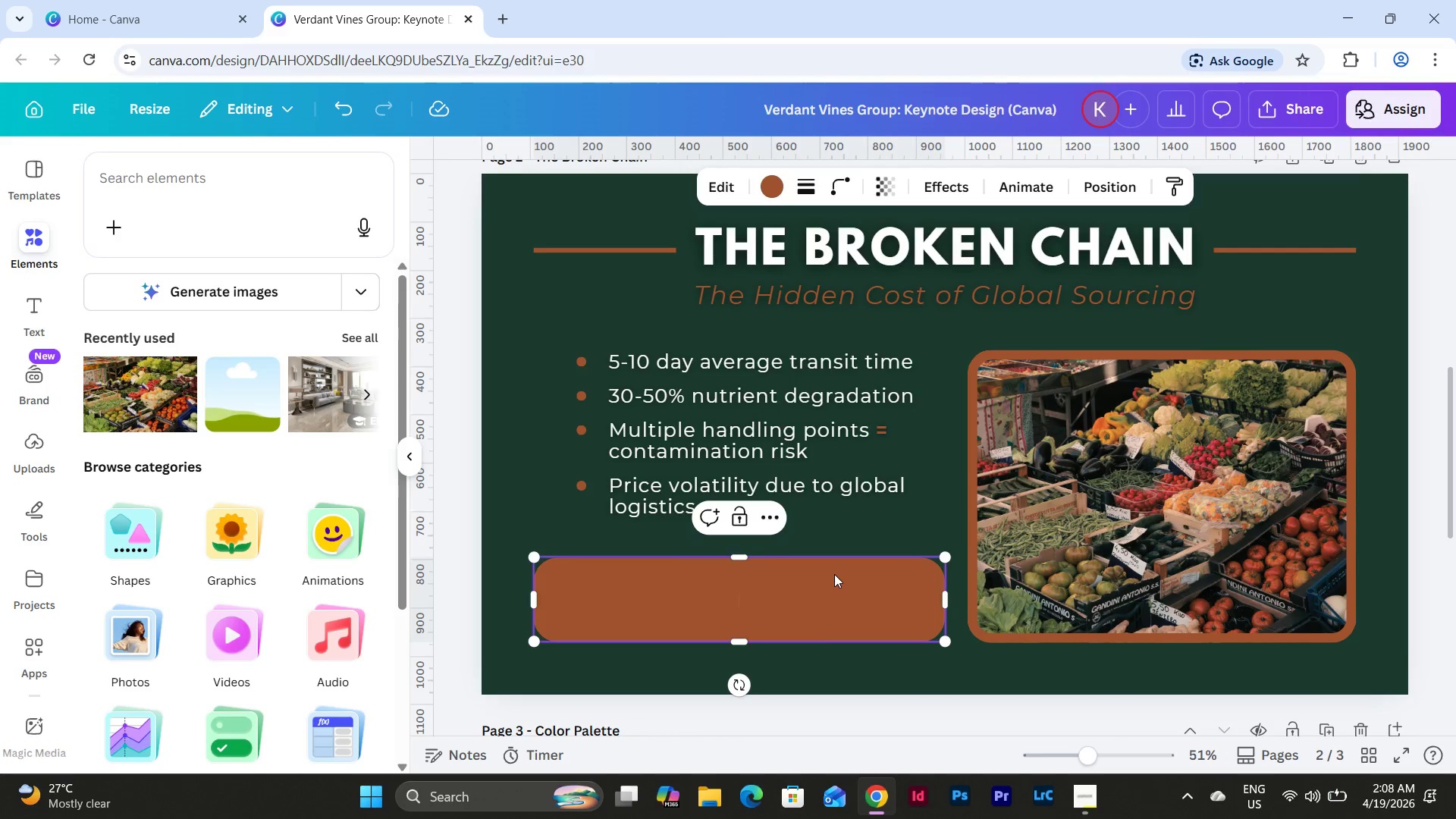 
type(Fresh )
key(Backspace)
type(ness shouldn't come with a passport.)
 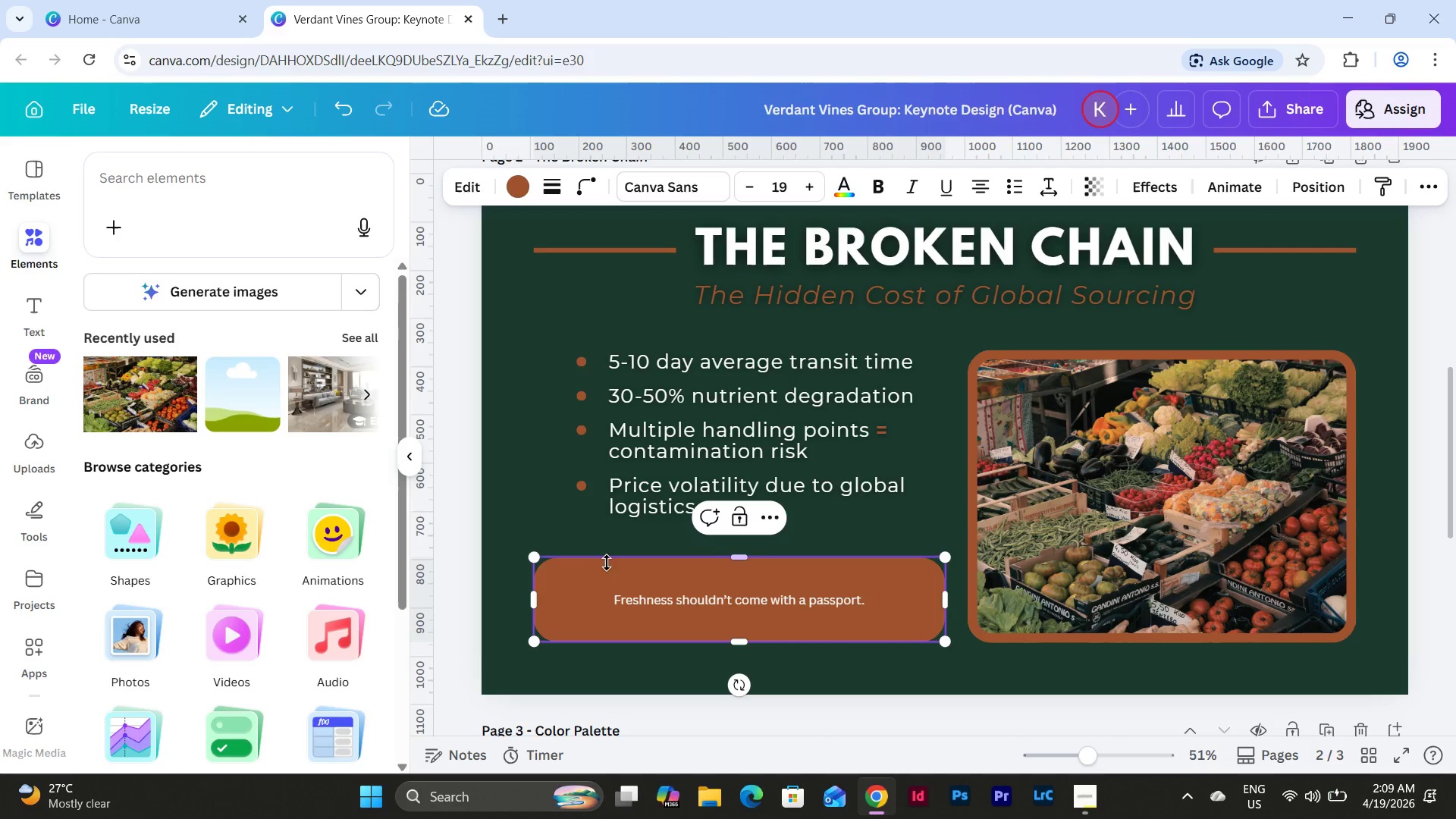 
left_click([613, 605])
 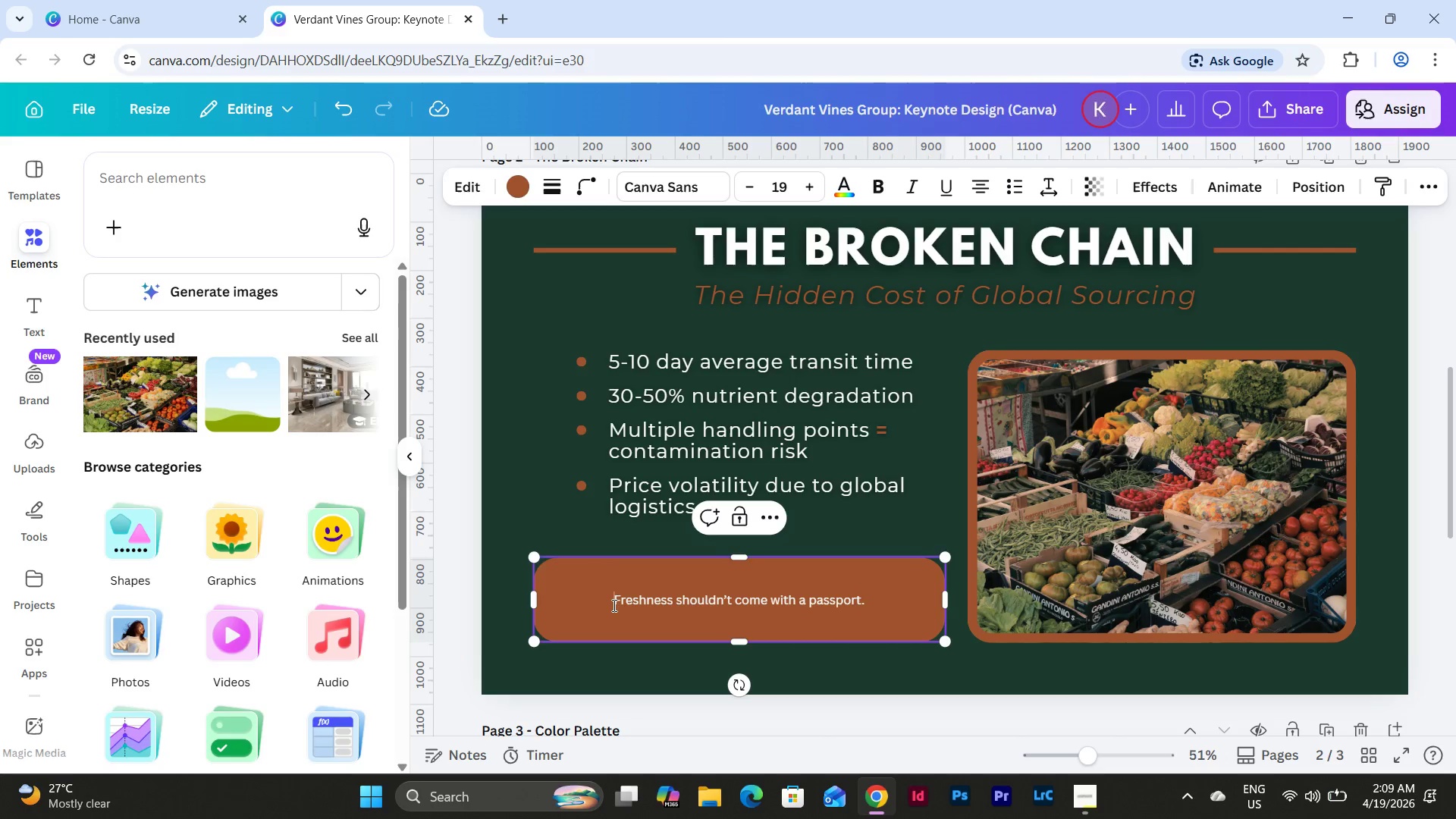 
key(Shift+Quote)
 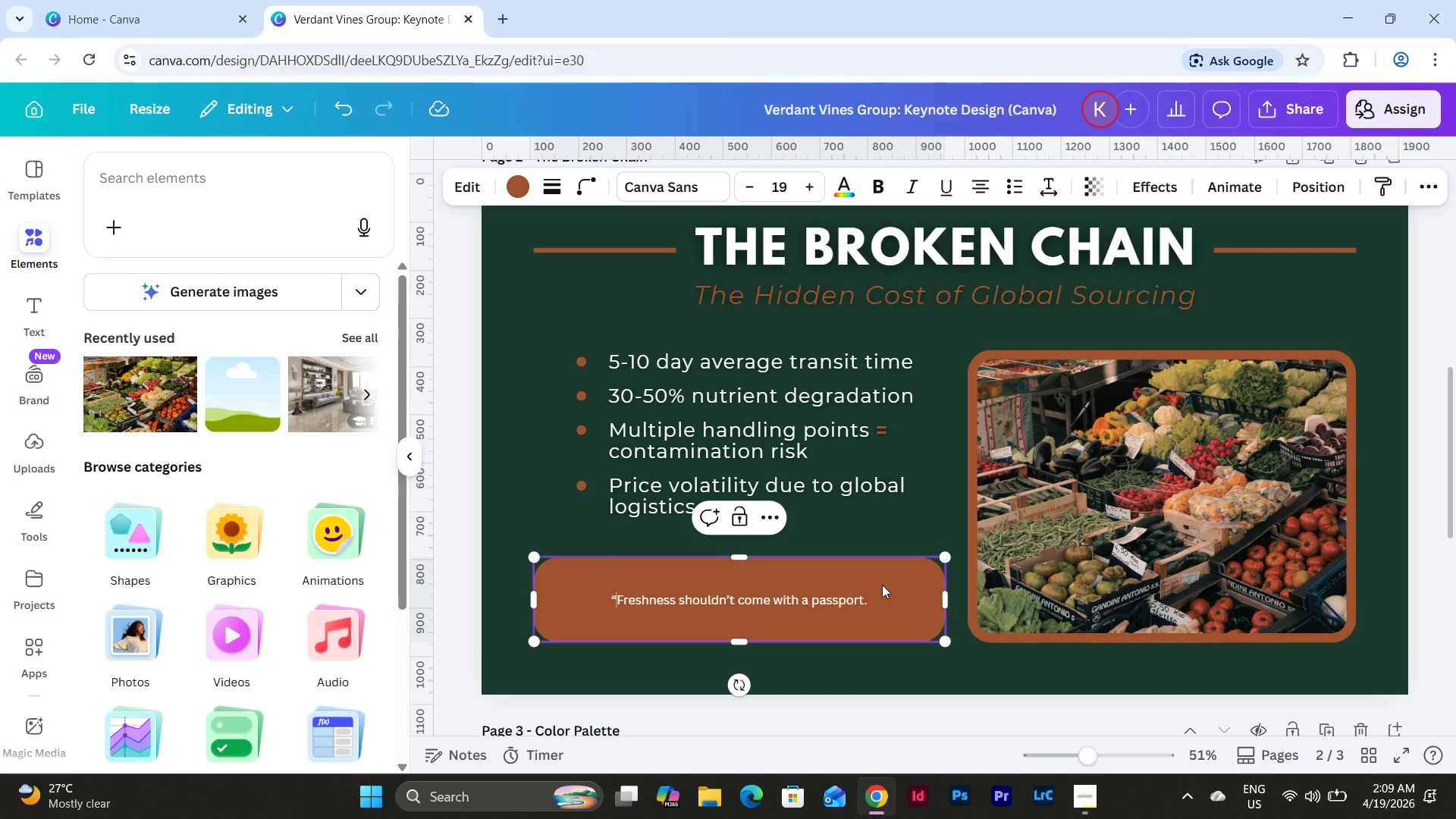 
double_click([883, 599])
 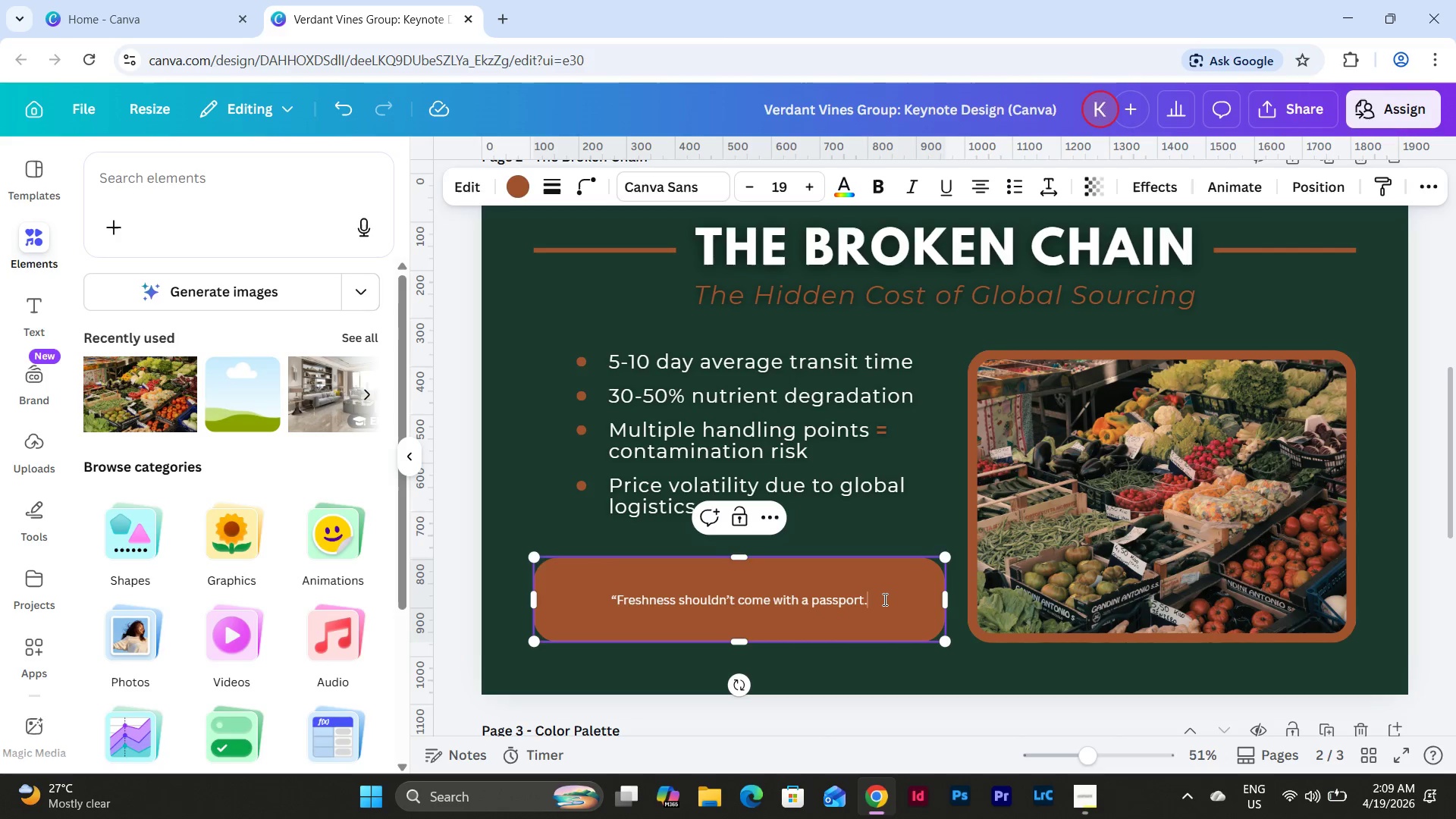 
key(Shift+Quote)
 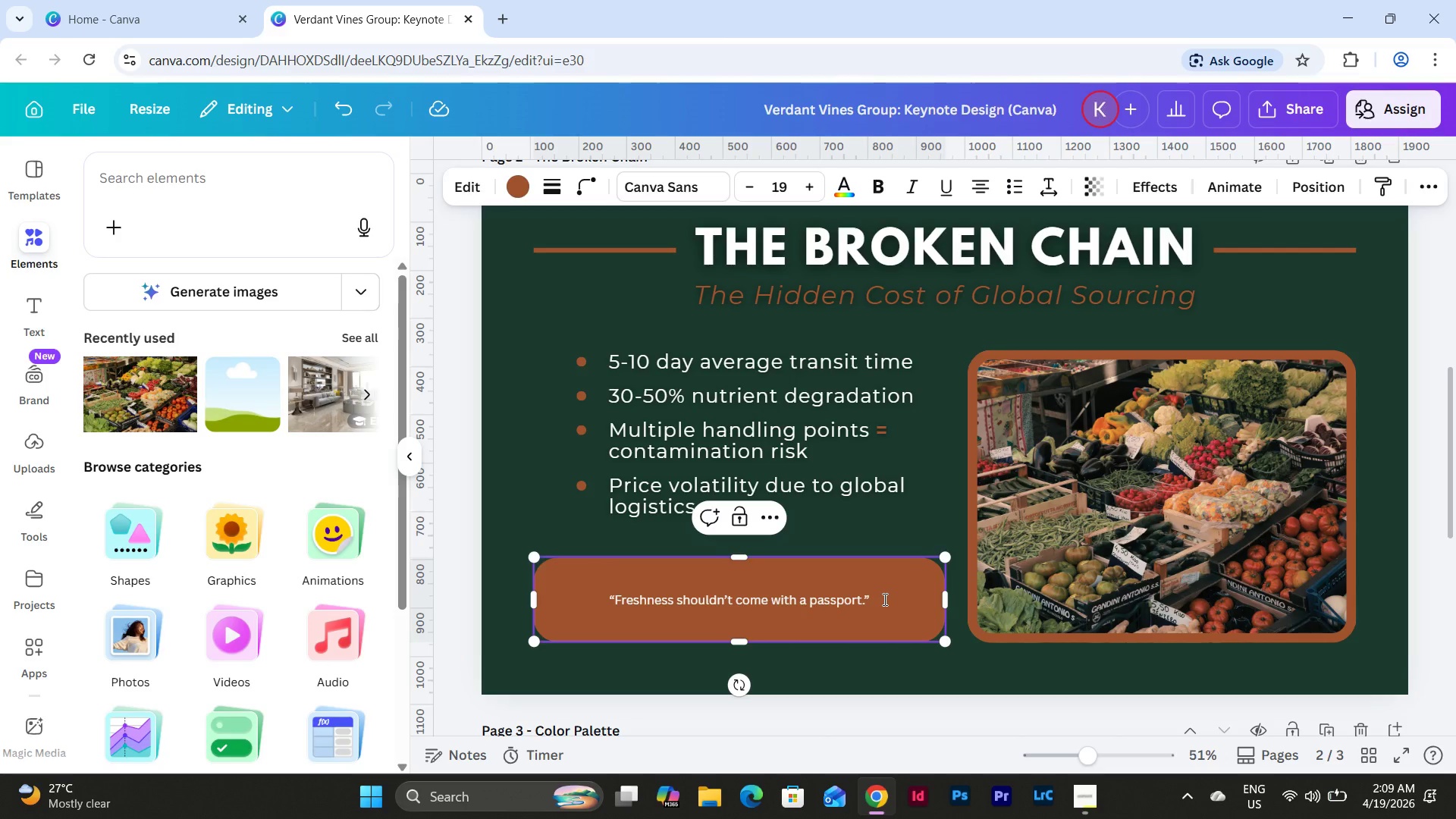 
left_click_drag(start_coordinate=[883, 599], to_coordinate=[495, 574])
 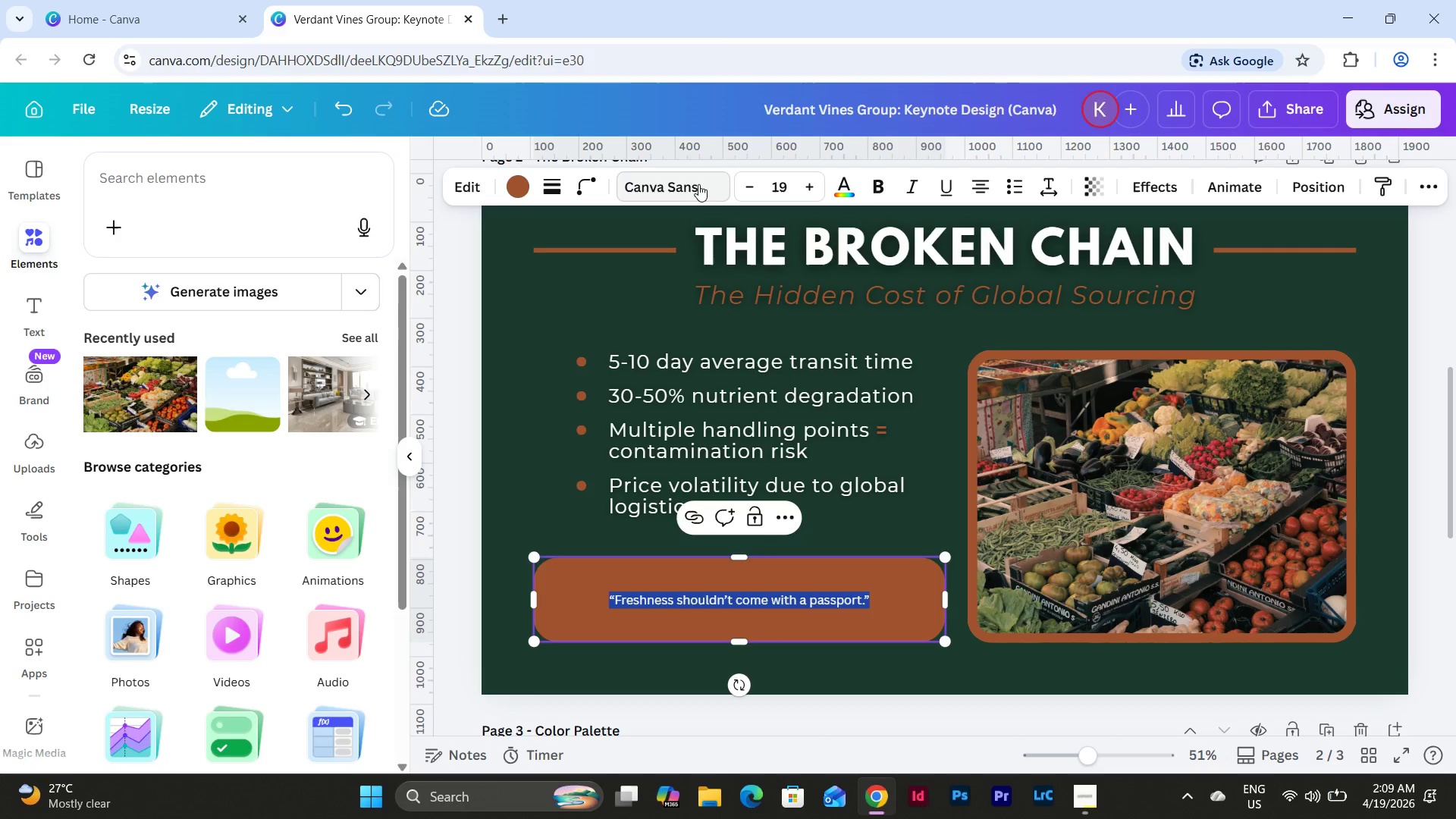 
left_click([695, 183])
 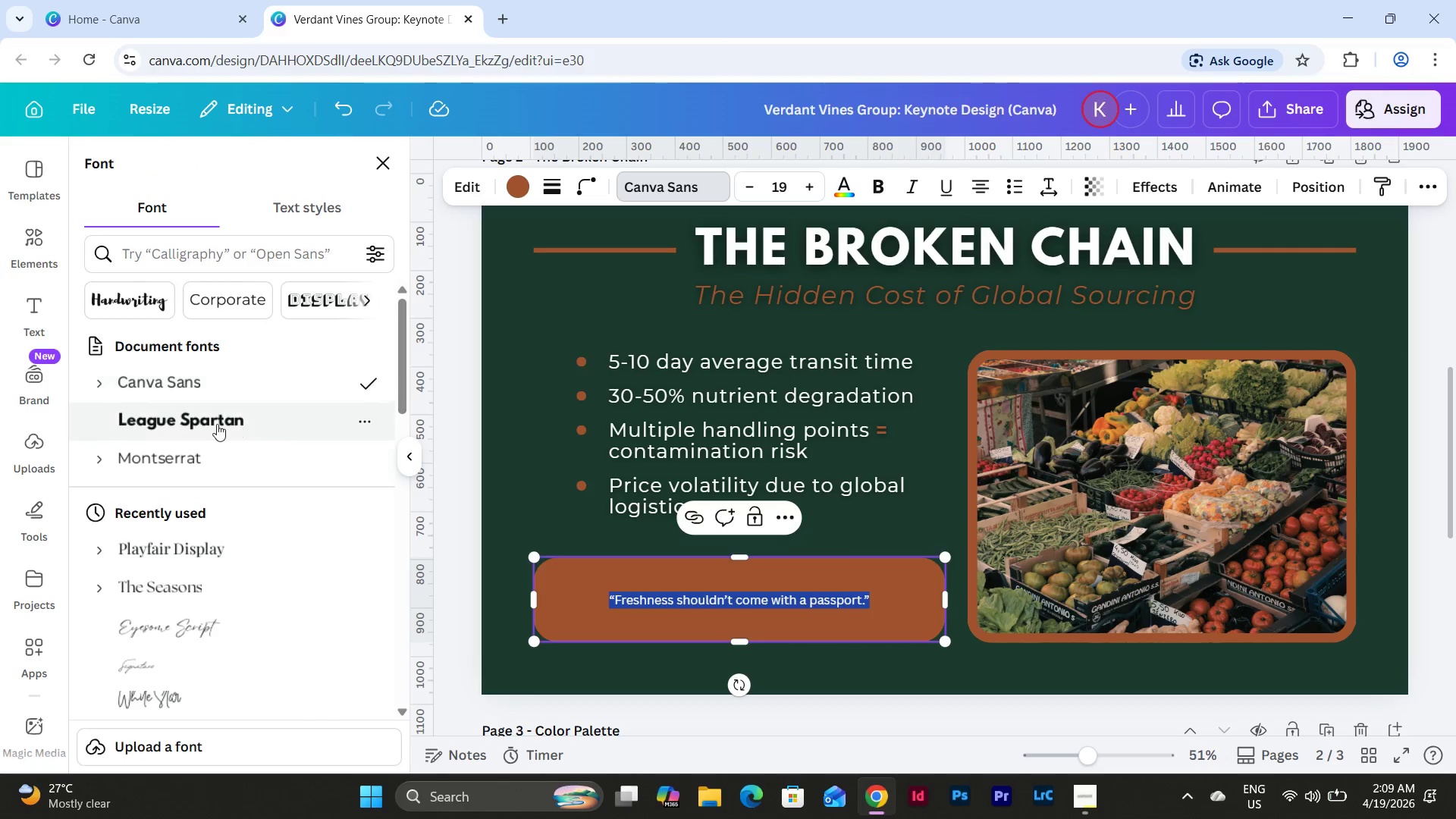 
left_click([216, 424])
 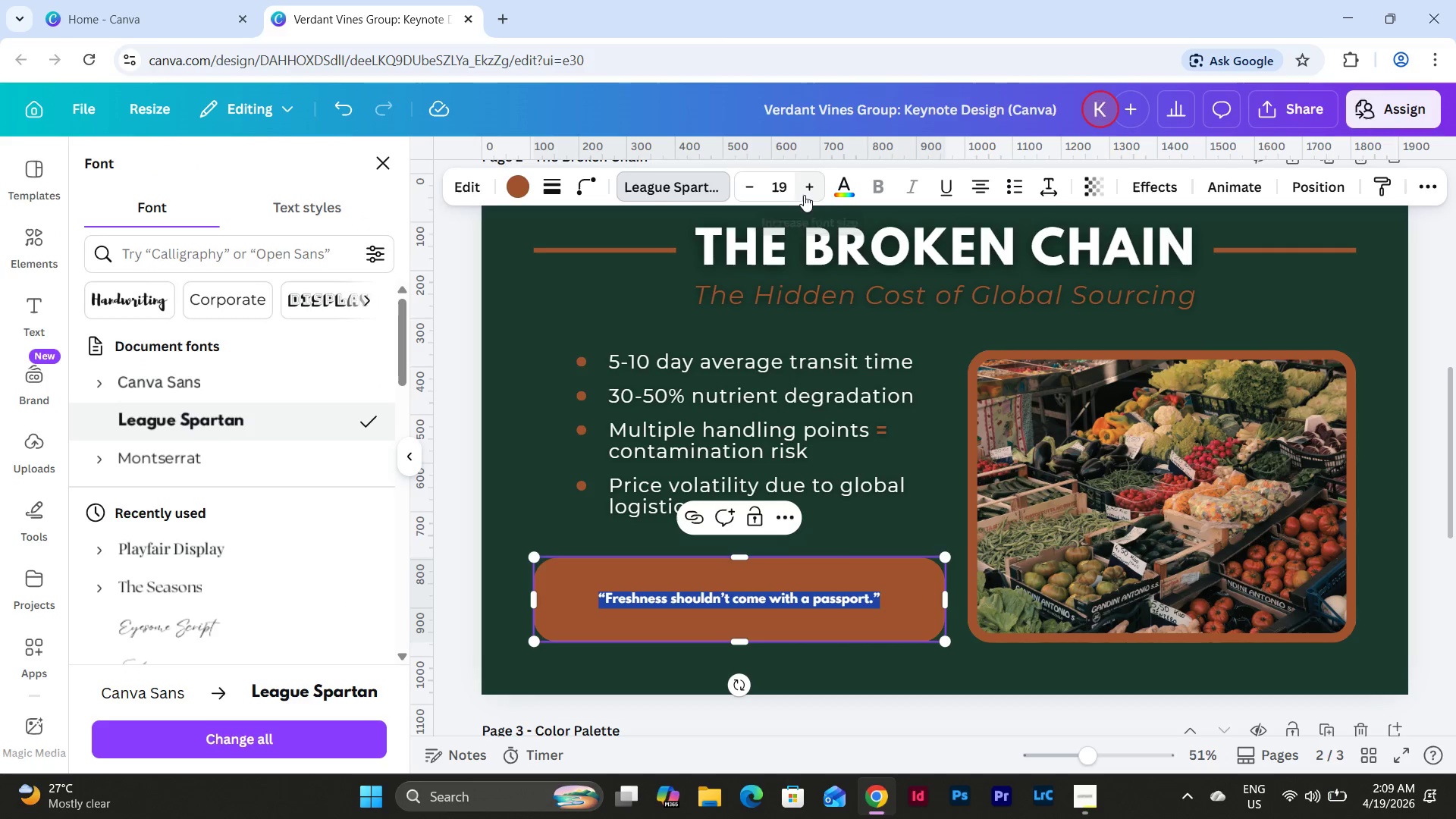 
left_click([779, 187])
 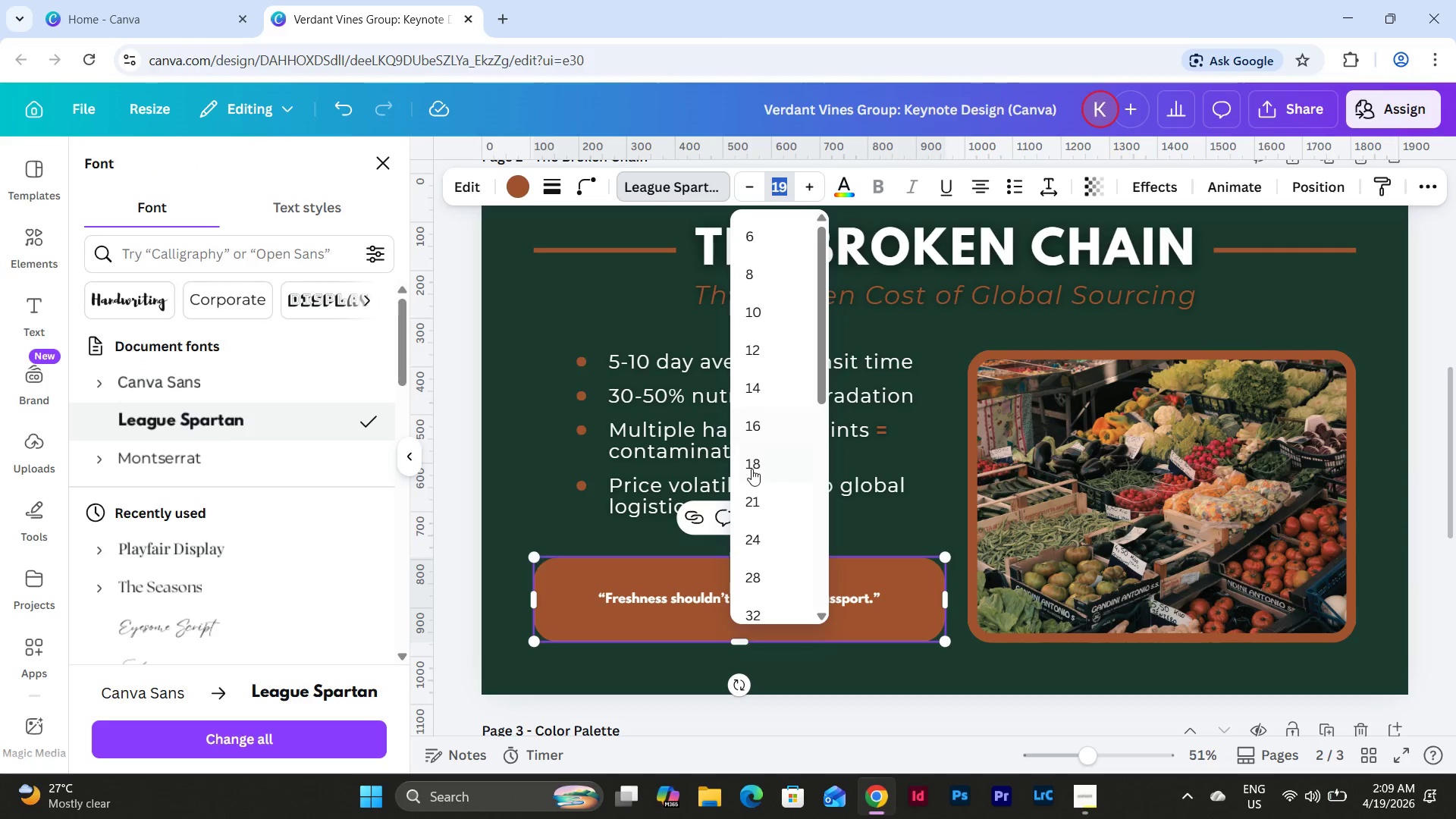 
scroll: coordinate [752, 471], scroll_direction: down, amount: 2.0
 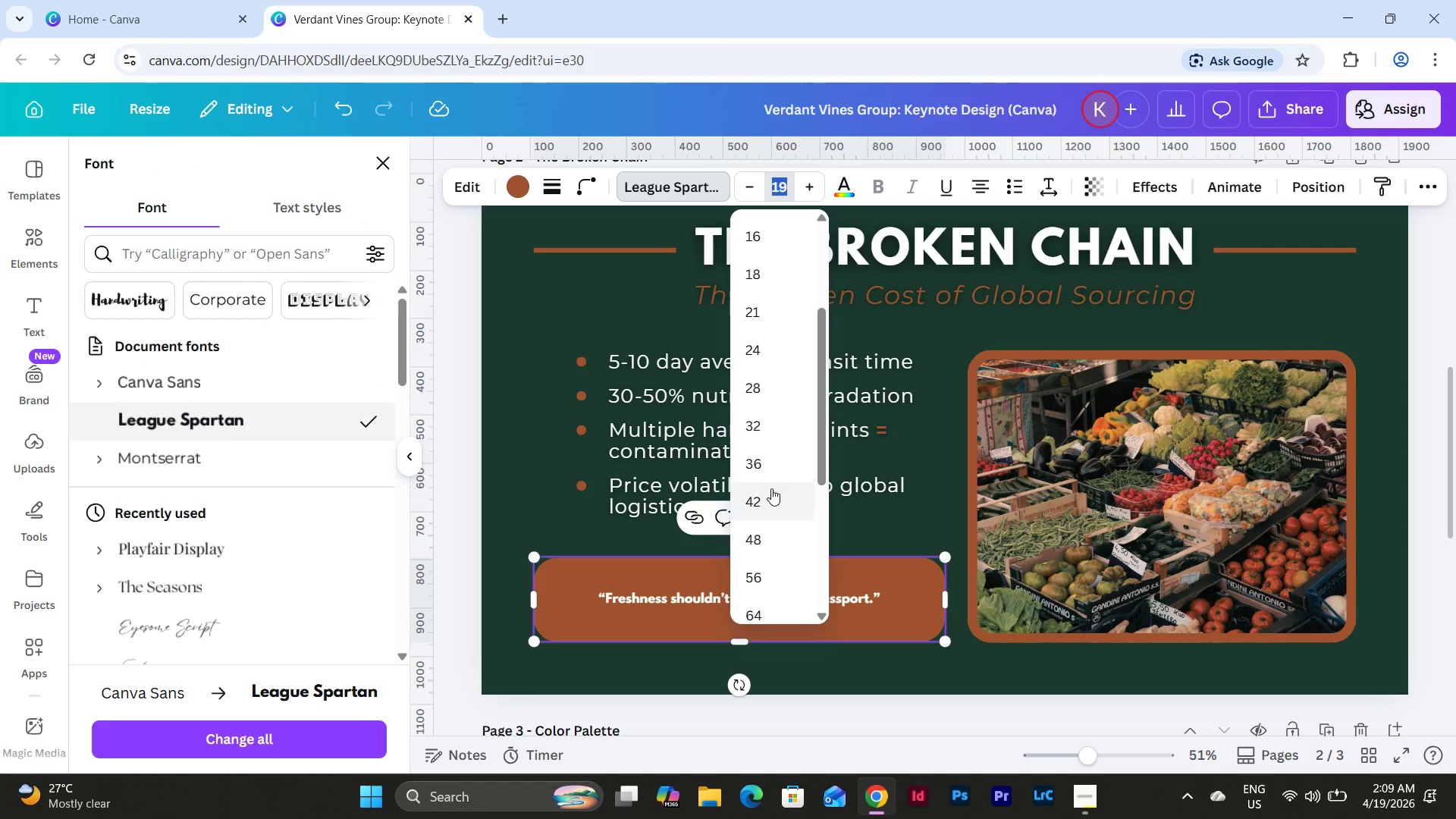 
left_click([766, 494])
 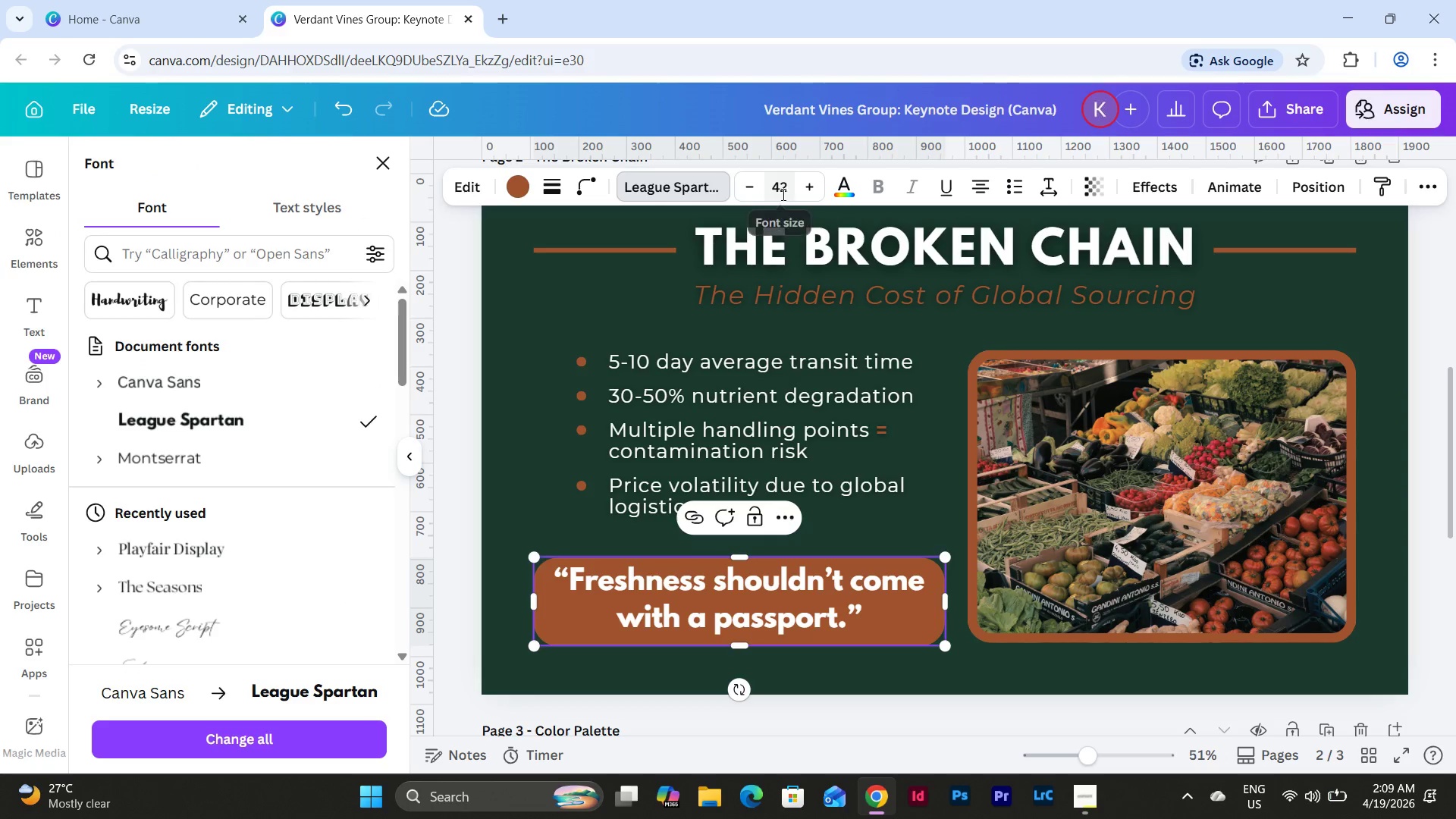 
double_click([752, 193])
 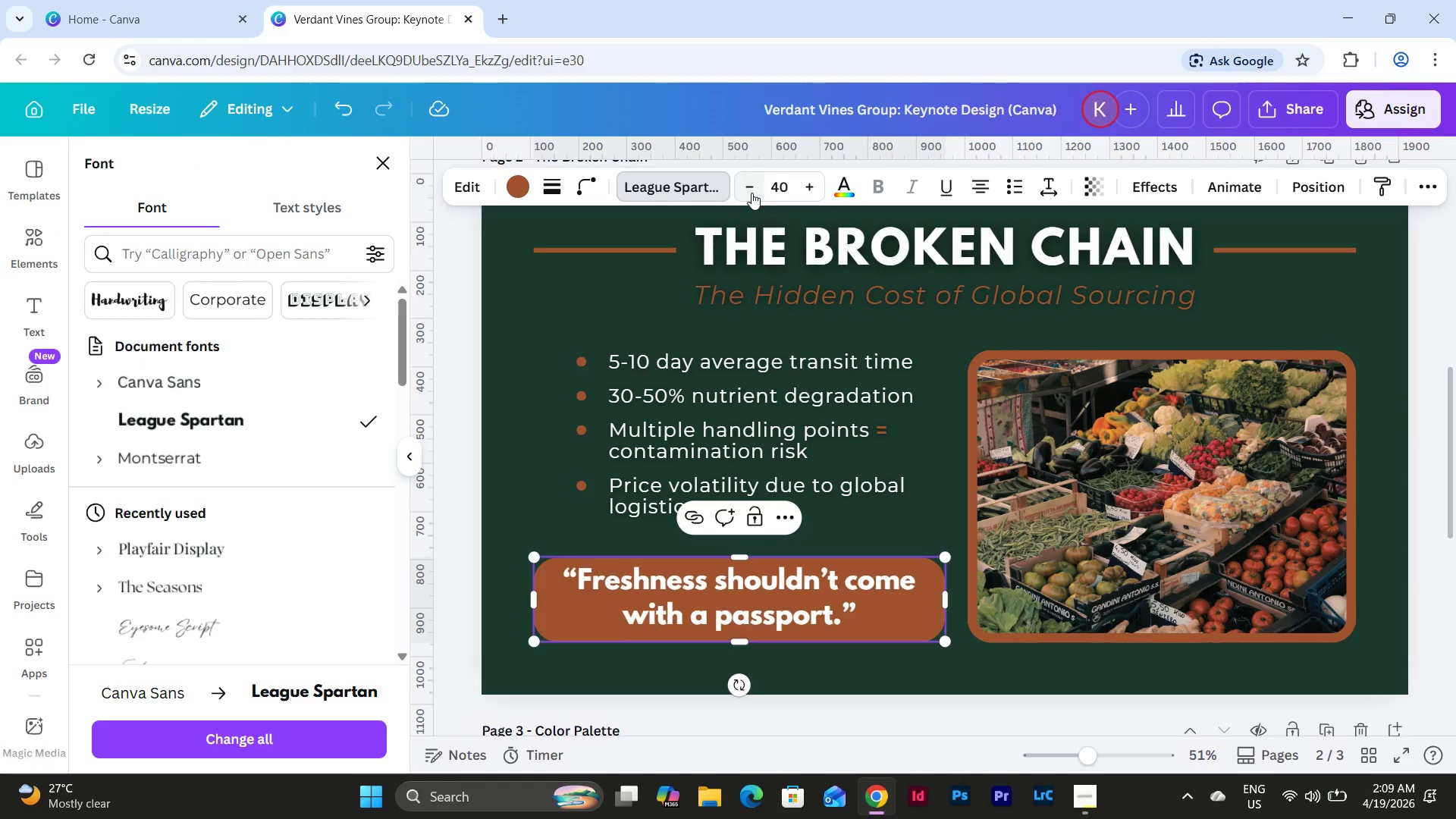 
triple_click([752, 193])
 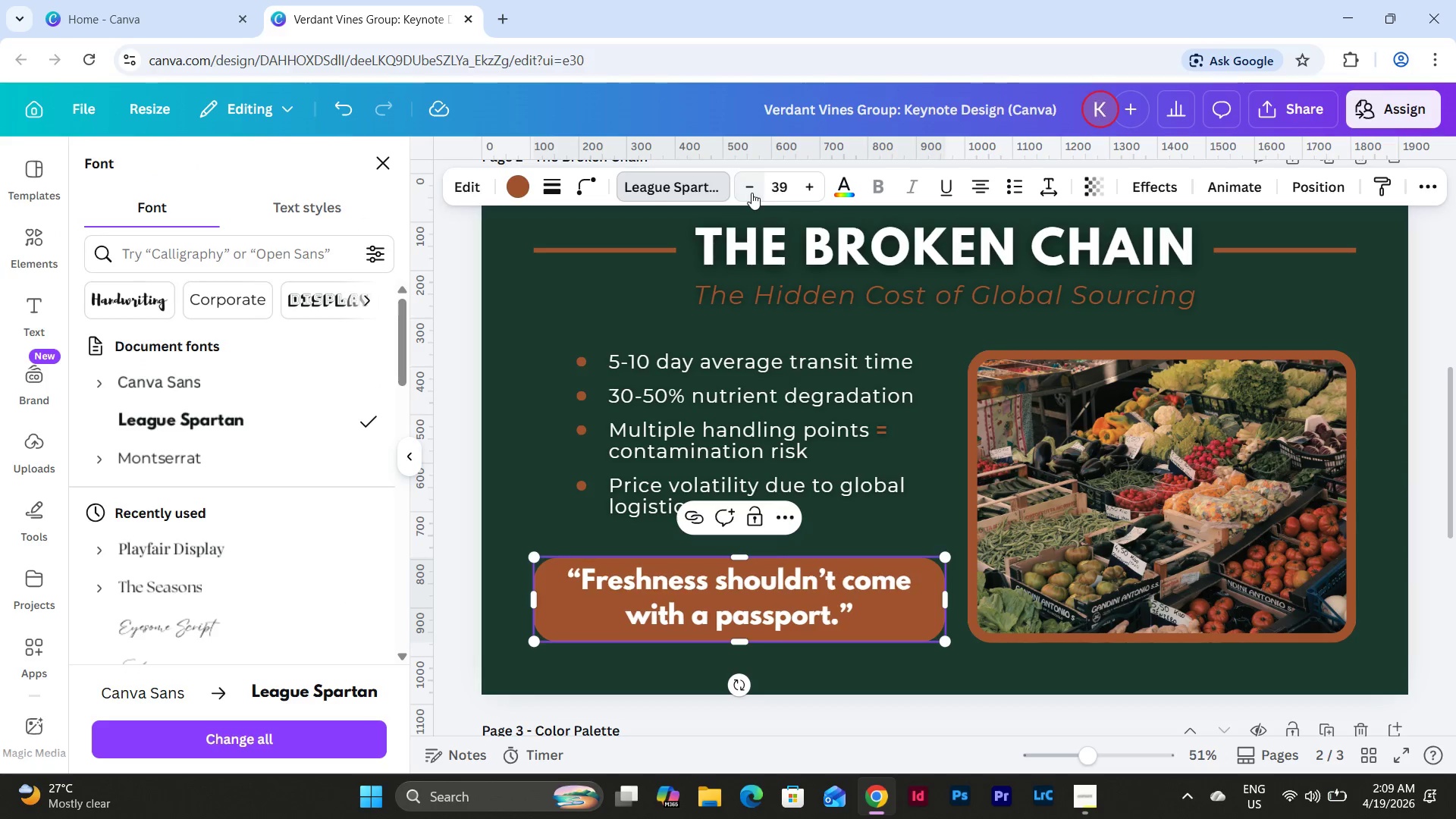 
triple_click([752, 193])
 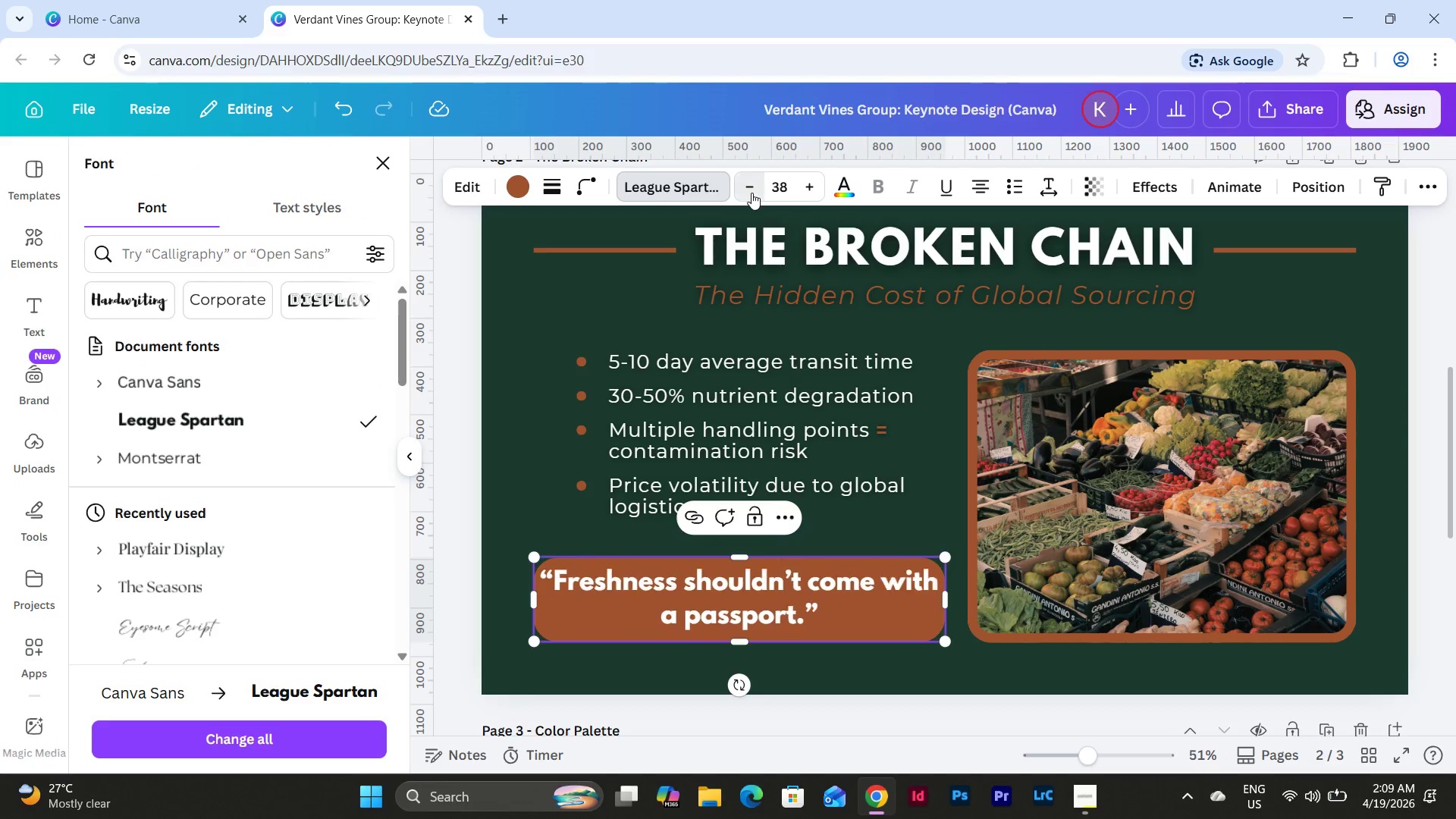 
triple_click([752, 193])
 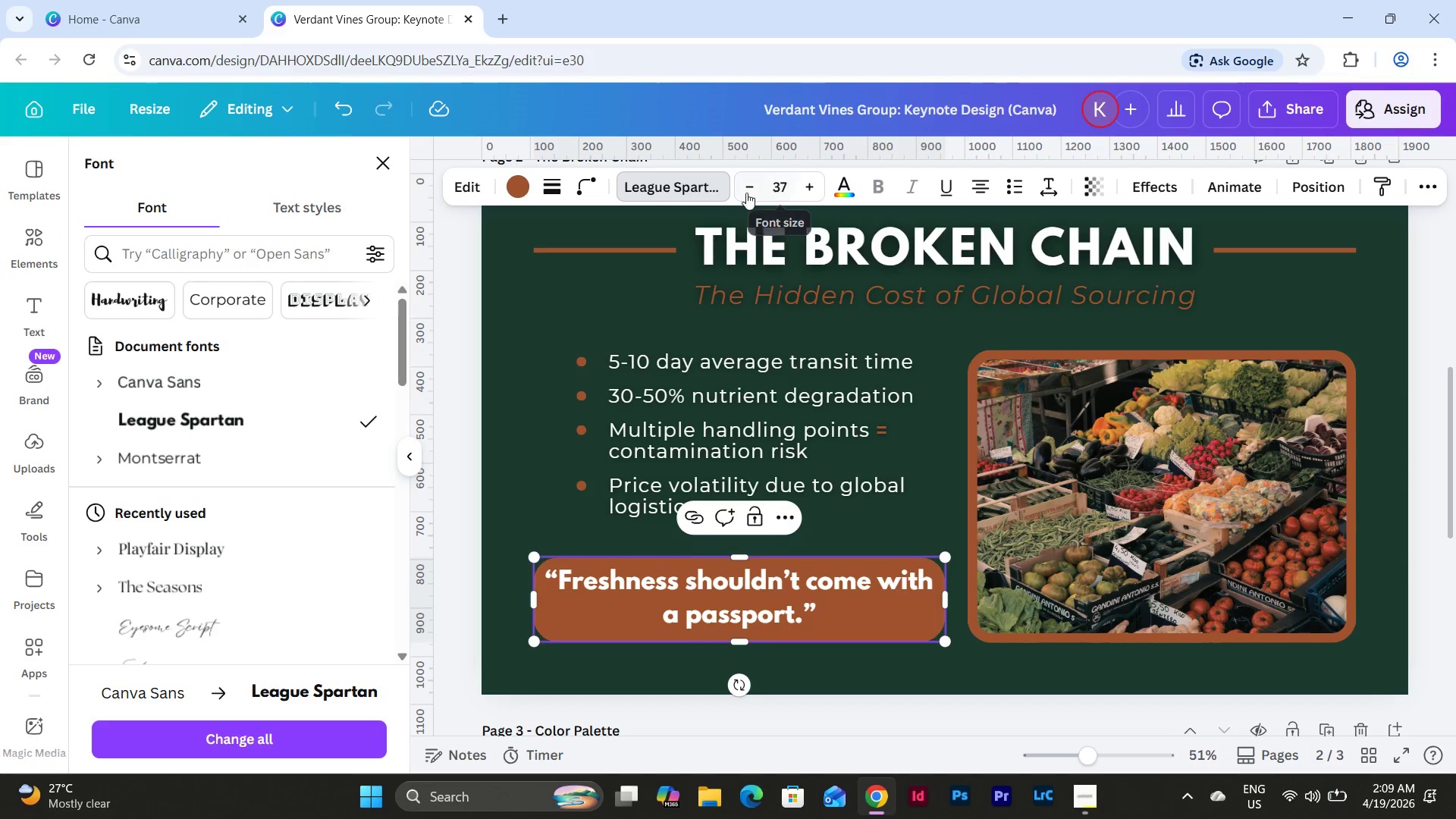 
double_click([736, 193])
 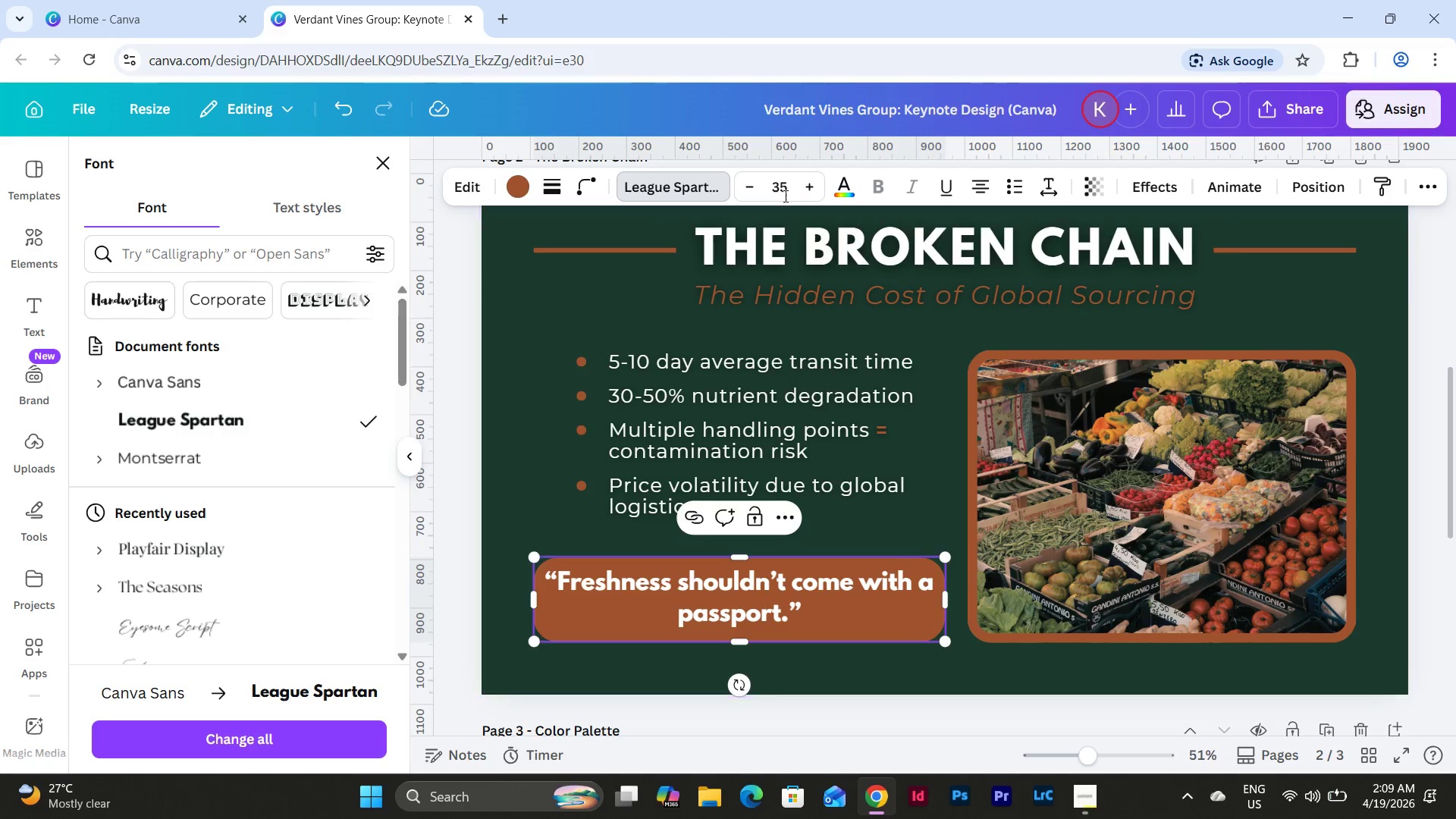 
left_click([852, 579])
 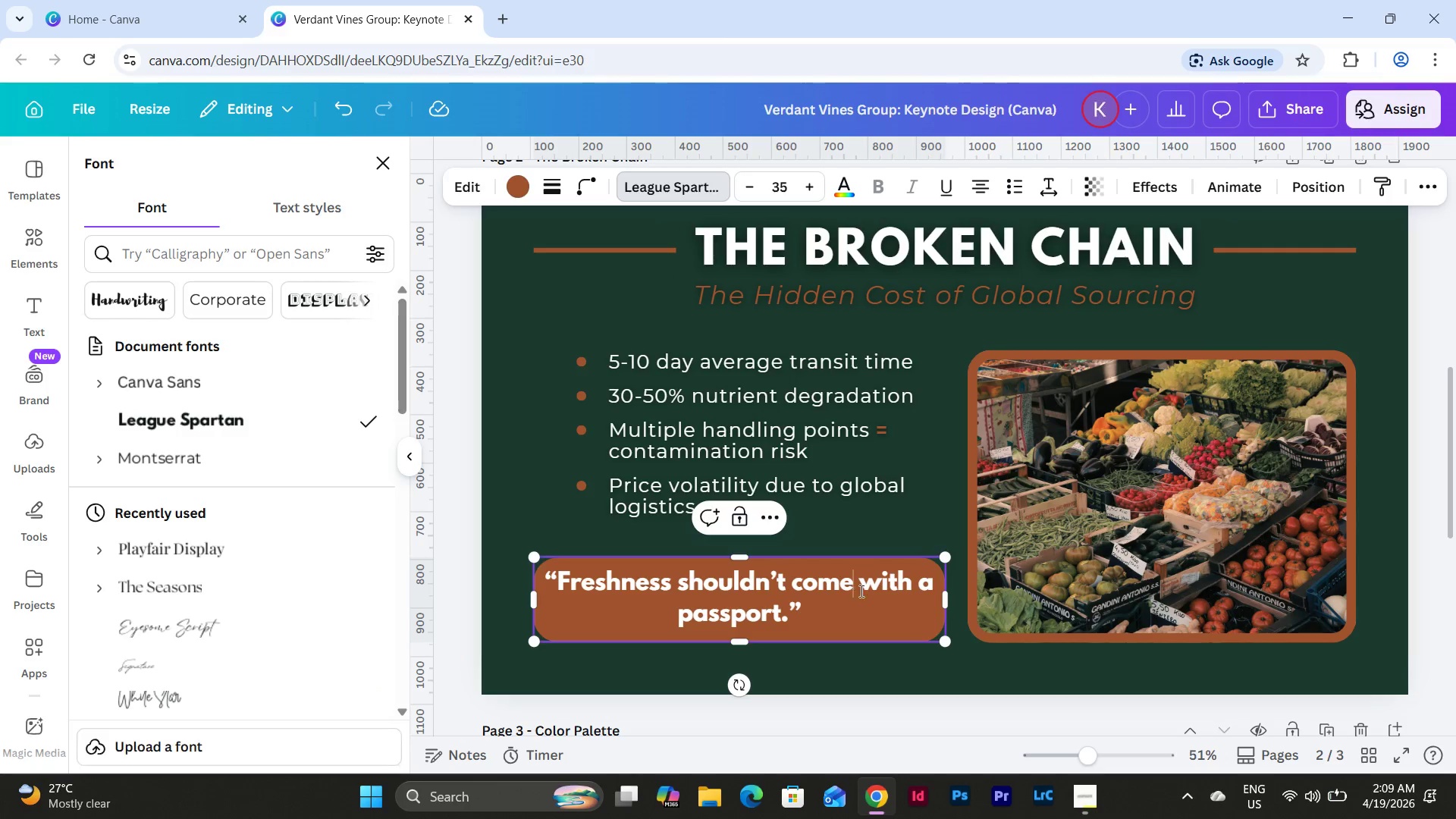 
left_click([862, 587])
 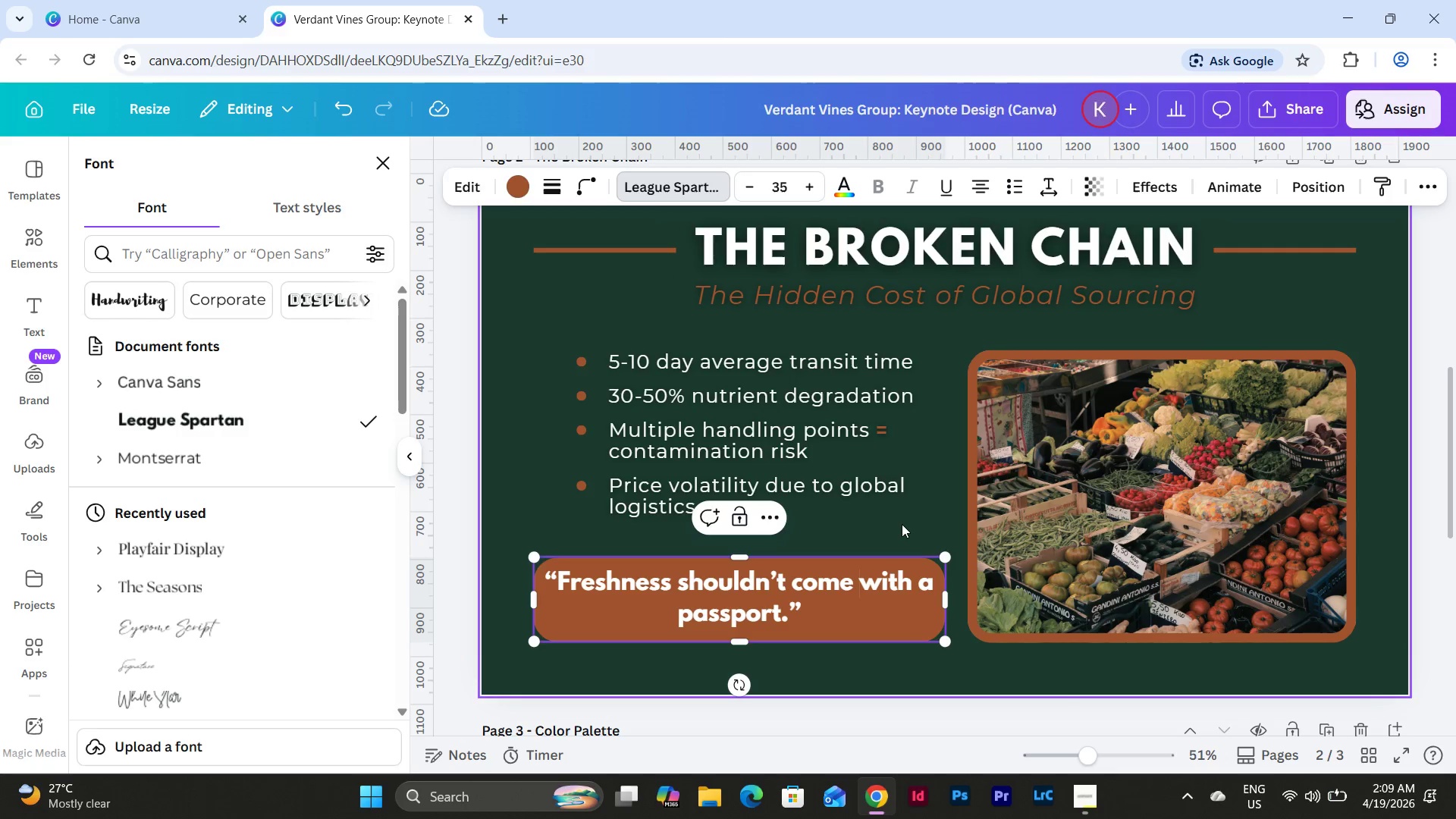 
key(Backspace)
 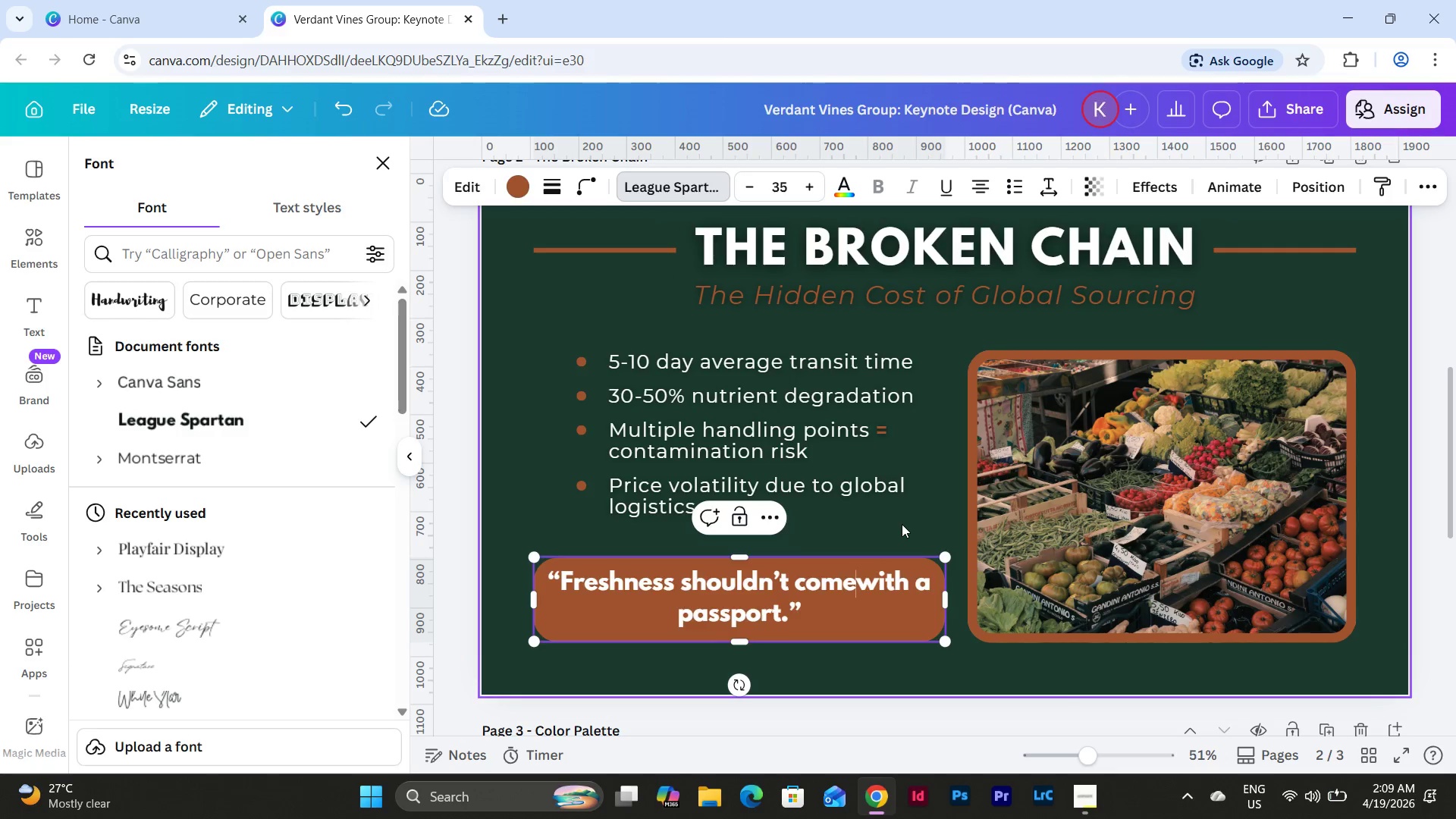 
key(Enter)
 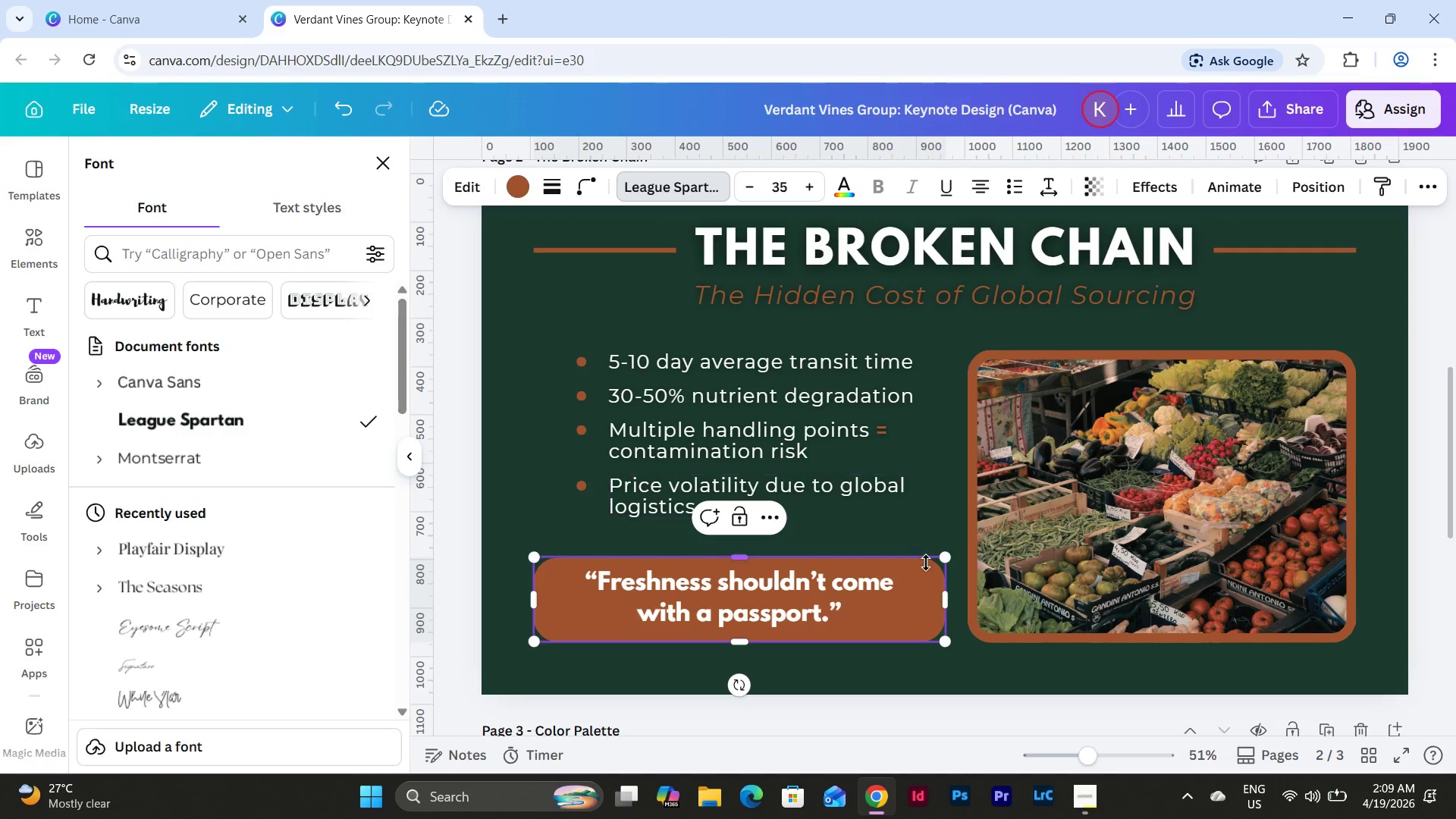 
left_click([918, 535])
 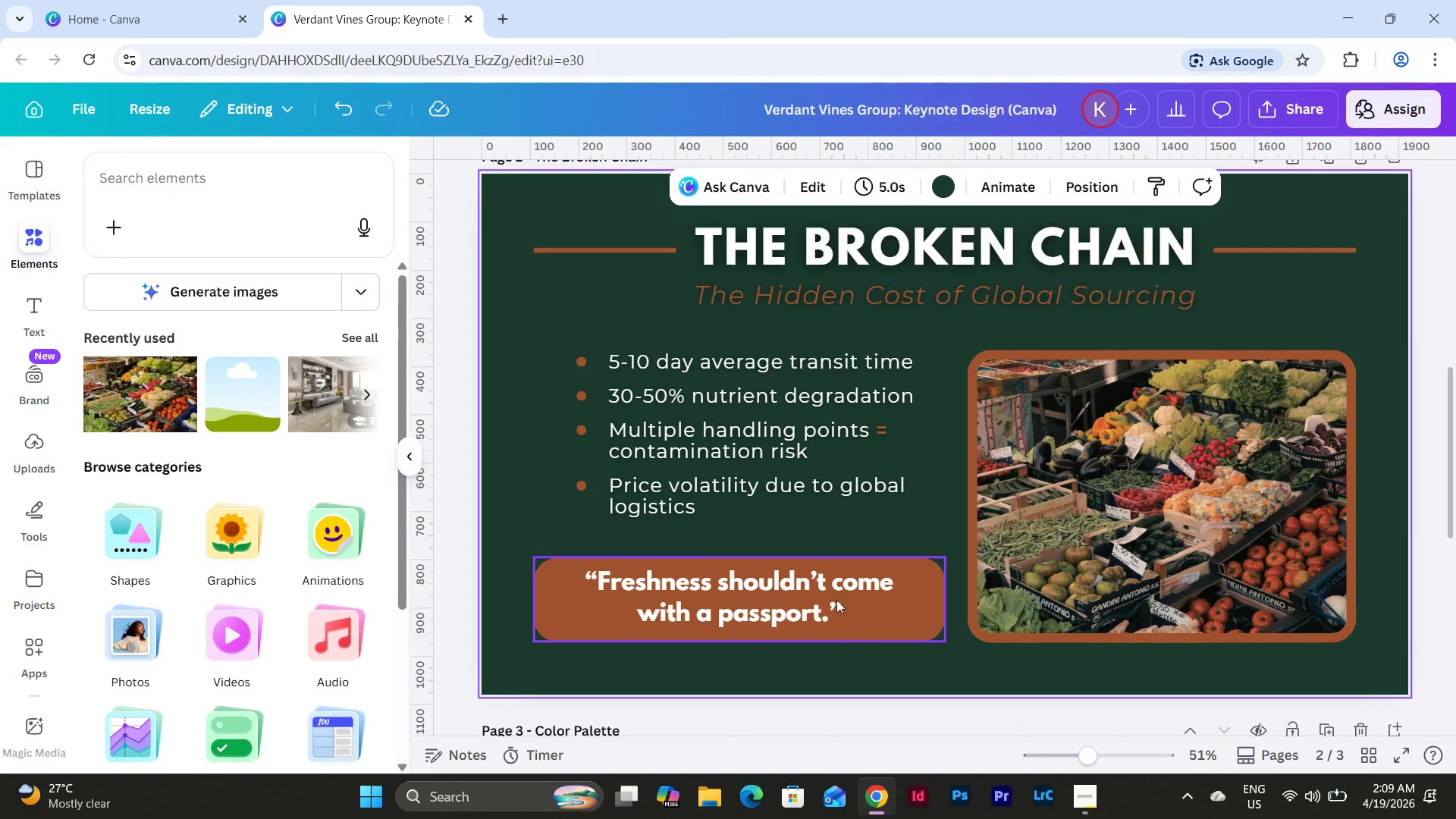 
left_click([836, 596])
 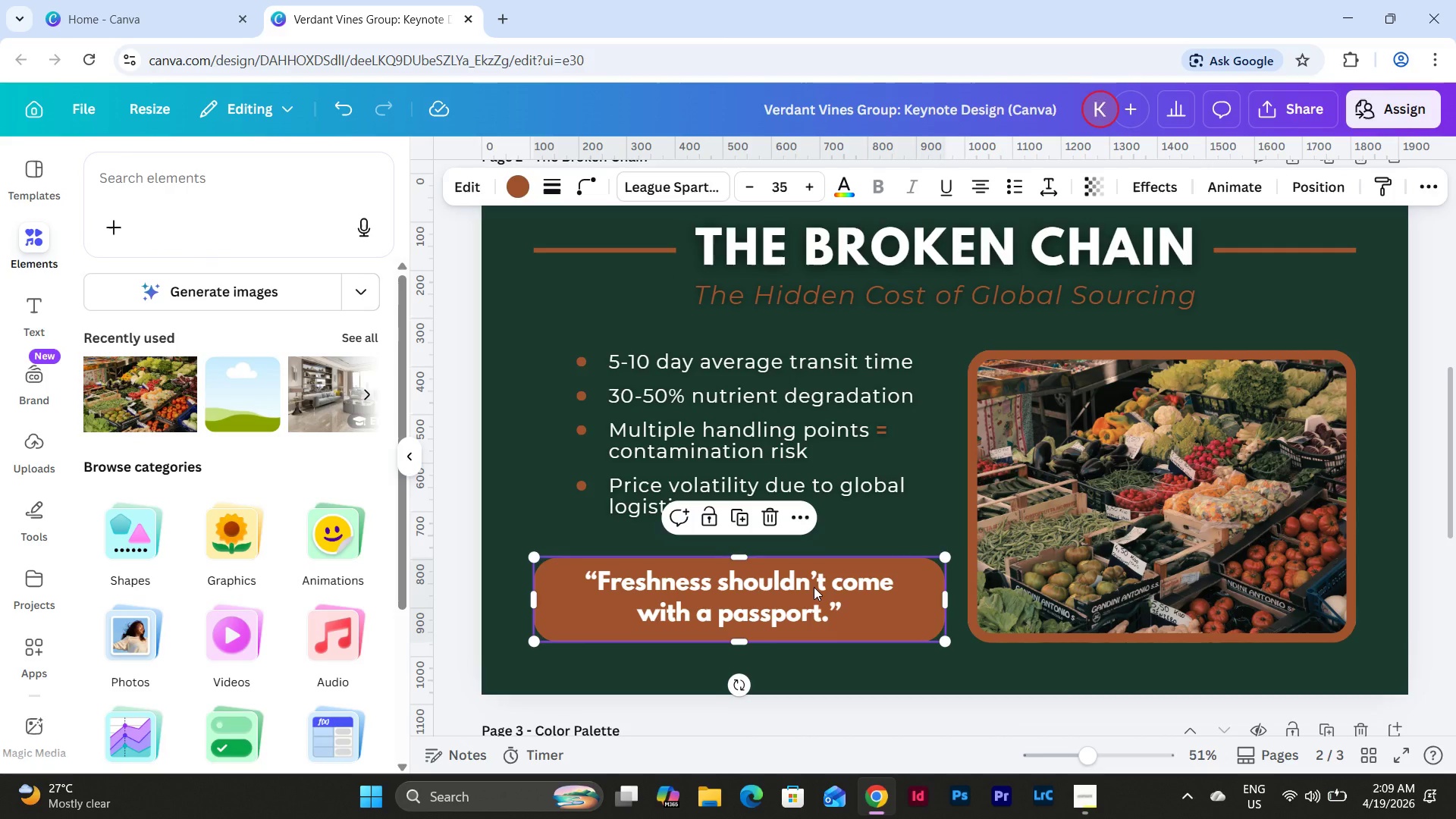 
left_click_drag(start_coordinate=[812, 589], to_coordinate=[812, 585])
 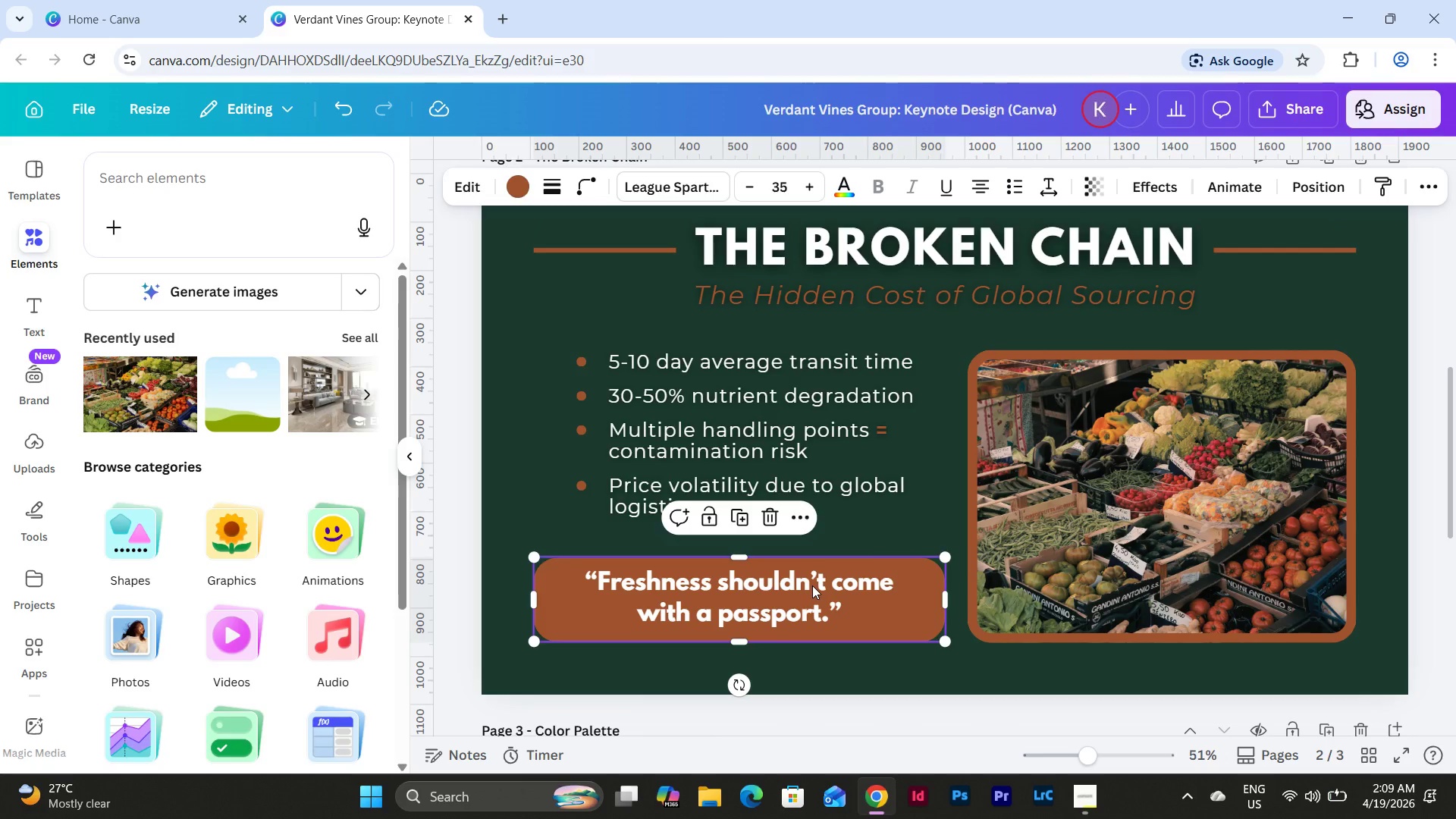 
left_click([812, 585])
 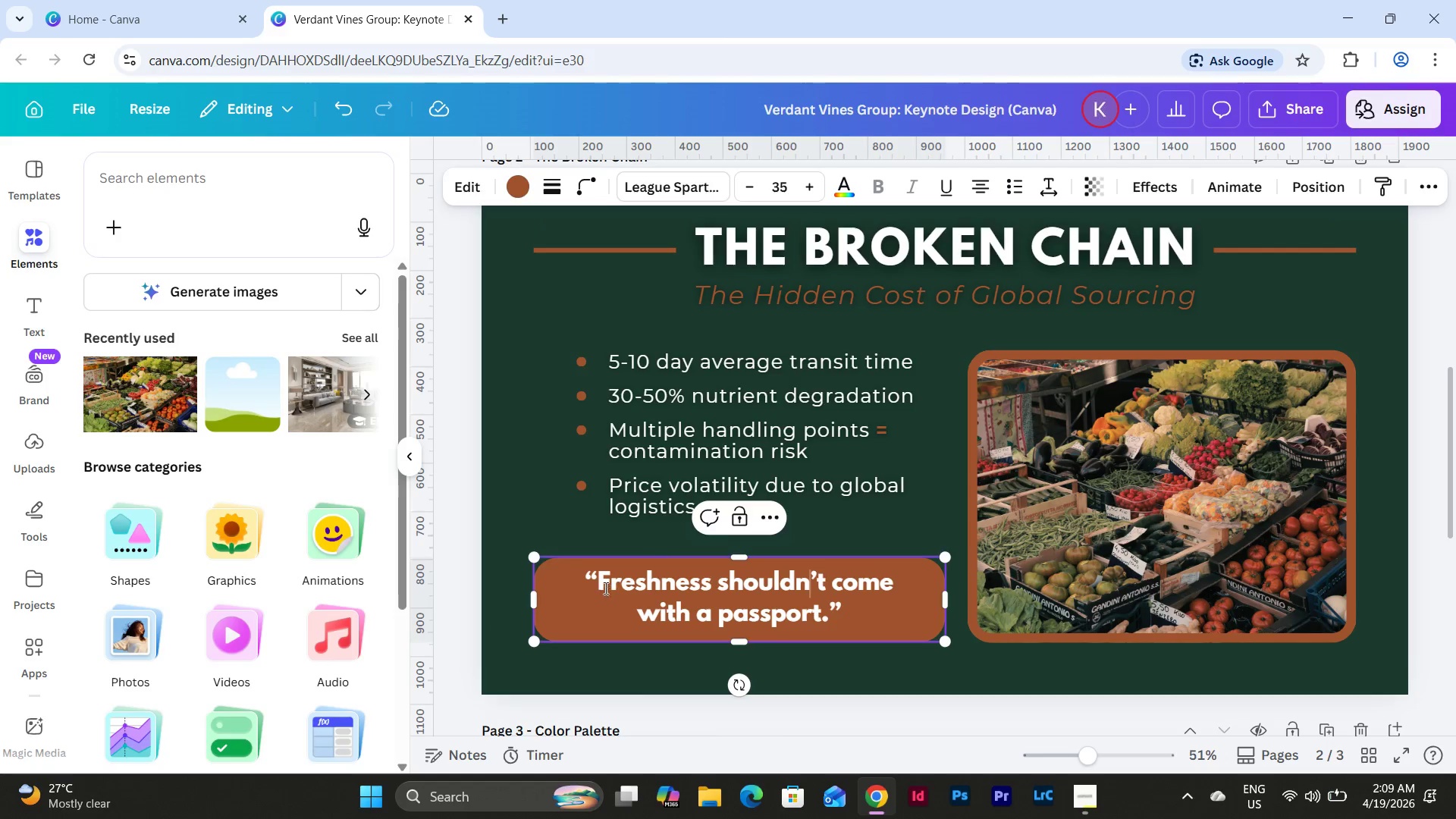 
left_click_drag(start_coordinate=[596, 576], to_coordinate=[577, 574])
 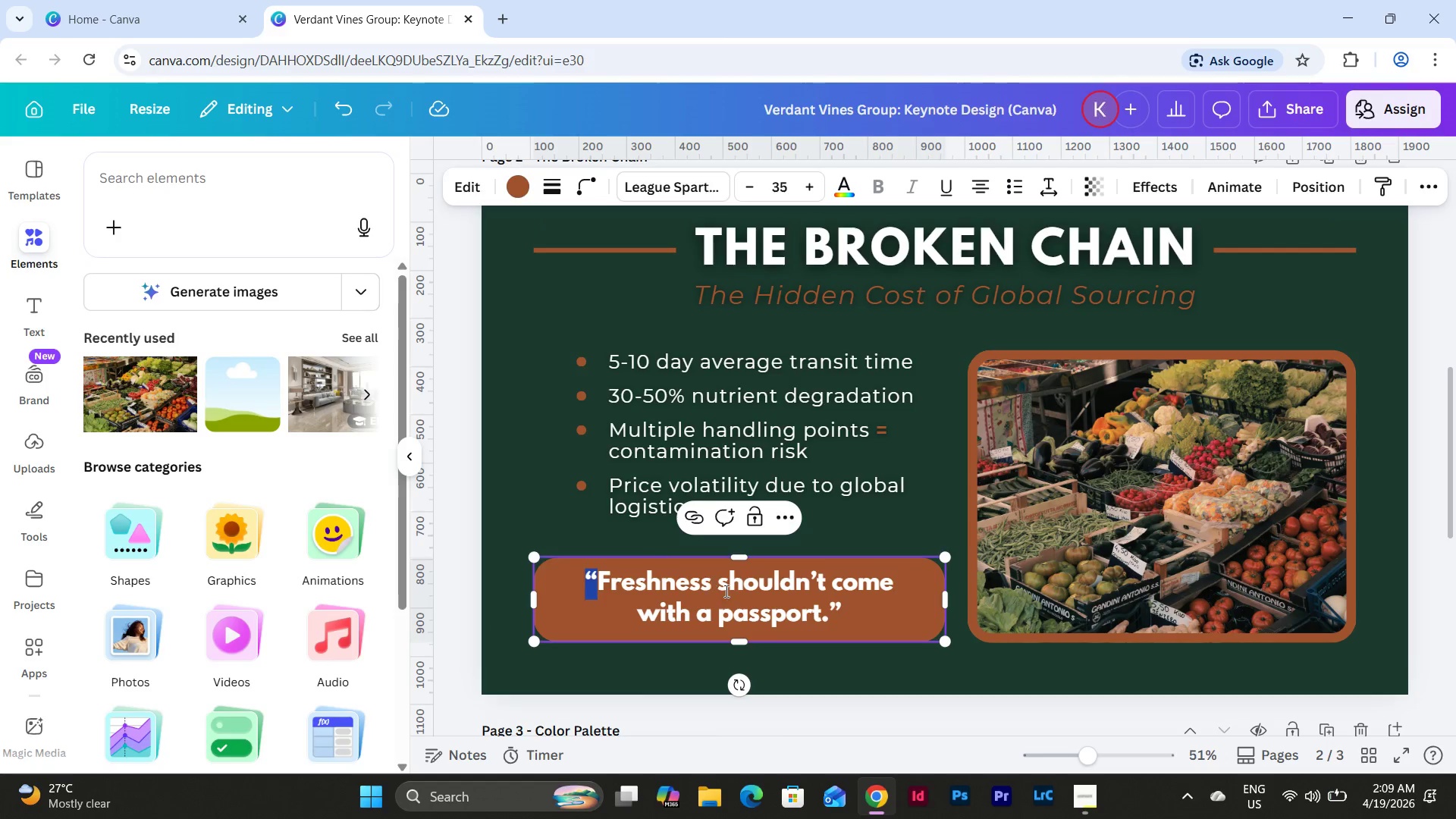 
left_click([725, 591])
 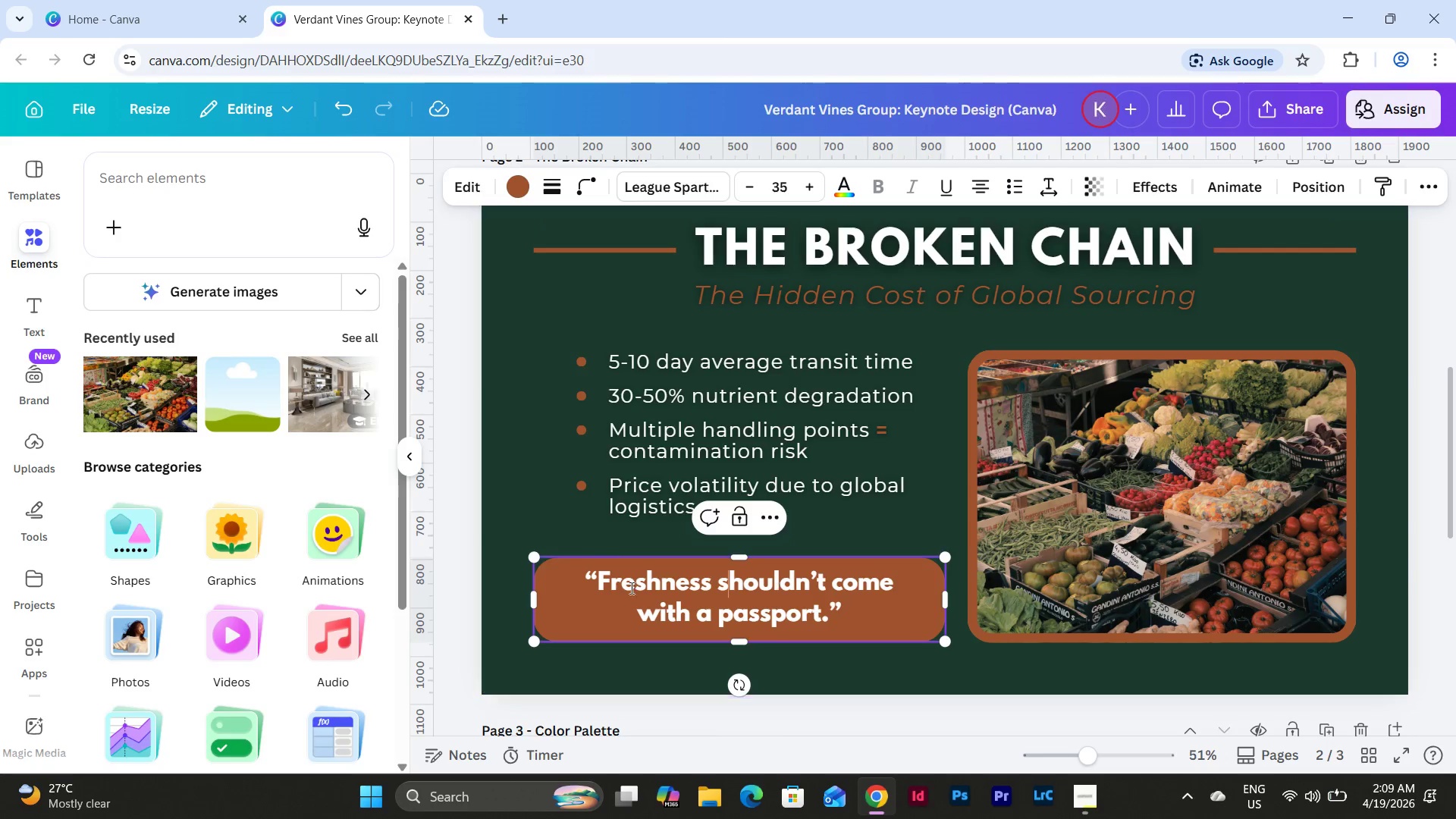 
left_click_drag(start_coordinate=[601, 584], to_coordinate=[847, 607])
 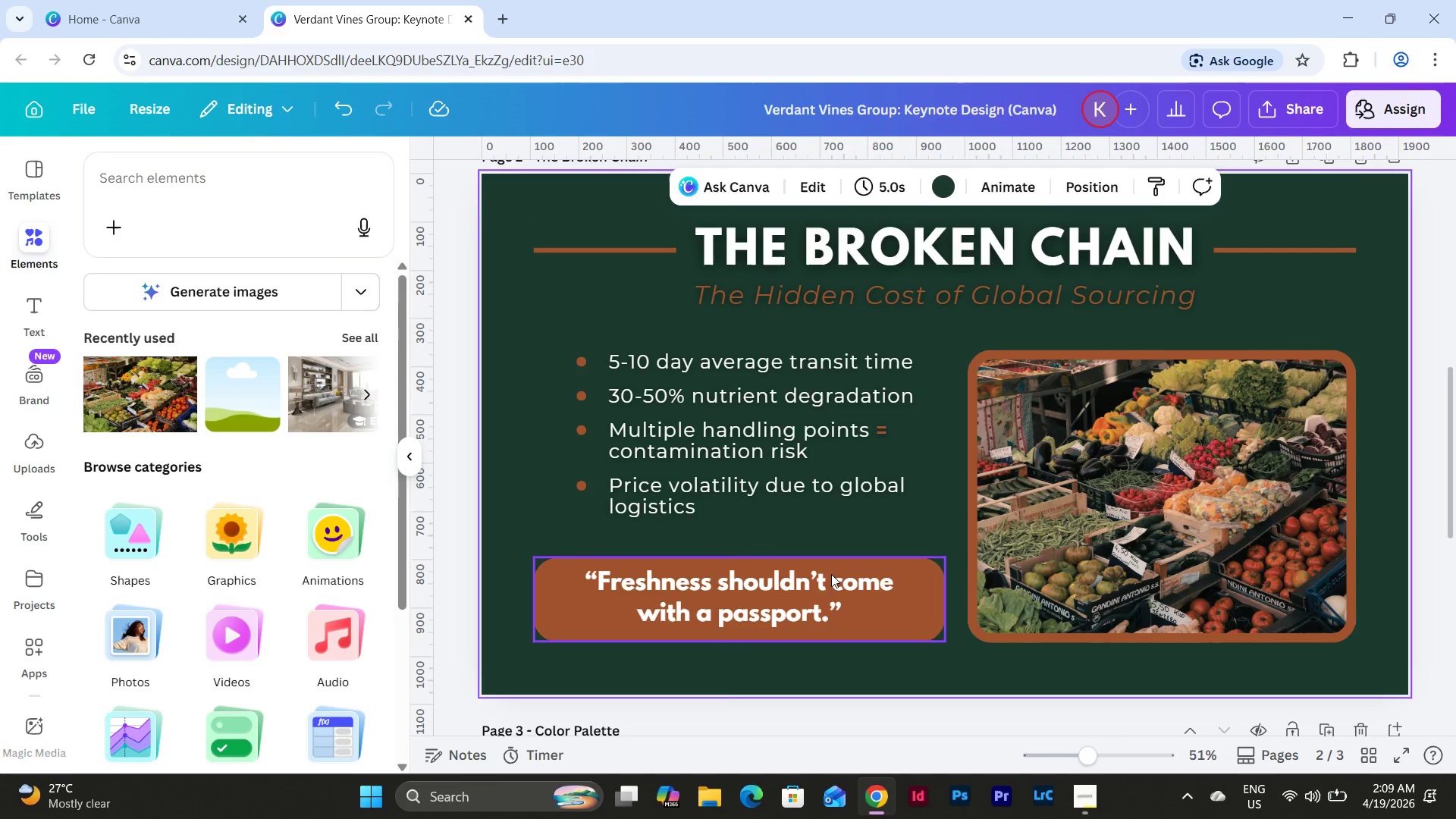 
double_click([820, 585])
 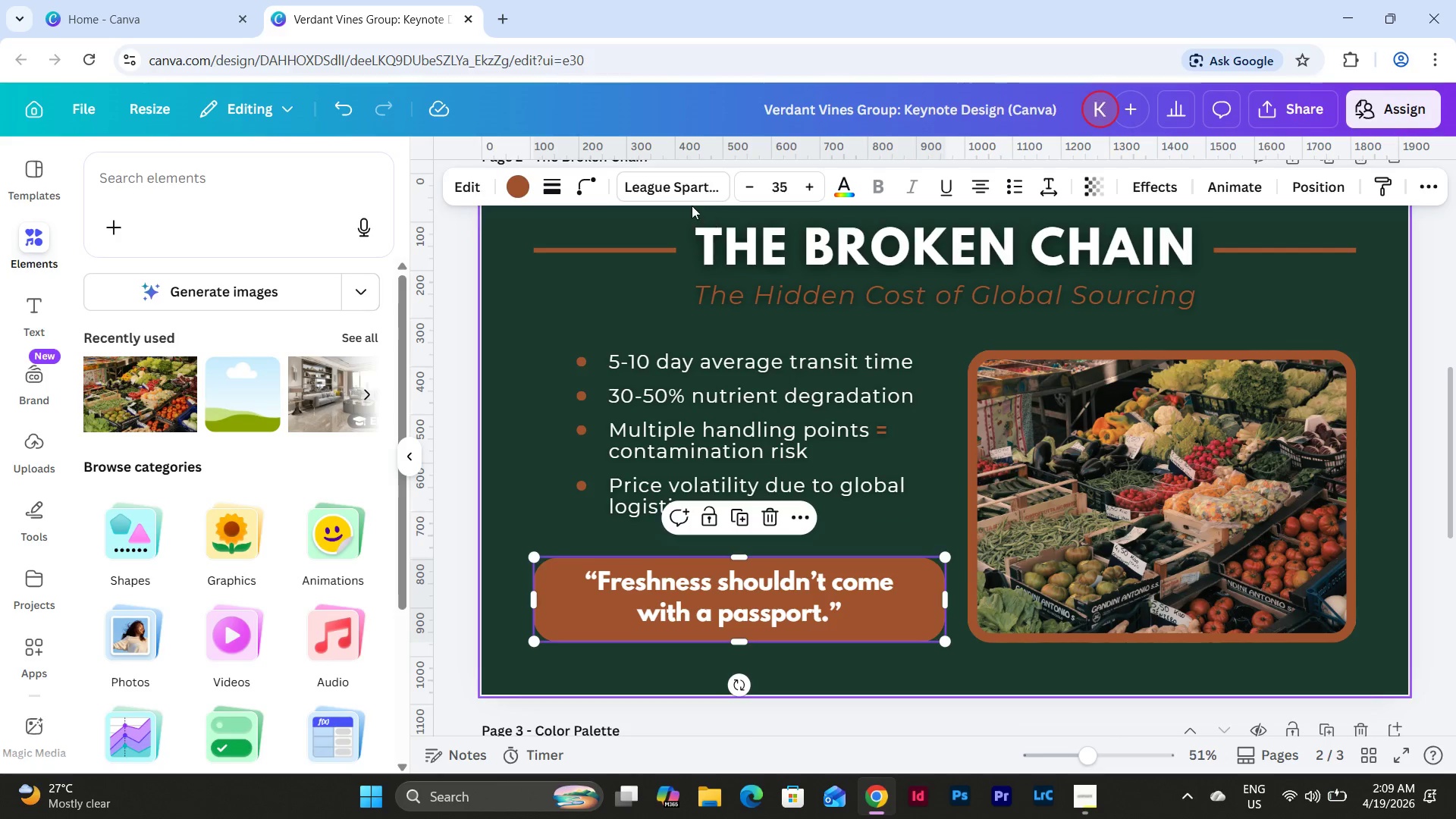 
left_click([692, 177])
 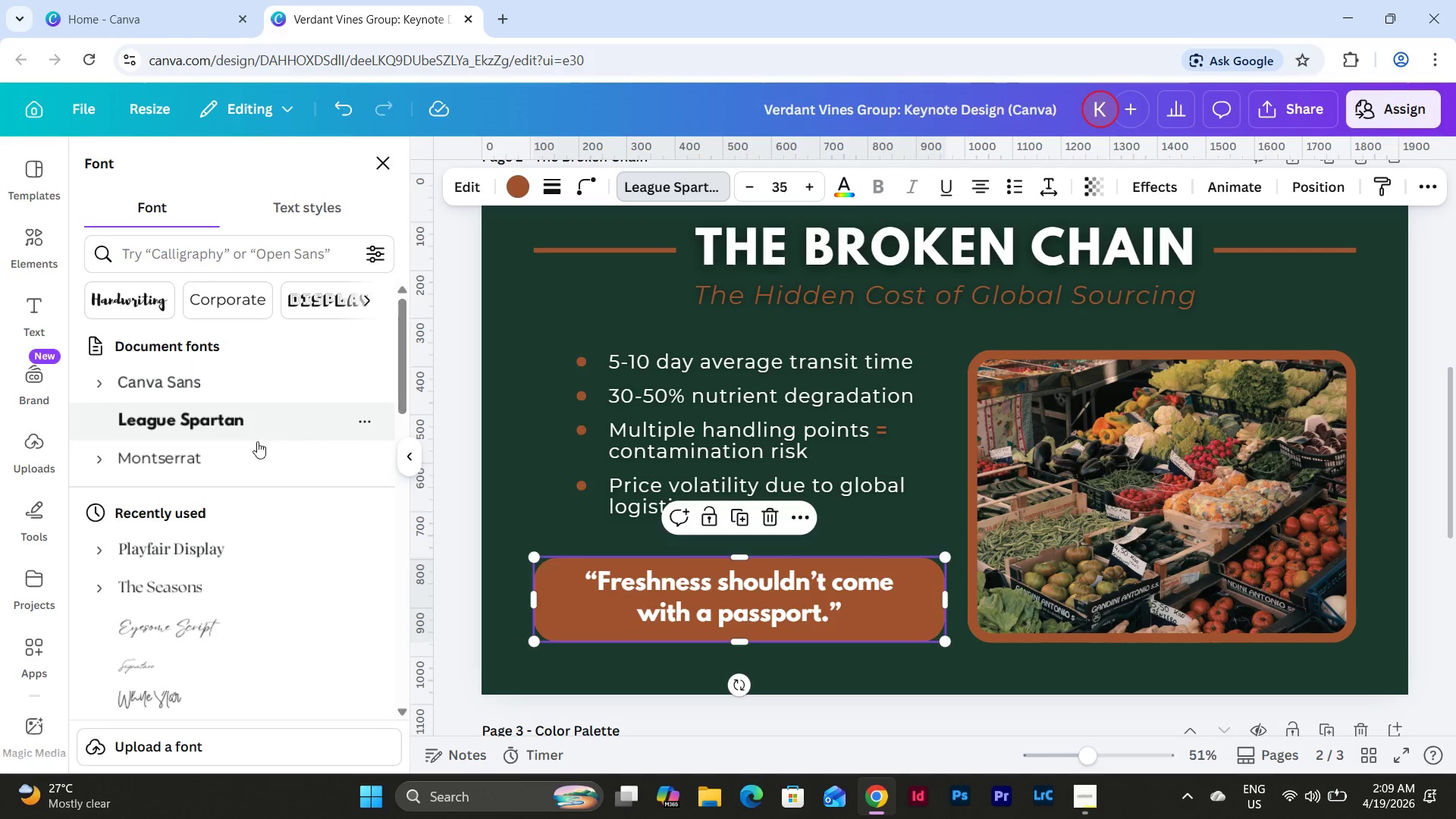 
left_click([250, 453])
 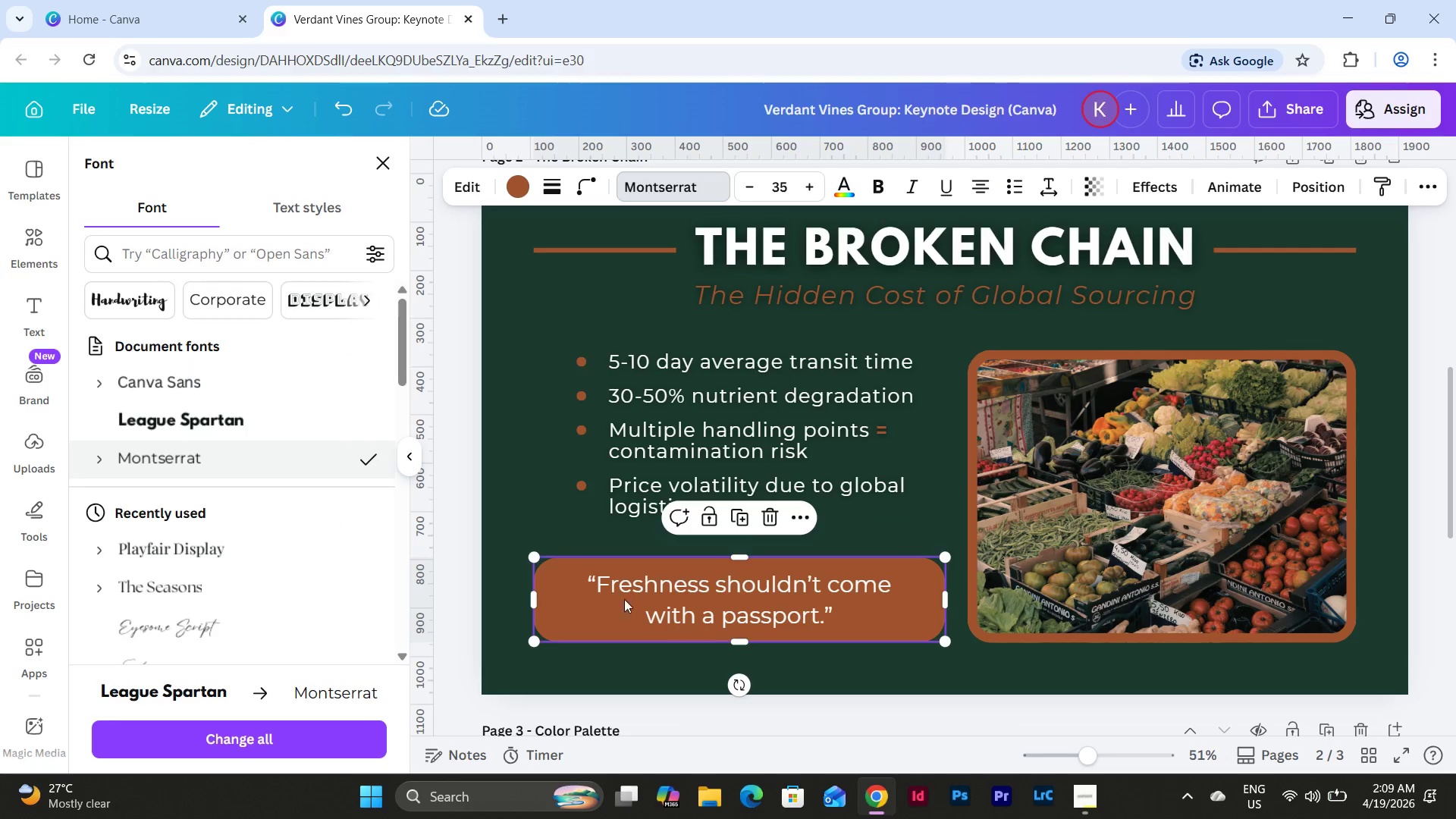 
left_click([606, 584])
 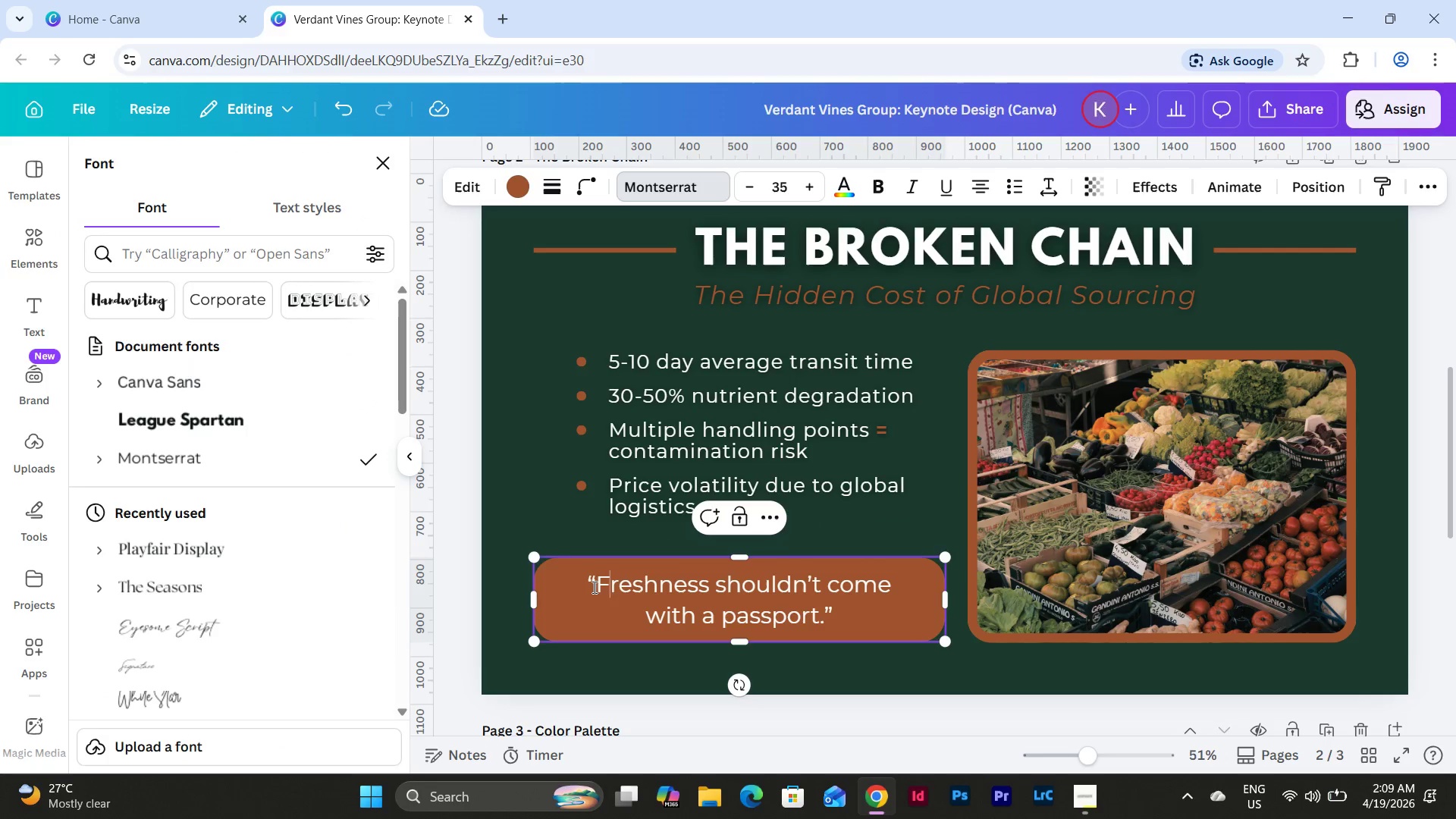 
left_click_drag(start_coordinate=[593, 587], to_coordinate=[584, 587])
 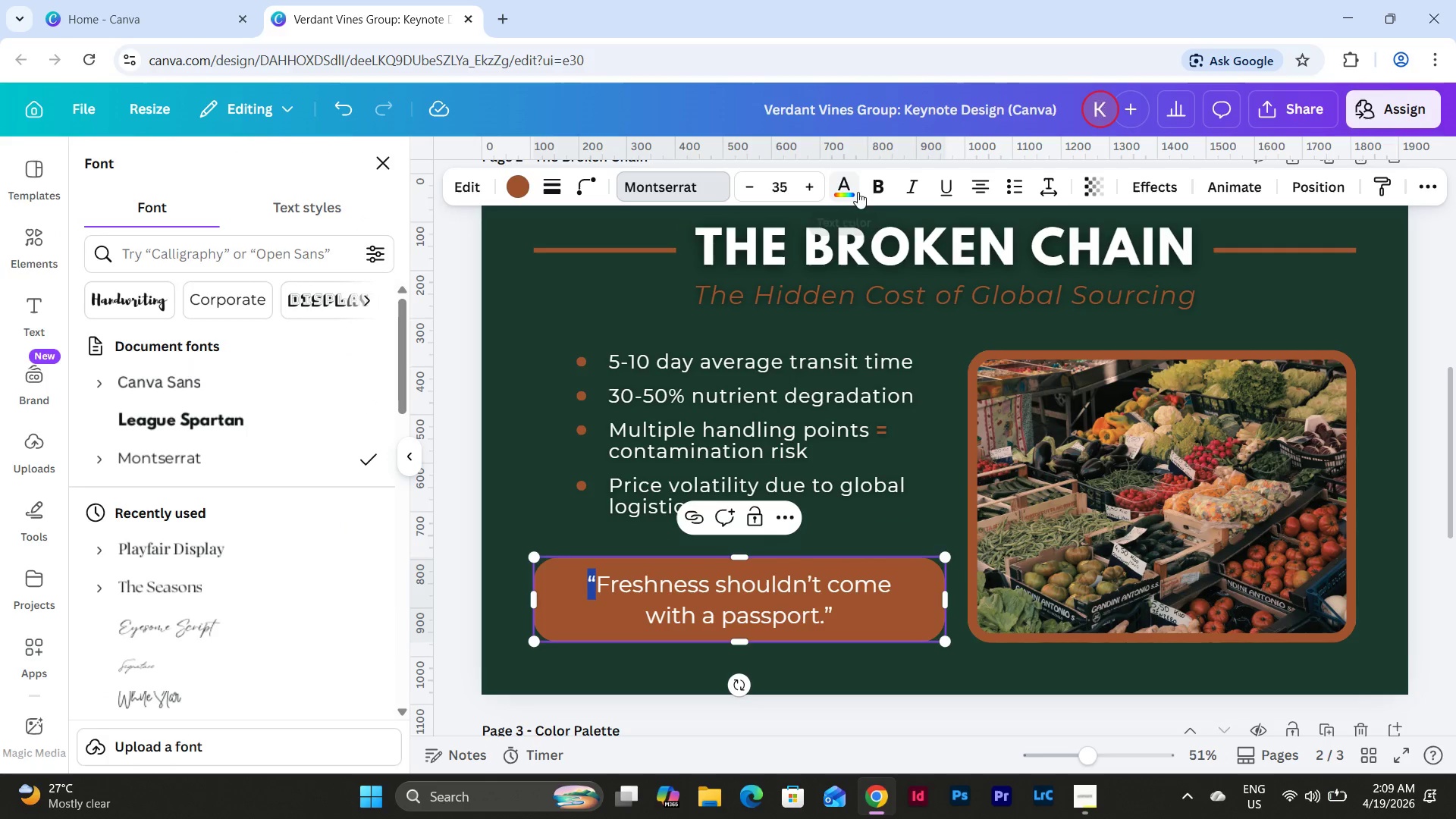 
left_click([881, 190])
 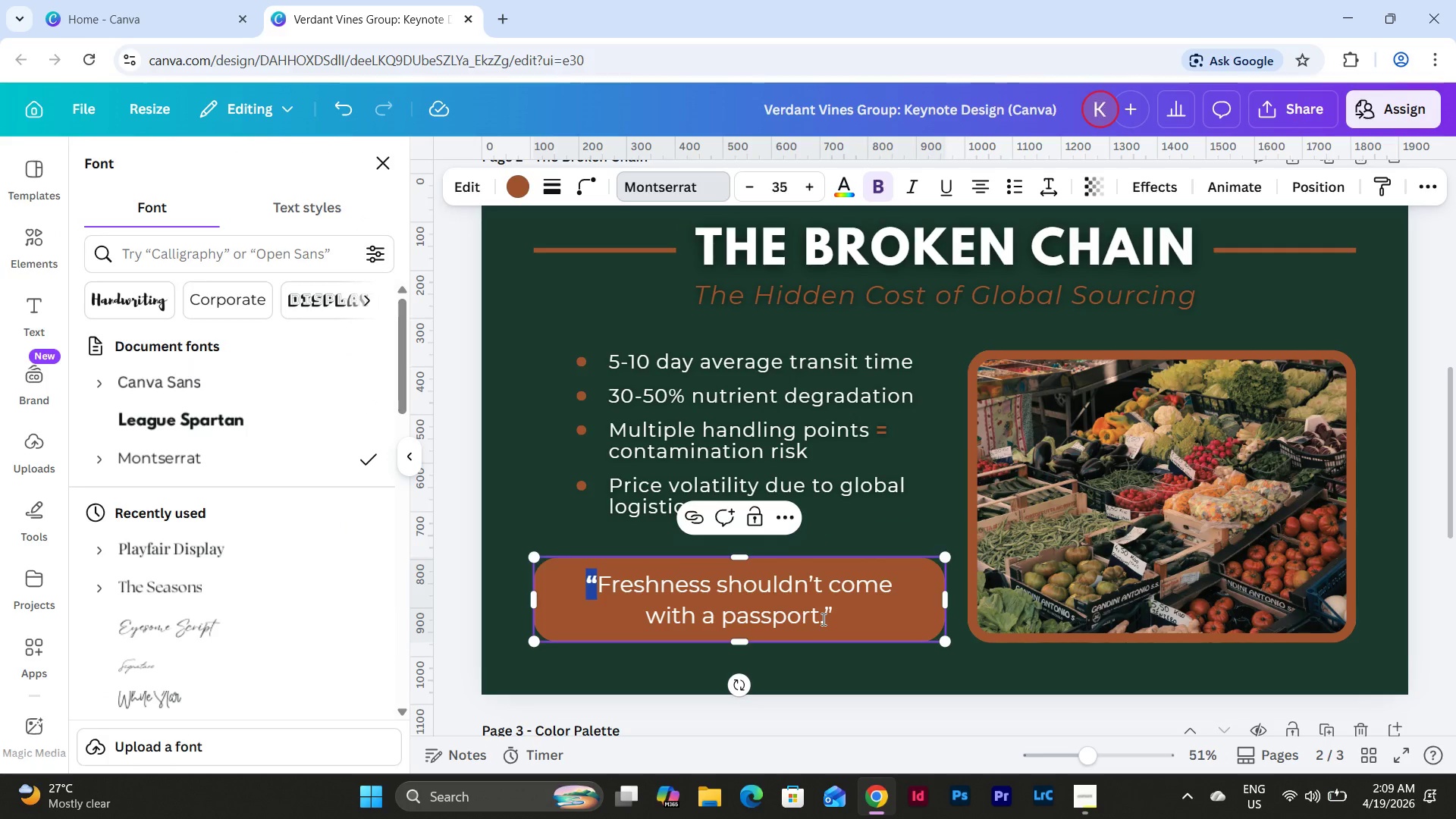 
left_click_drag(start_coordinate=[828, 618], to_coordinate=[845, 617])
 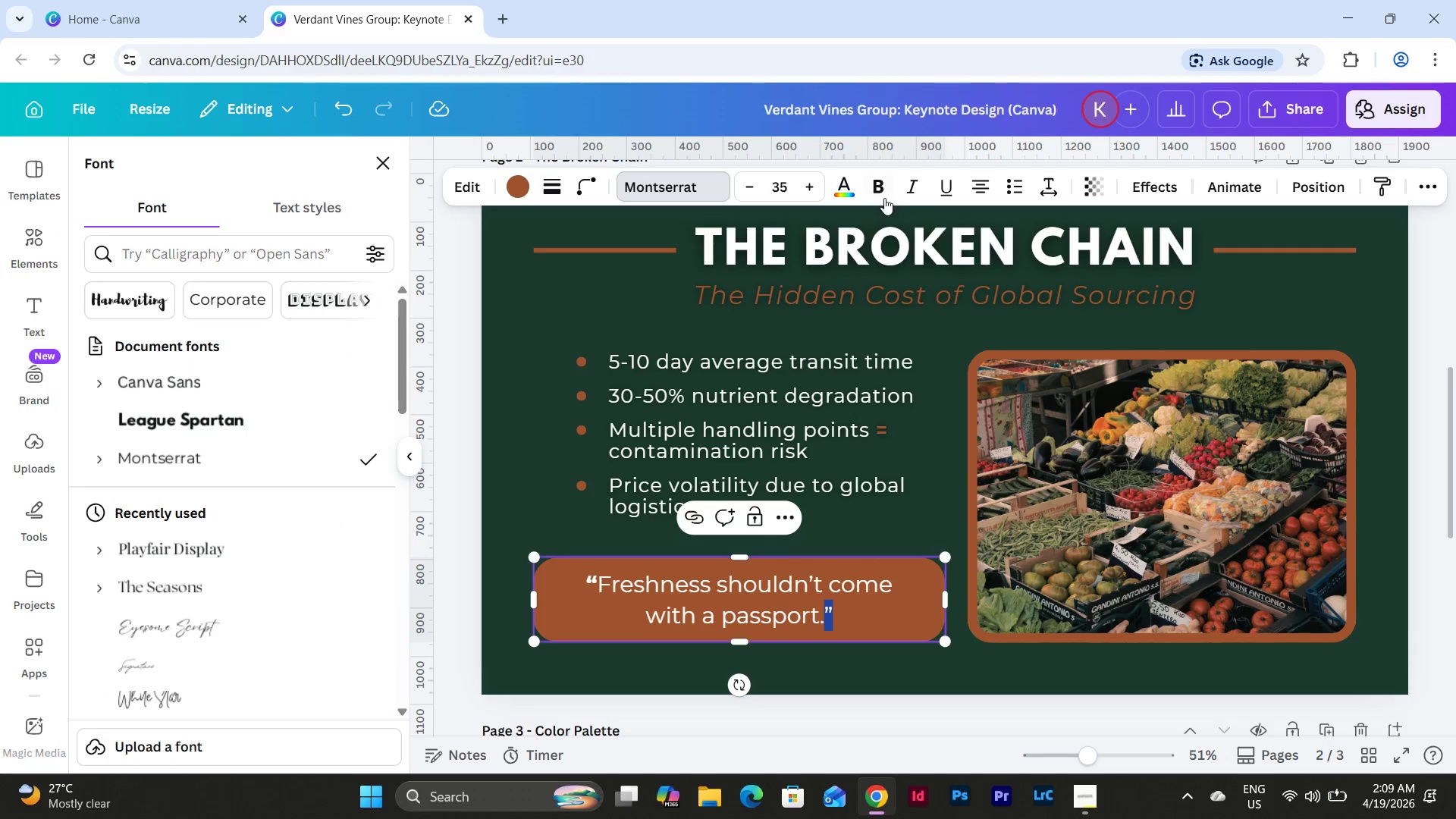 
left_click([878, 185])
 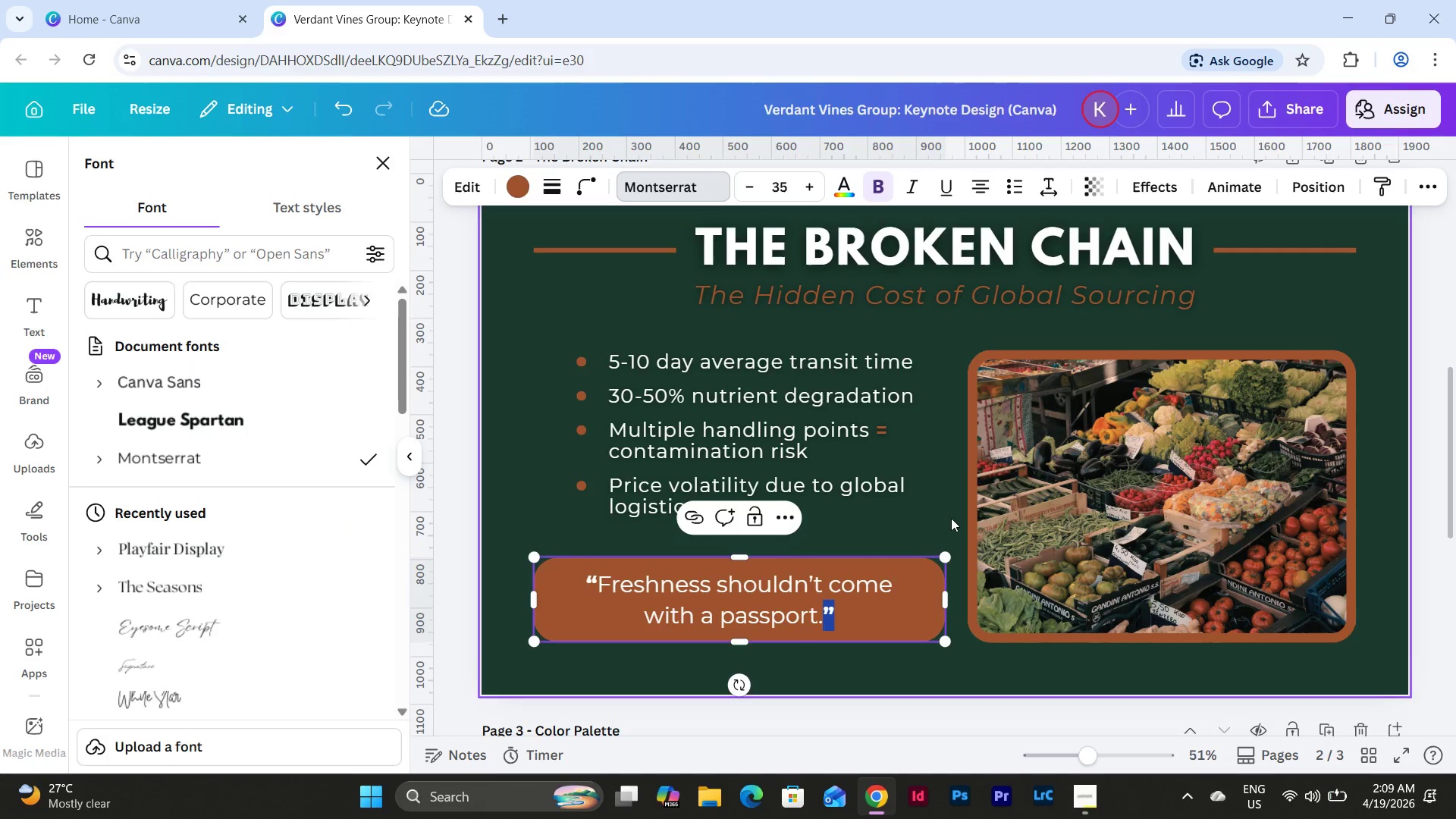 
left_click([934, 514])
 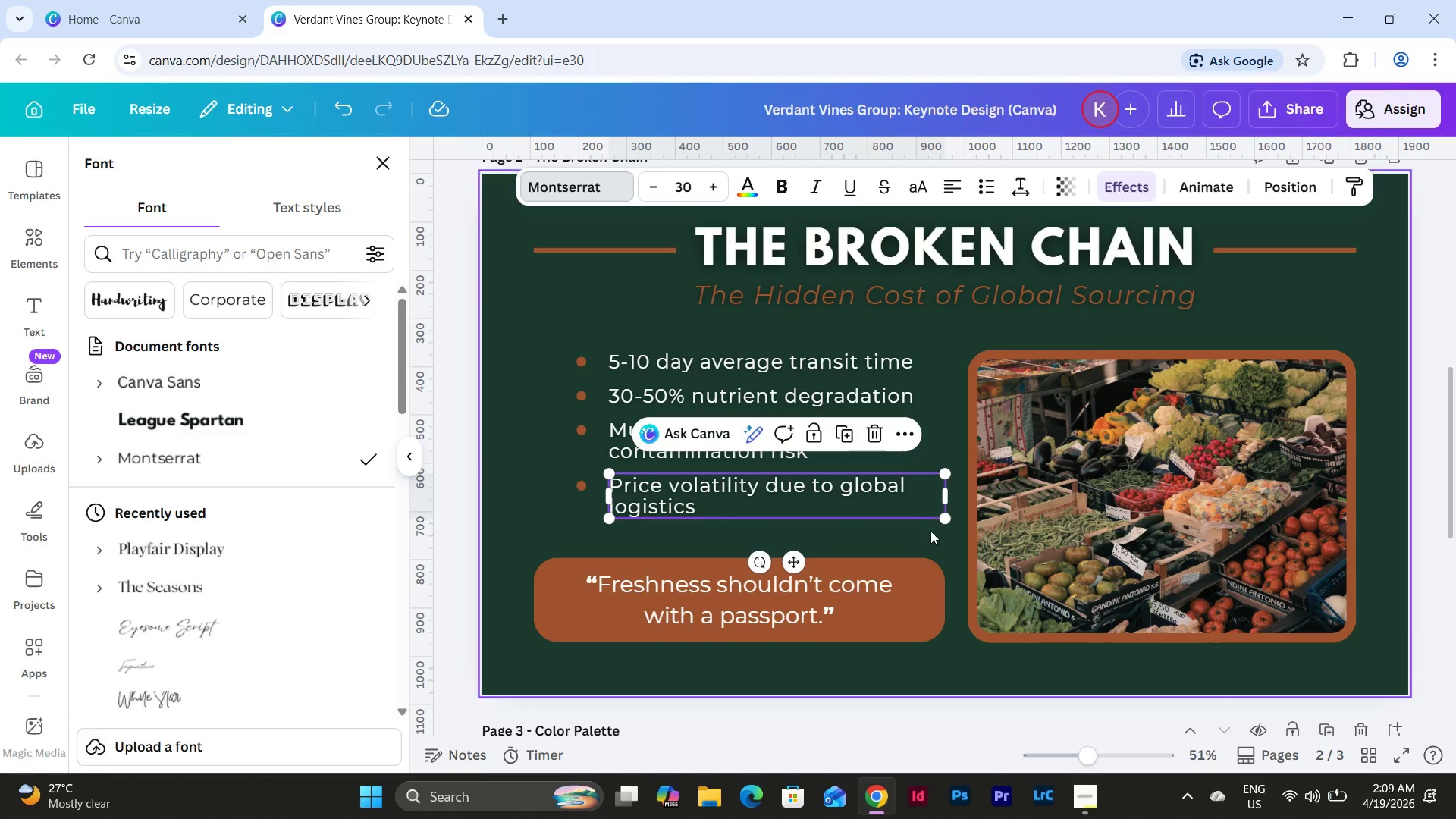 
left_click([930, 531])
 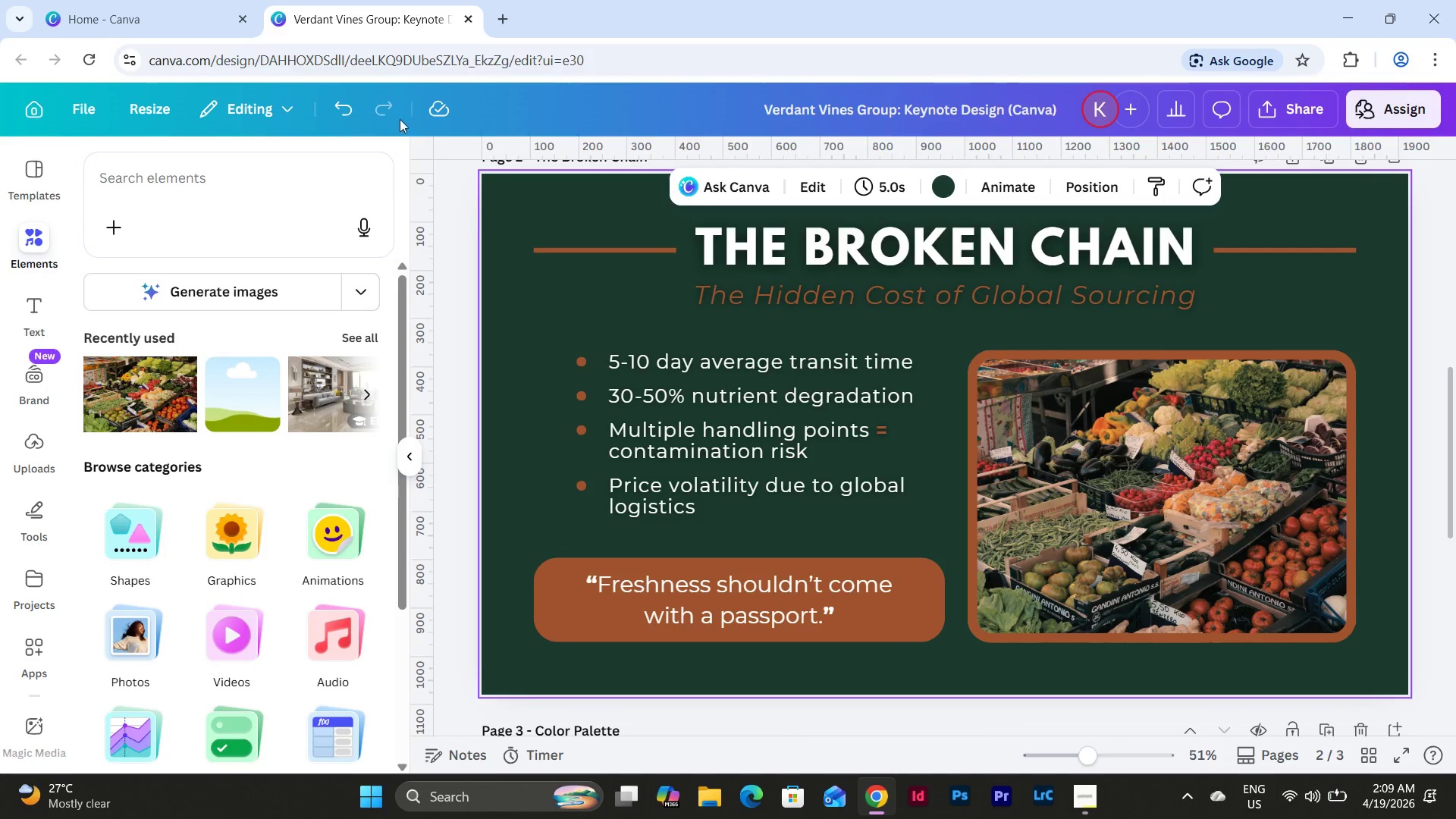 
left_click([339, 118])
 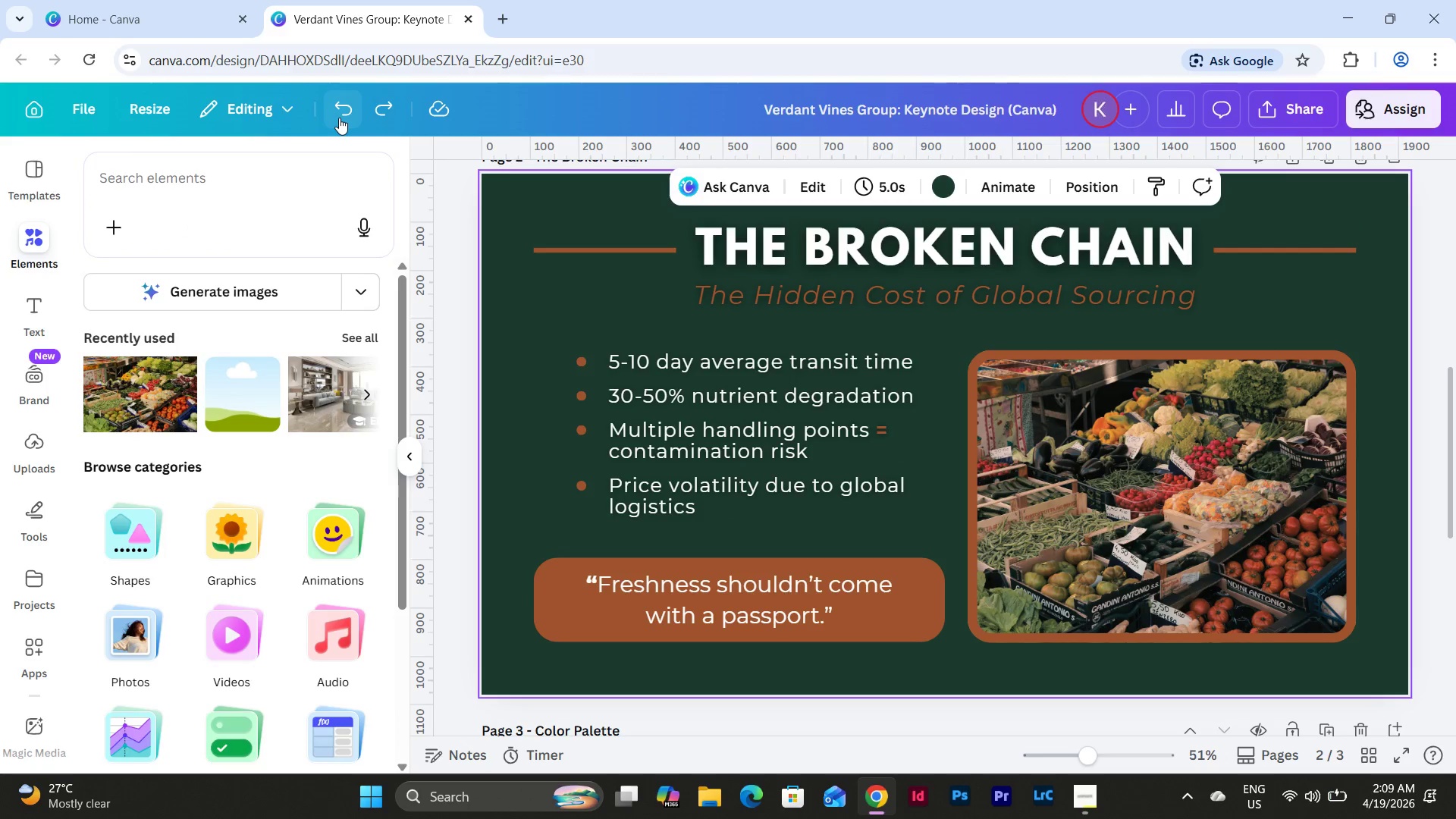 
double_click([339, 118])
 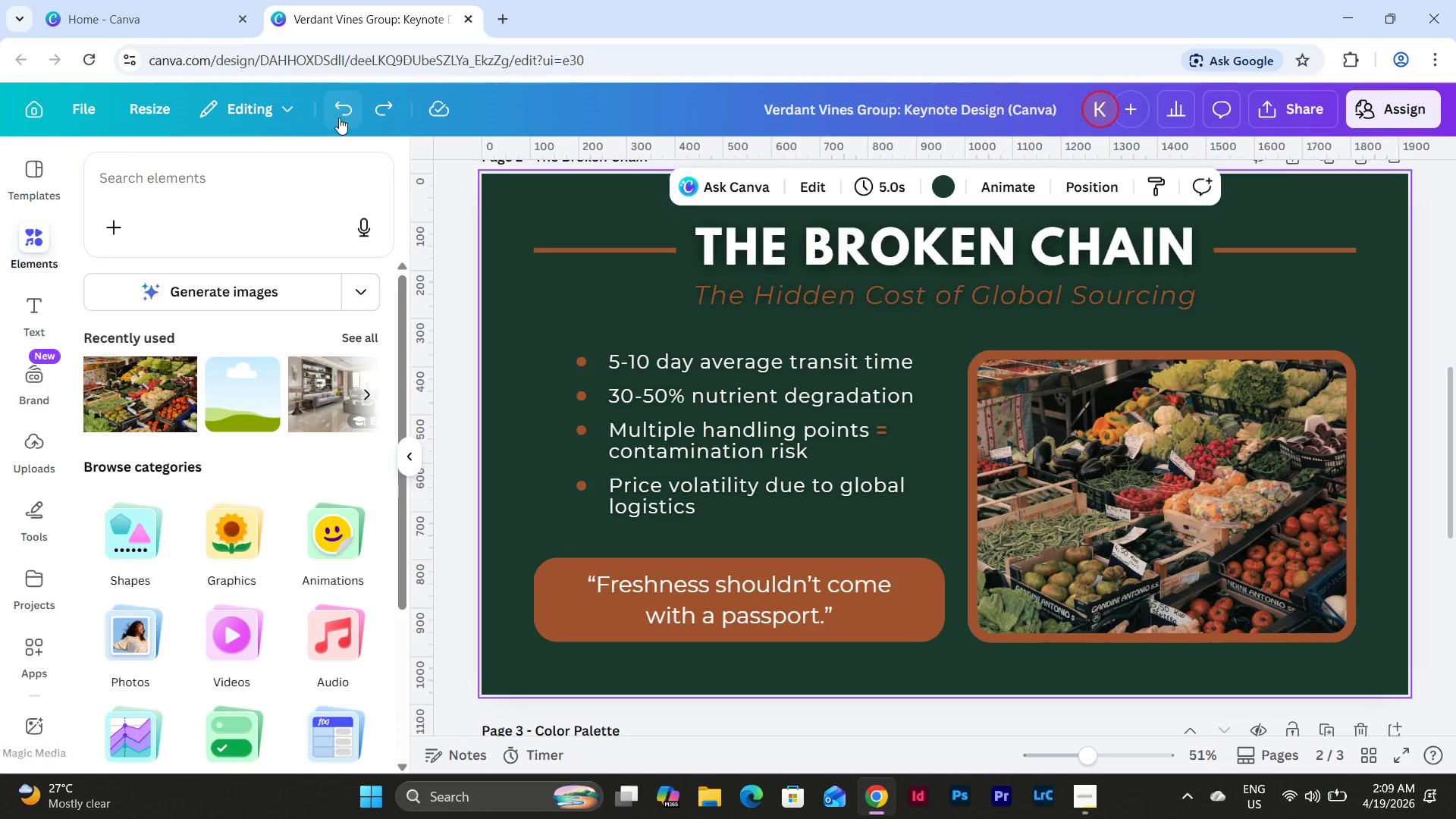 
triple_click([339, 118])
 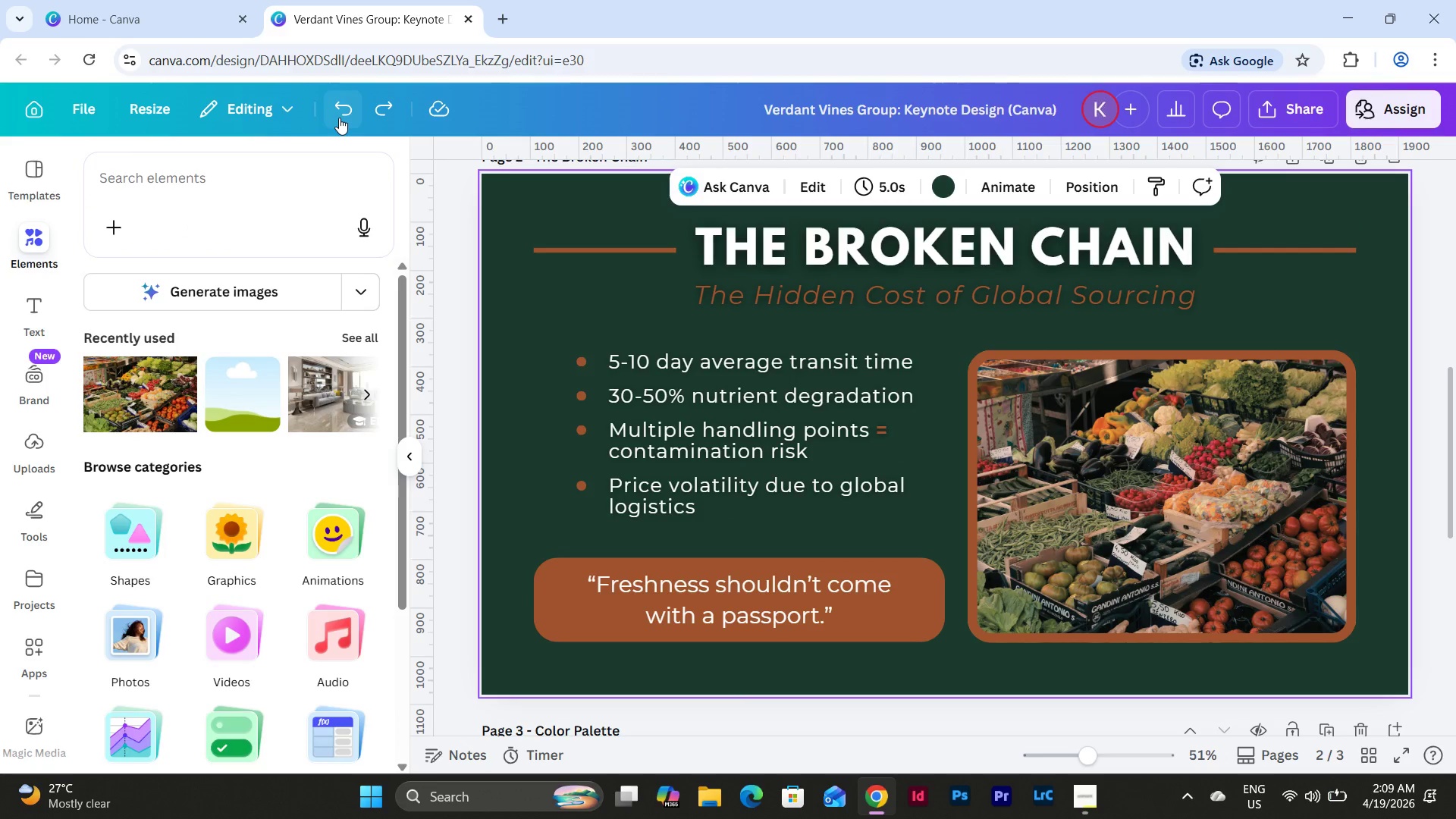 
triple_click([339, 118])
 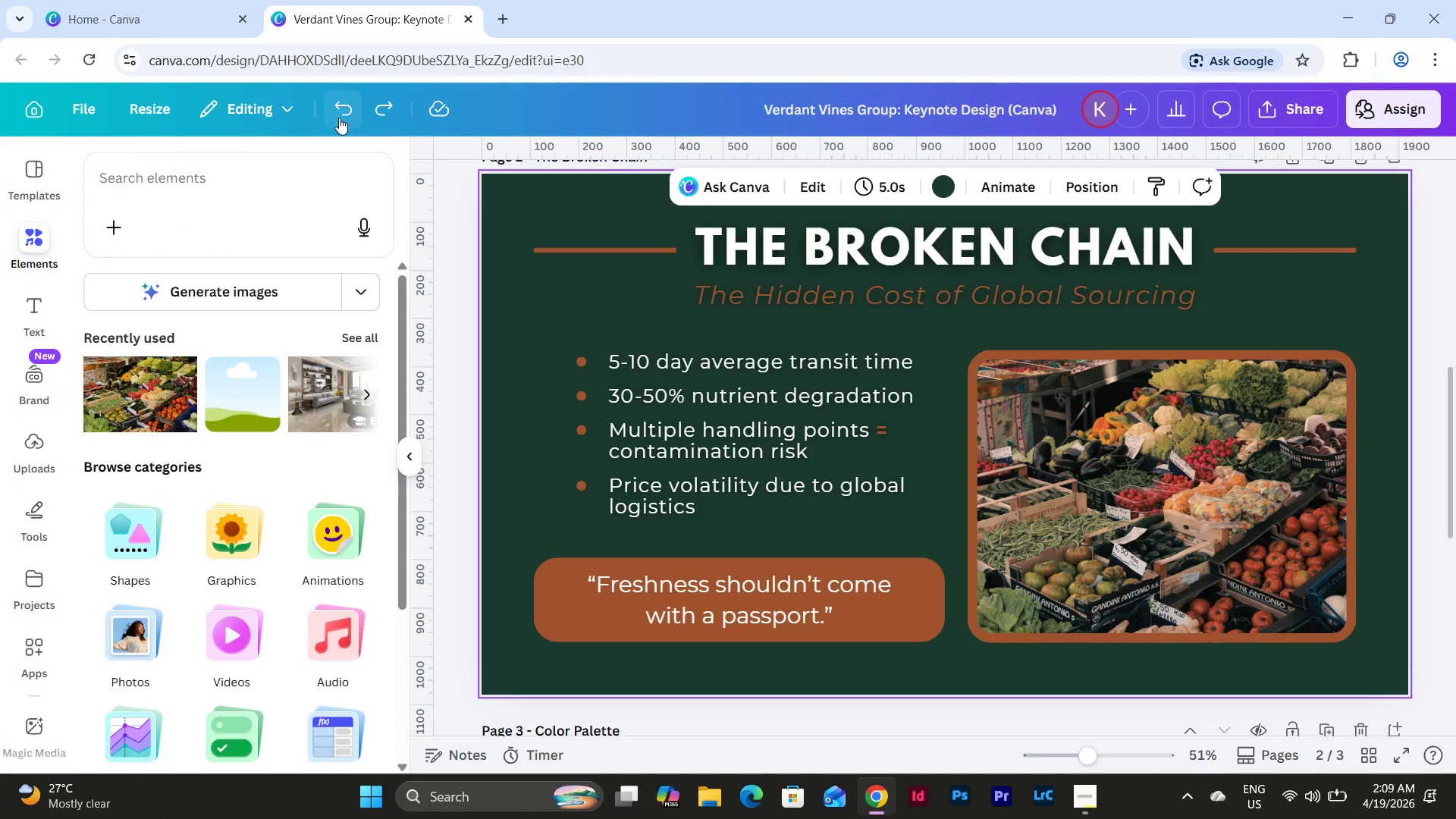 
triple_click([339, 118])
 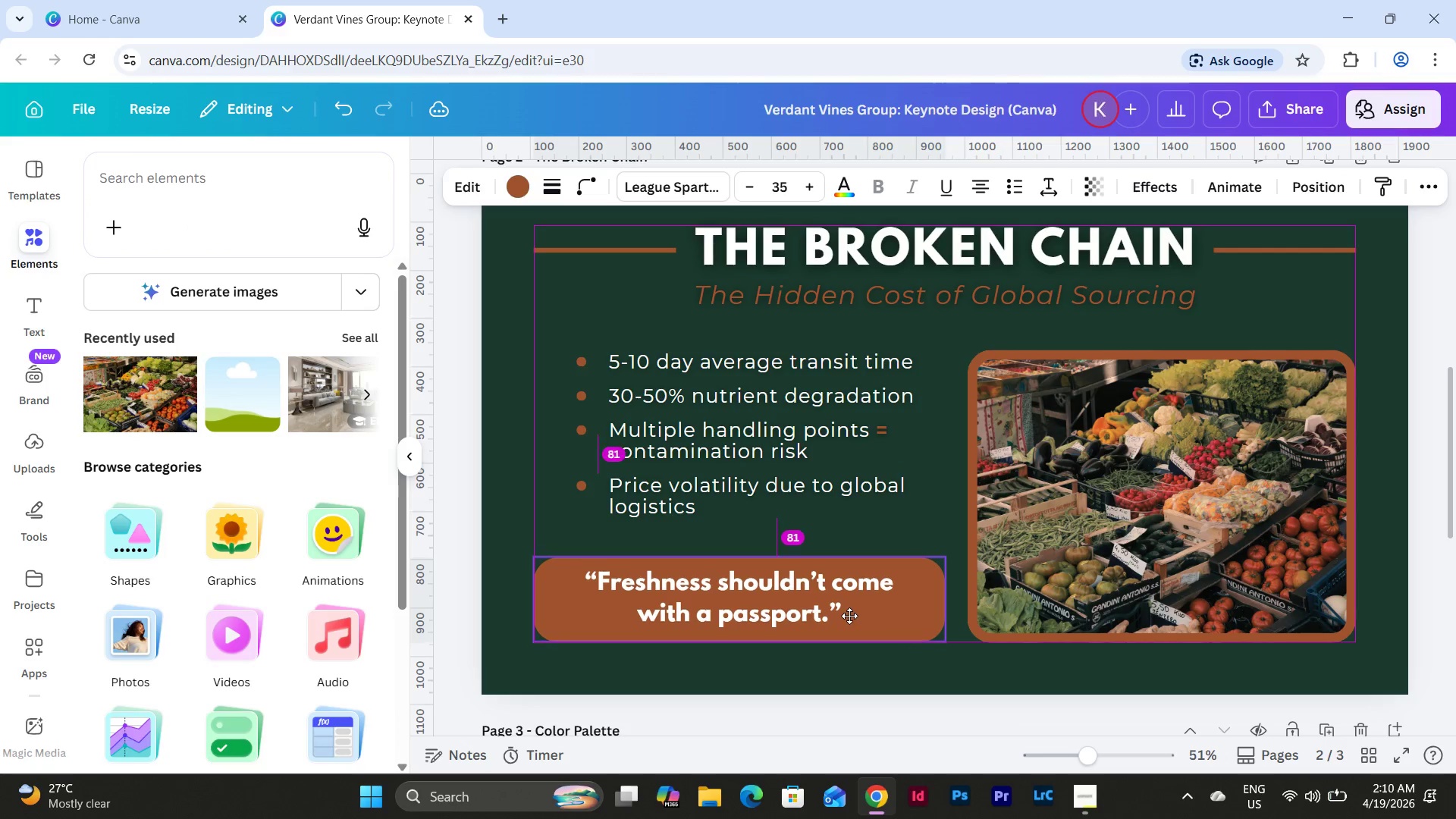 
wait(6.44)
 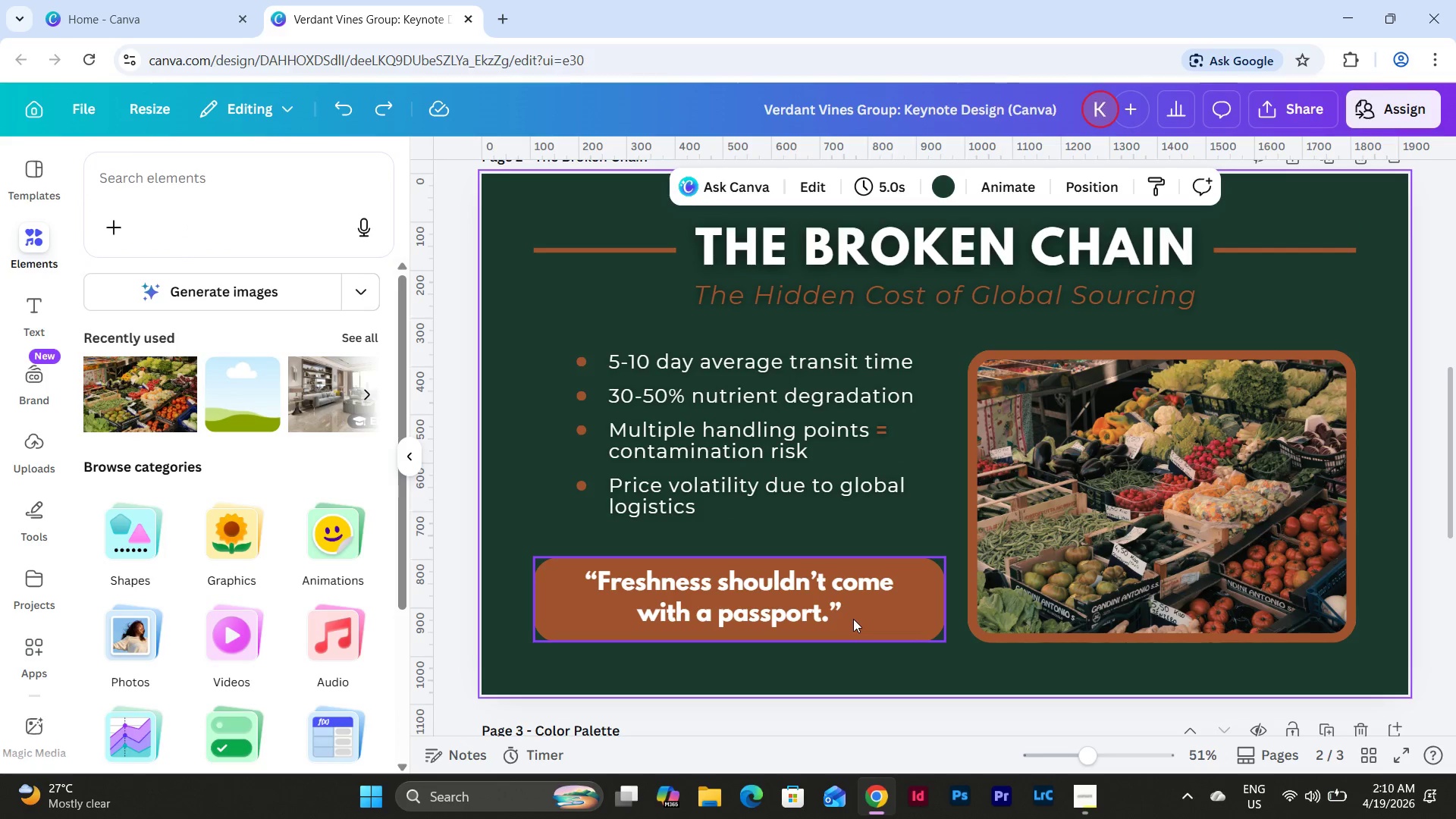 
left_click_drag(start_coordinate=[946, 607], to_coordinate=[909, 613])
 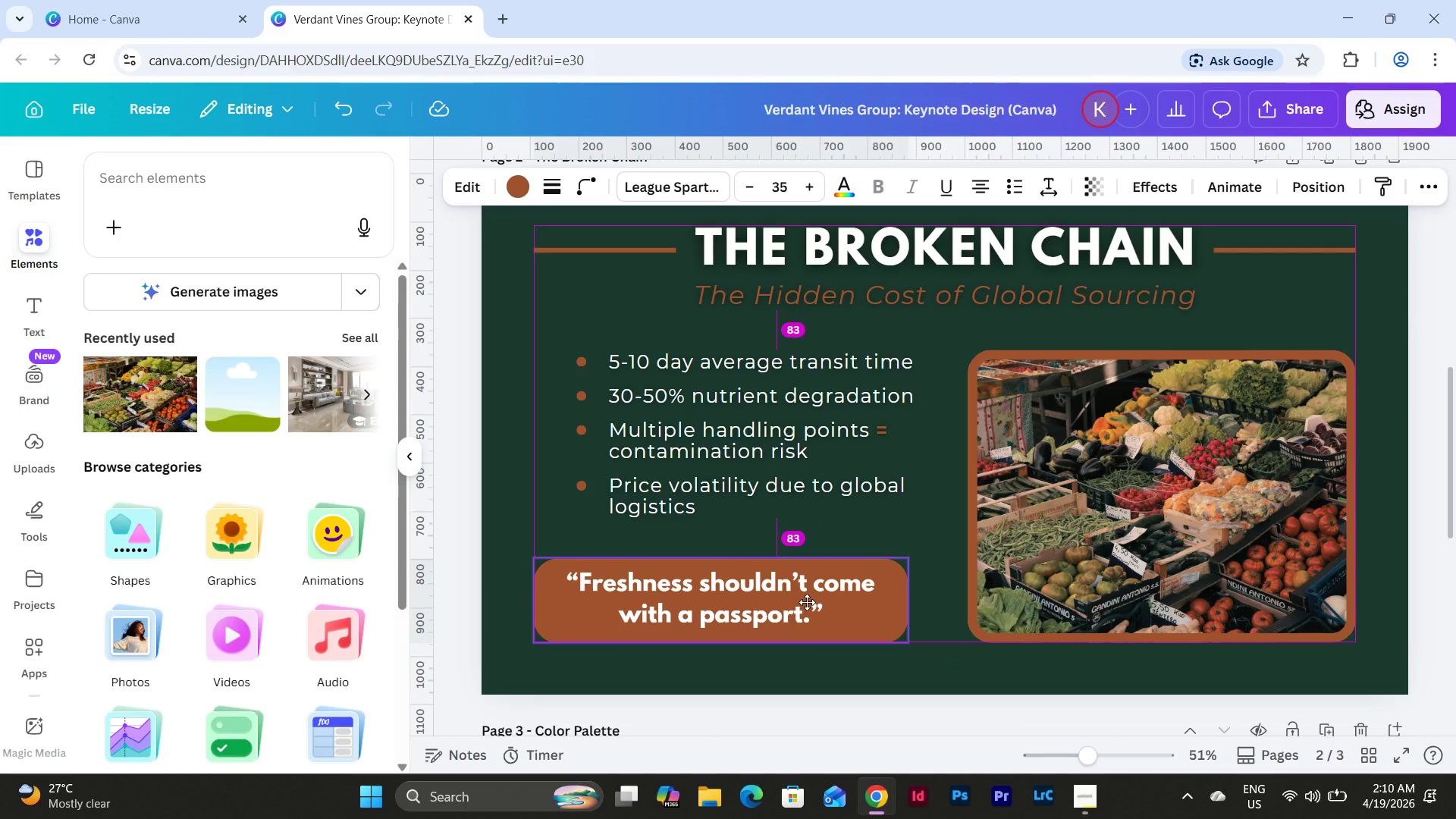 
wait(6.53)
 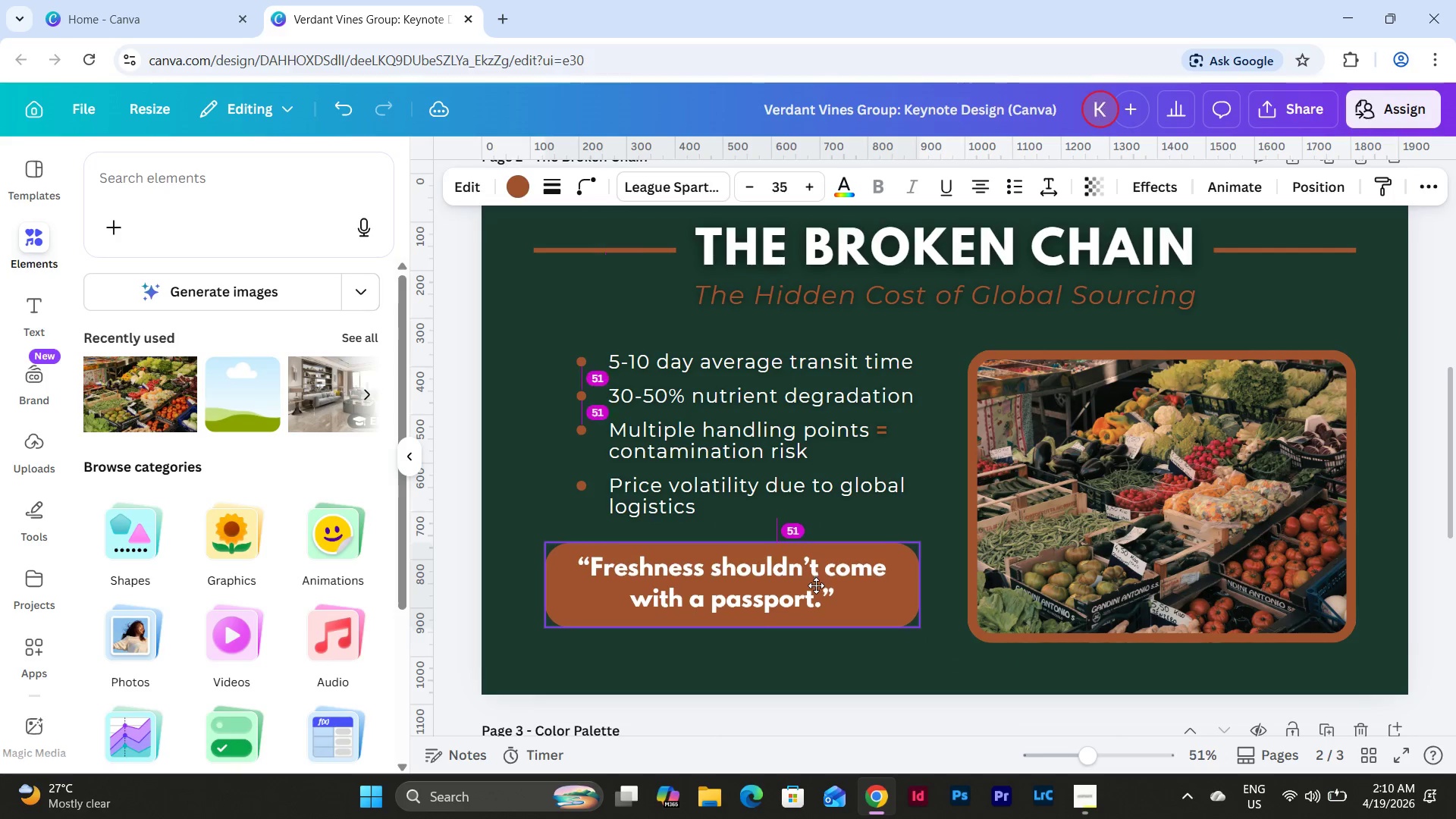 
left_click([938, 533])
 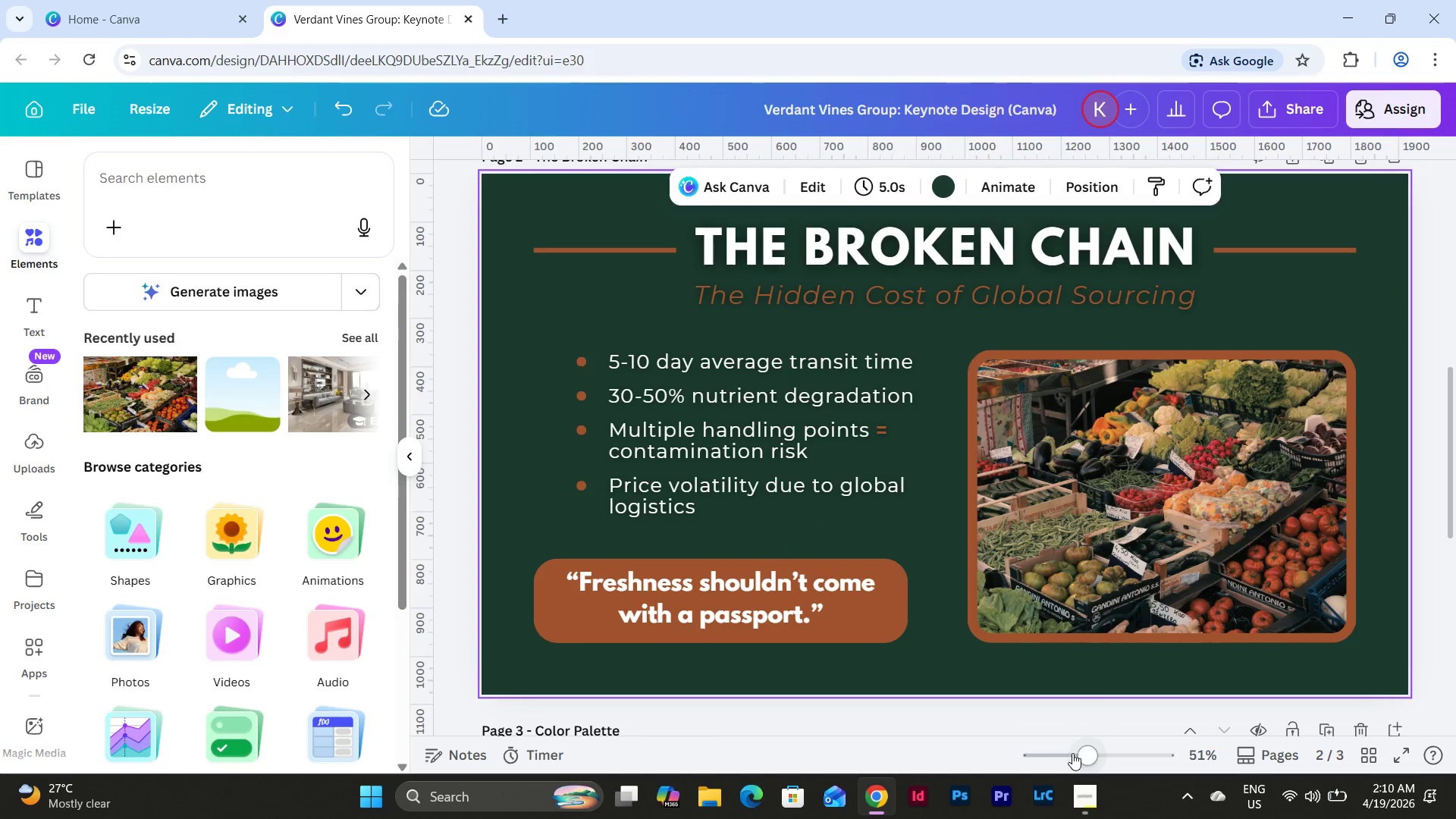 
left_click_drag(start_coordinate=[1081, 752], to_coordinate=[1078, 750])
 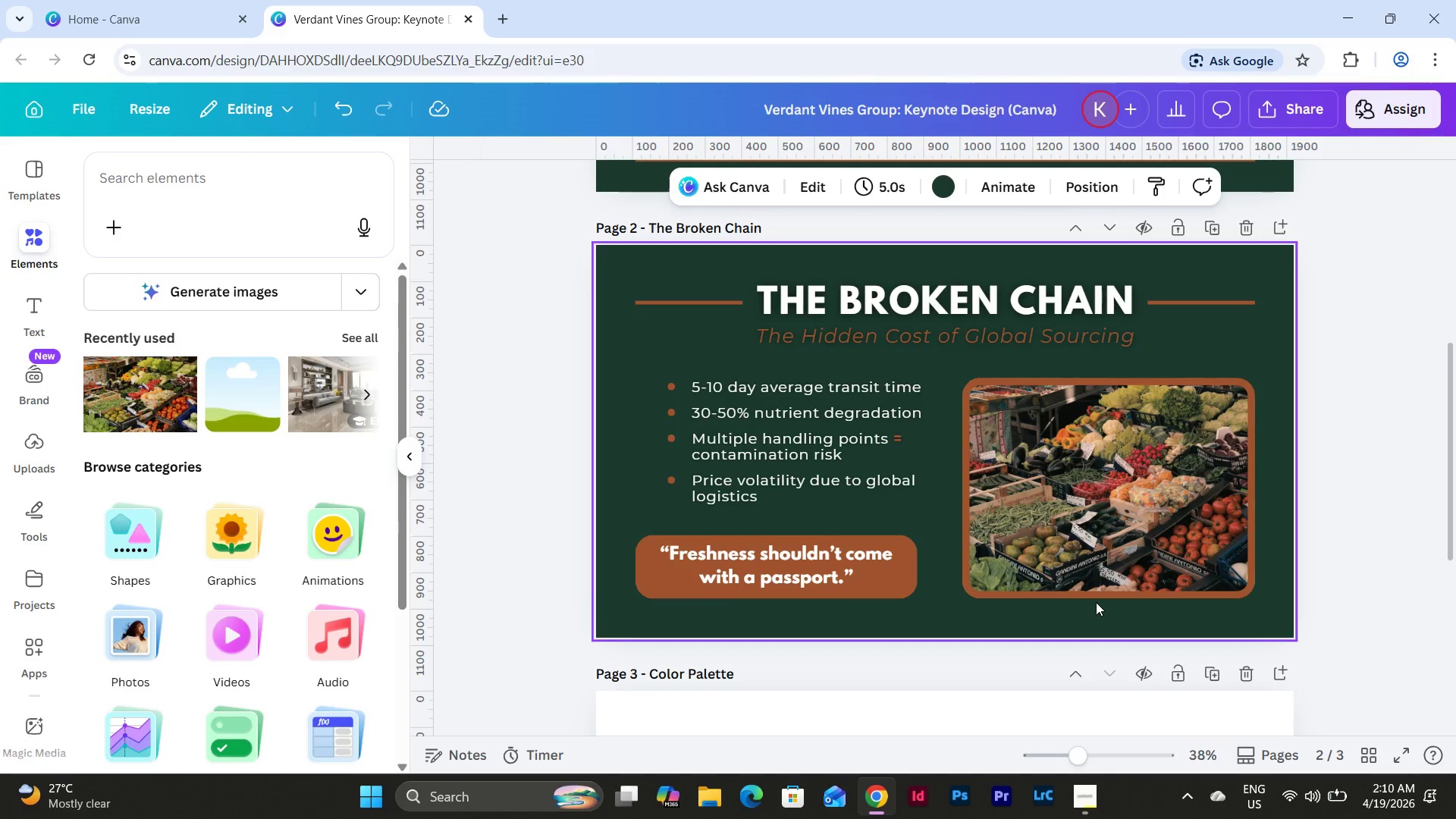 
wait(27.66)
 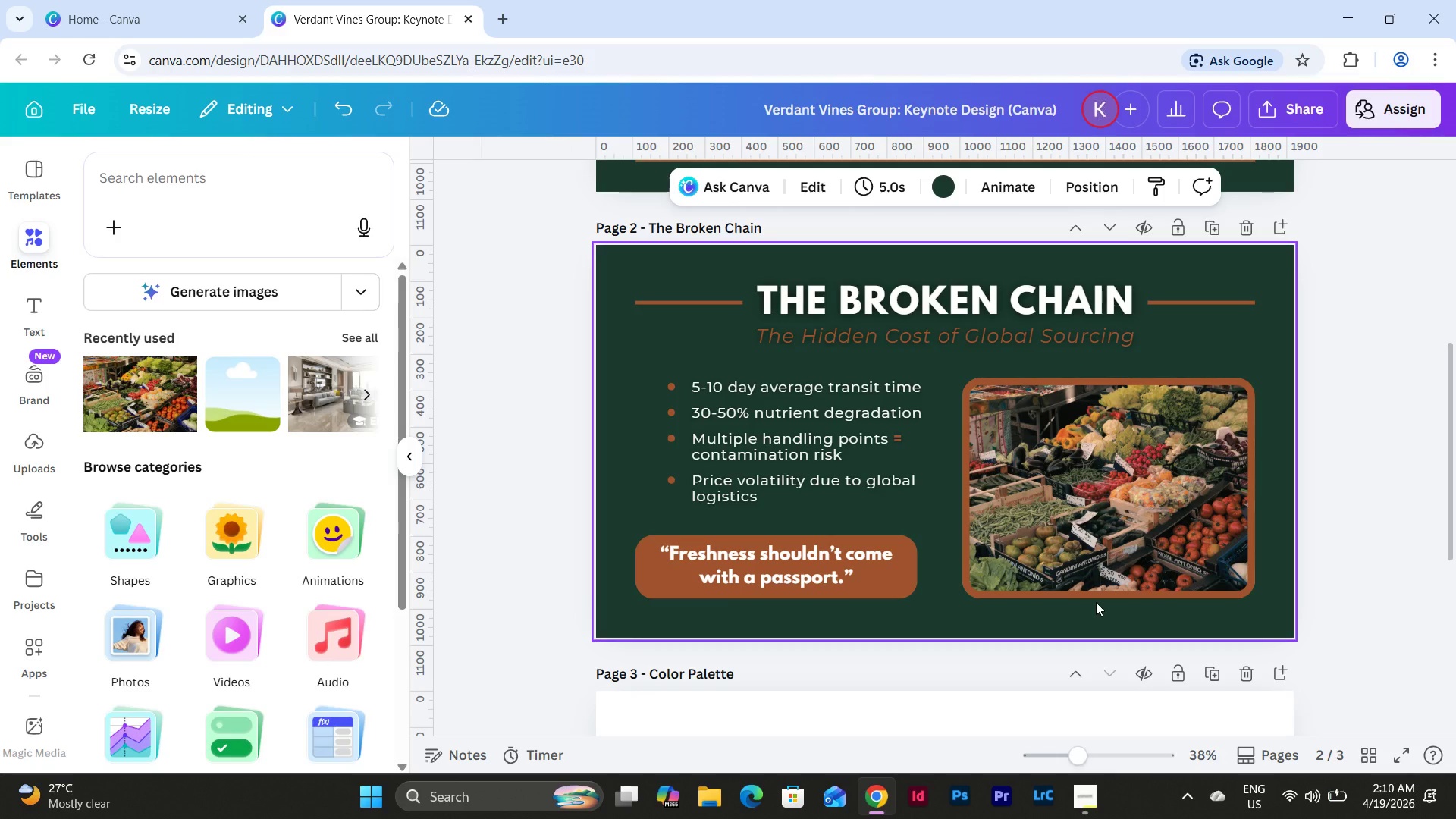 
left_click([1330, 442])
 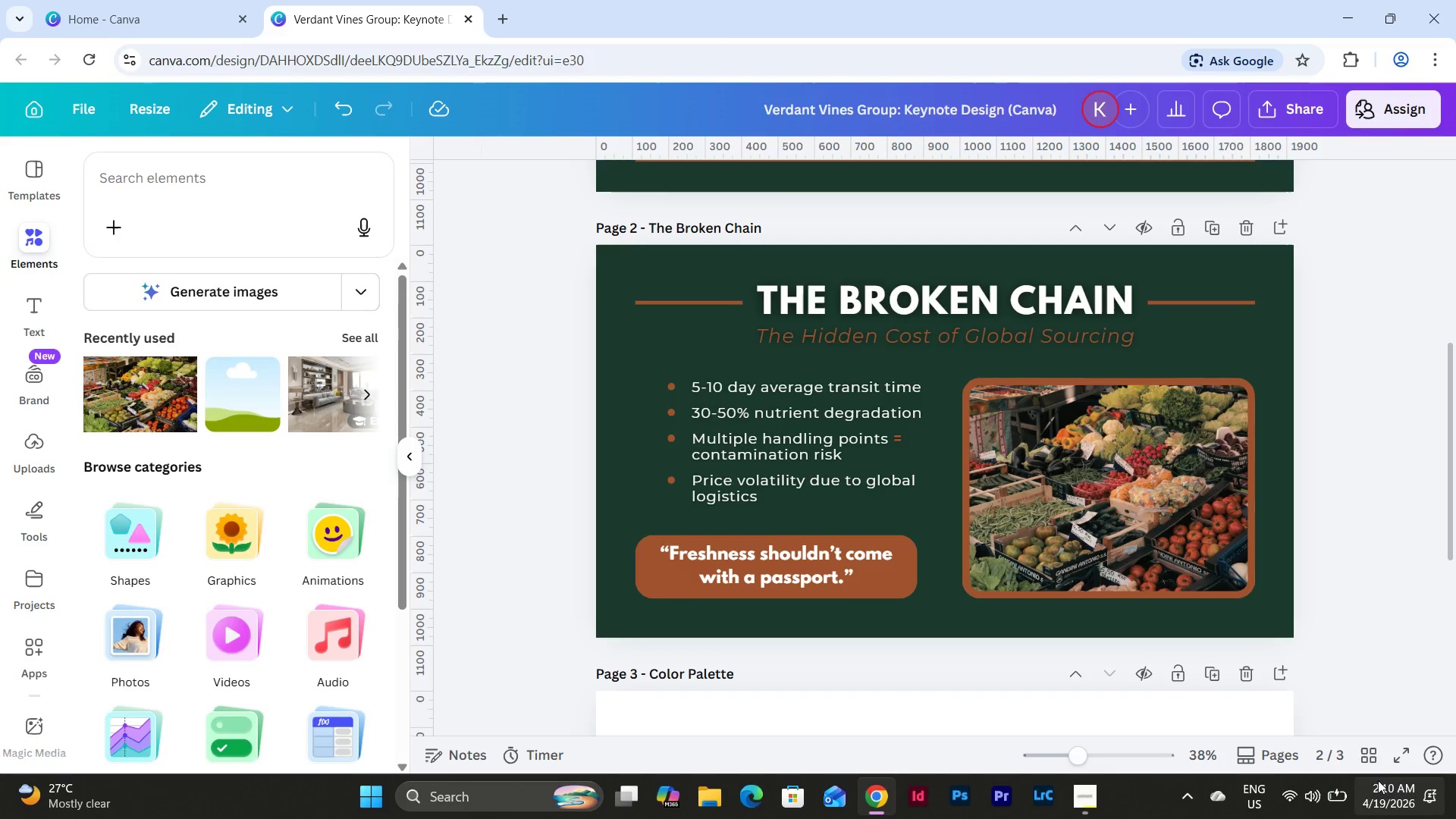 
left_click([1370, 755])
 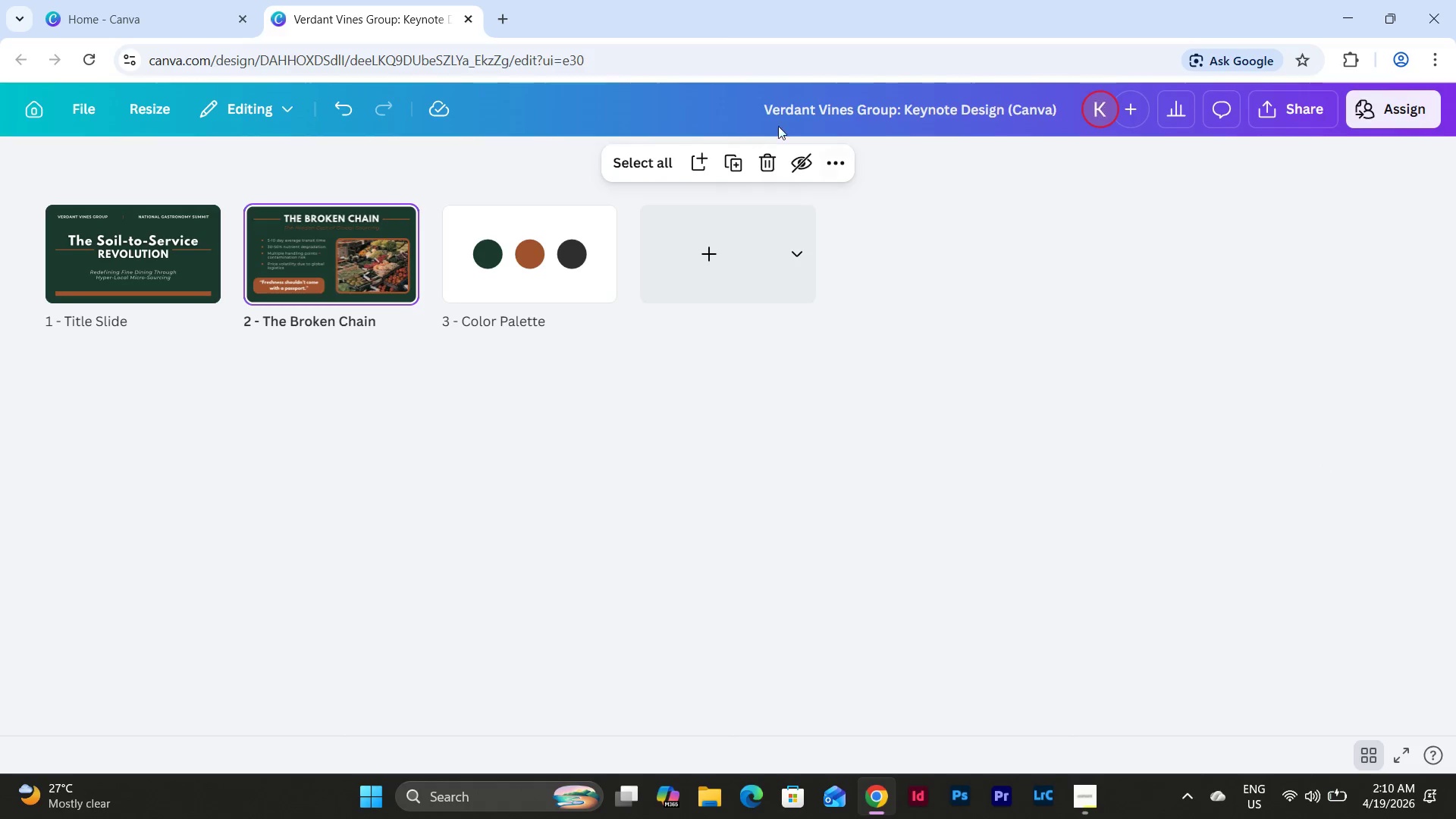 
double_click([370, 263])
 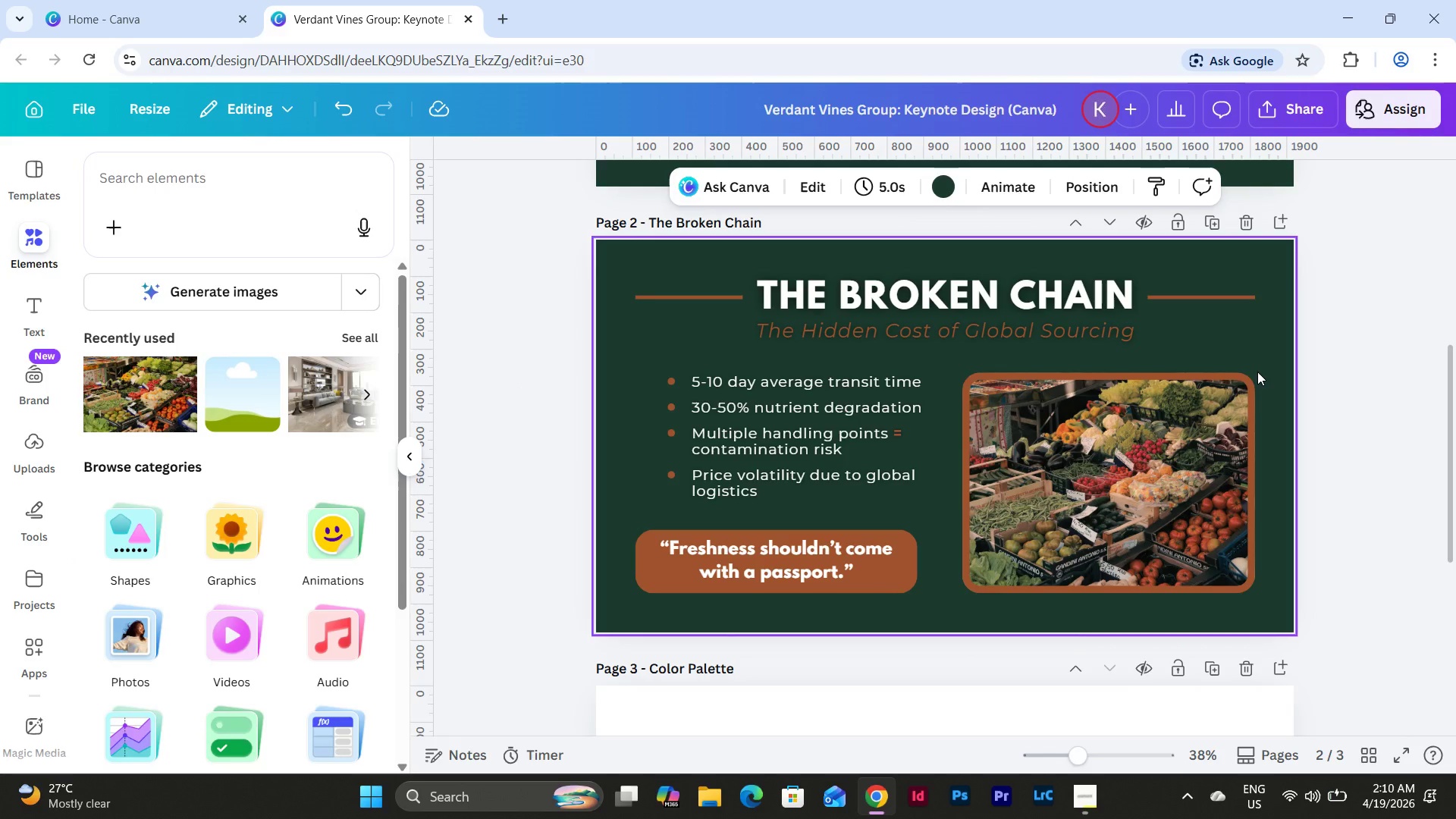 
scroll: coordinate [1257, 372], scroll_direction: up, amount: 3.0
 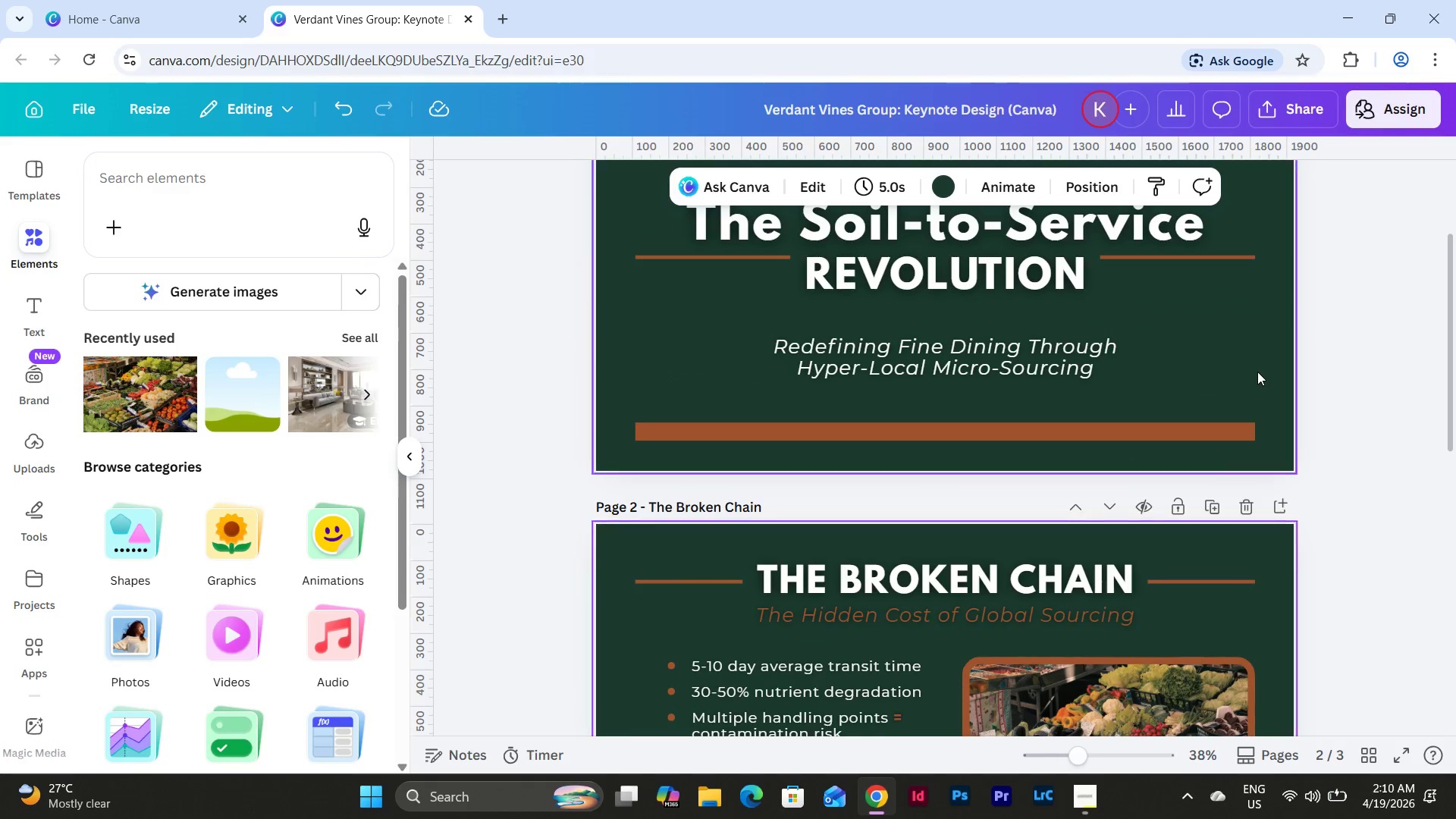 
scroll: coordinate [1257, 372], scroll_direction: down, amount: 1.0
 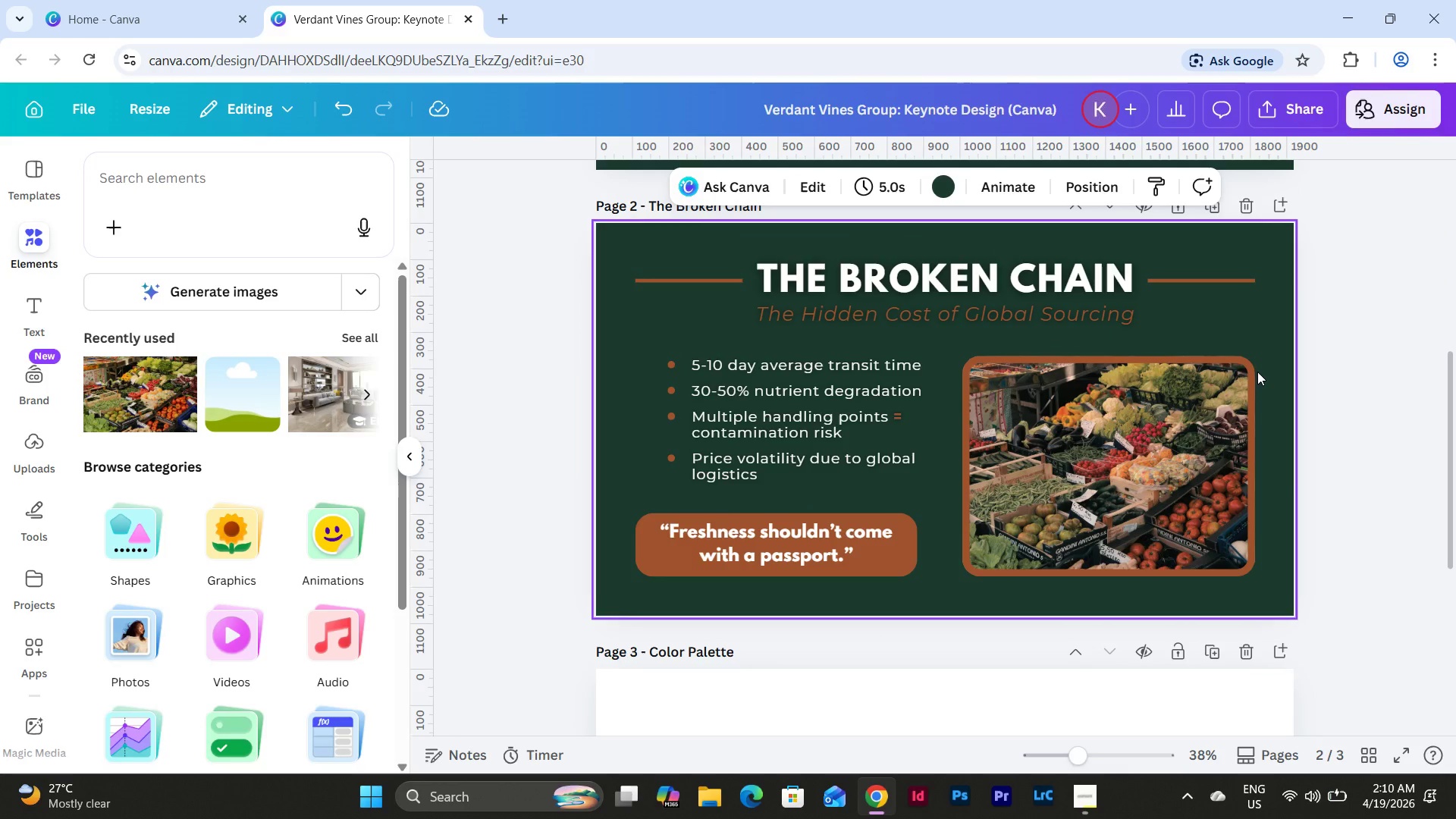 
scroll: coordinate [1257, 372], scroll_direction: up, amount: 1.0
 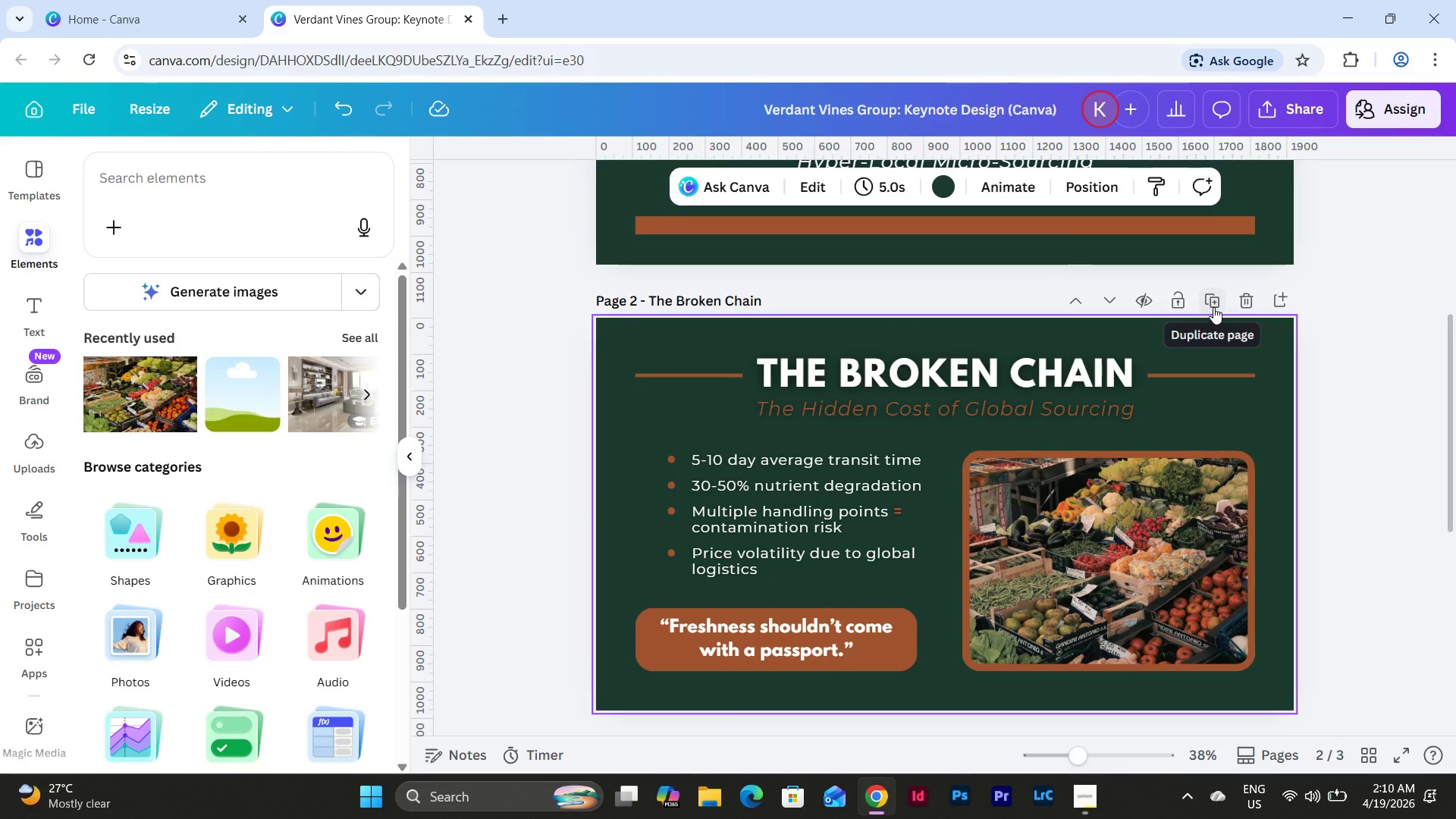 
left_click([1213, 307])
 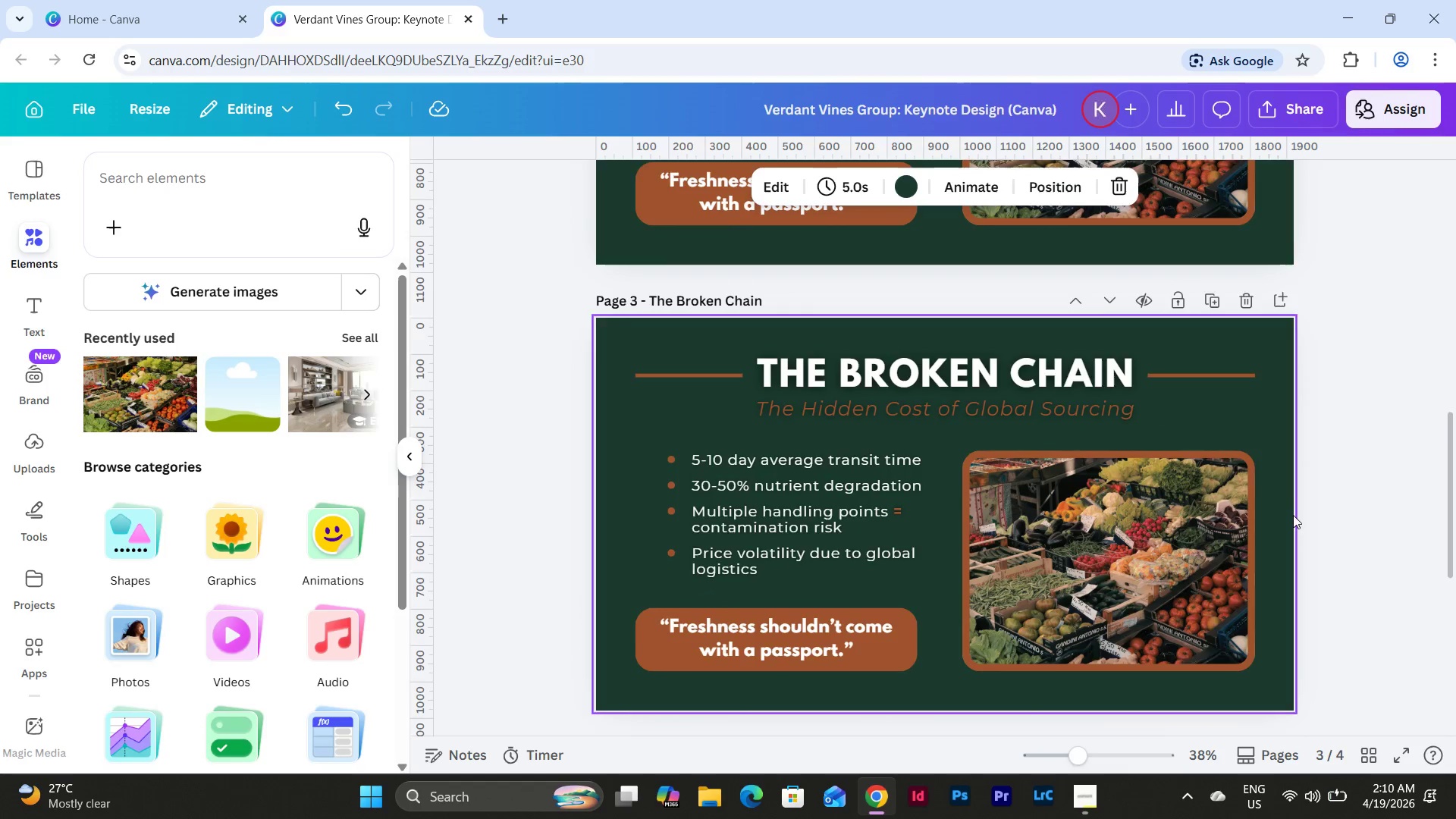 
scroll: coordinate [927, 428], scroll_direction: up, amount: 6.0
 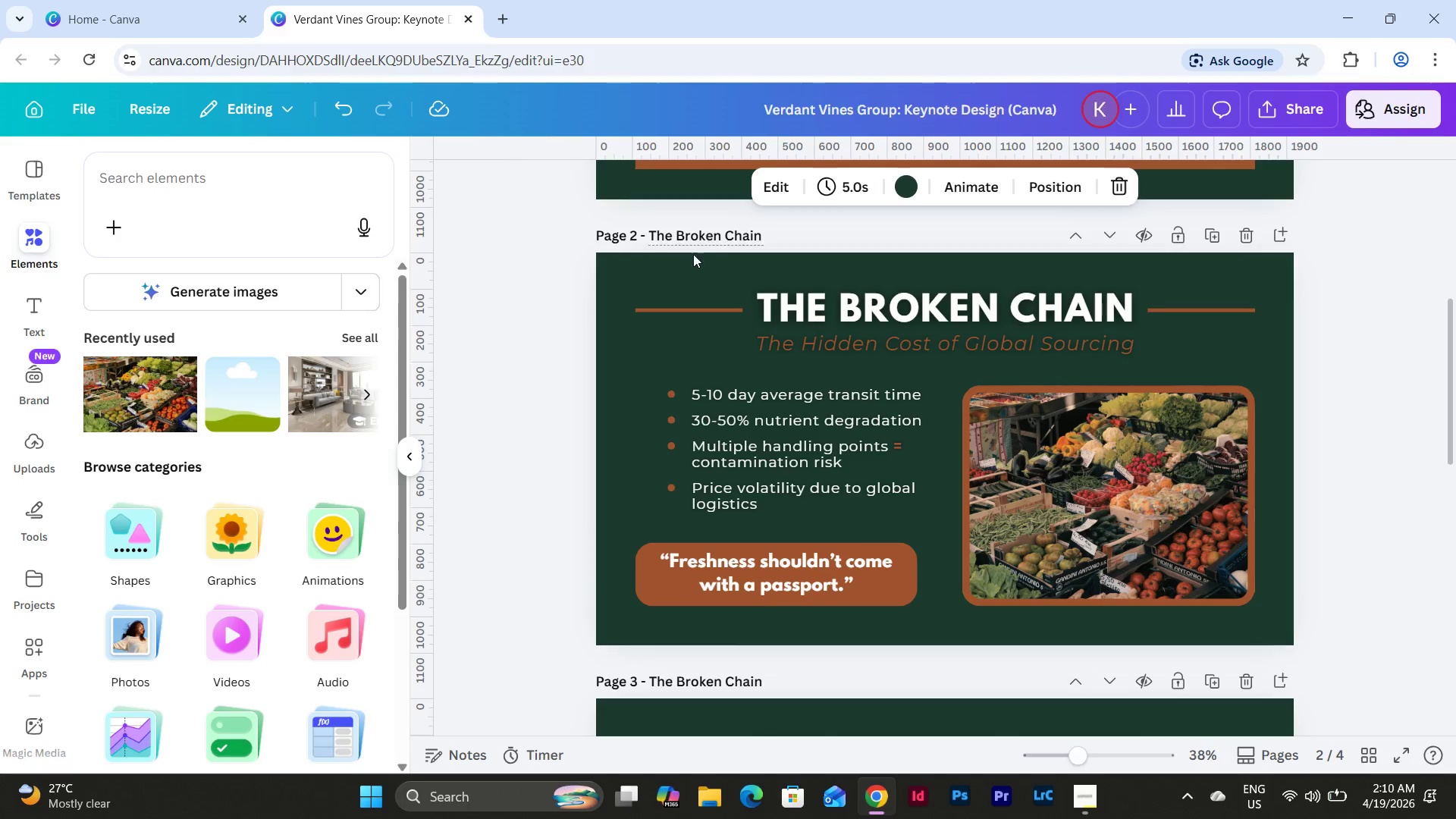 
left_click([679, 279])
 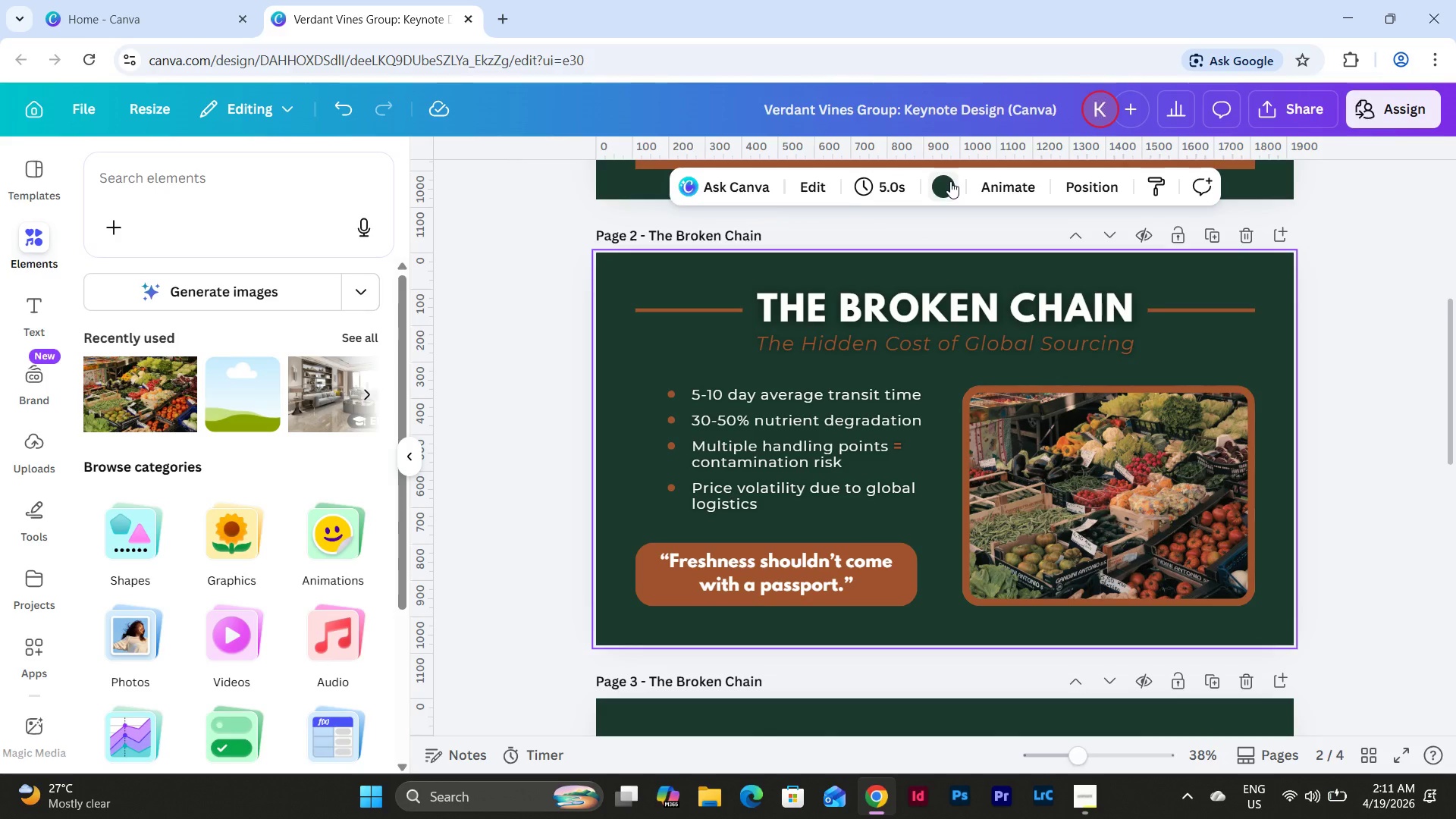 
scroll: coordinate [1101, 425], scroll_direction: down, amount: 4.0
 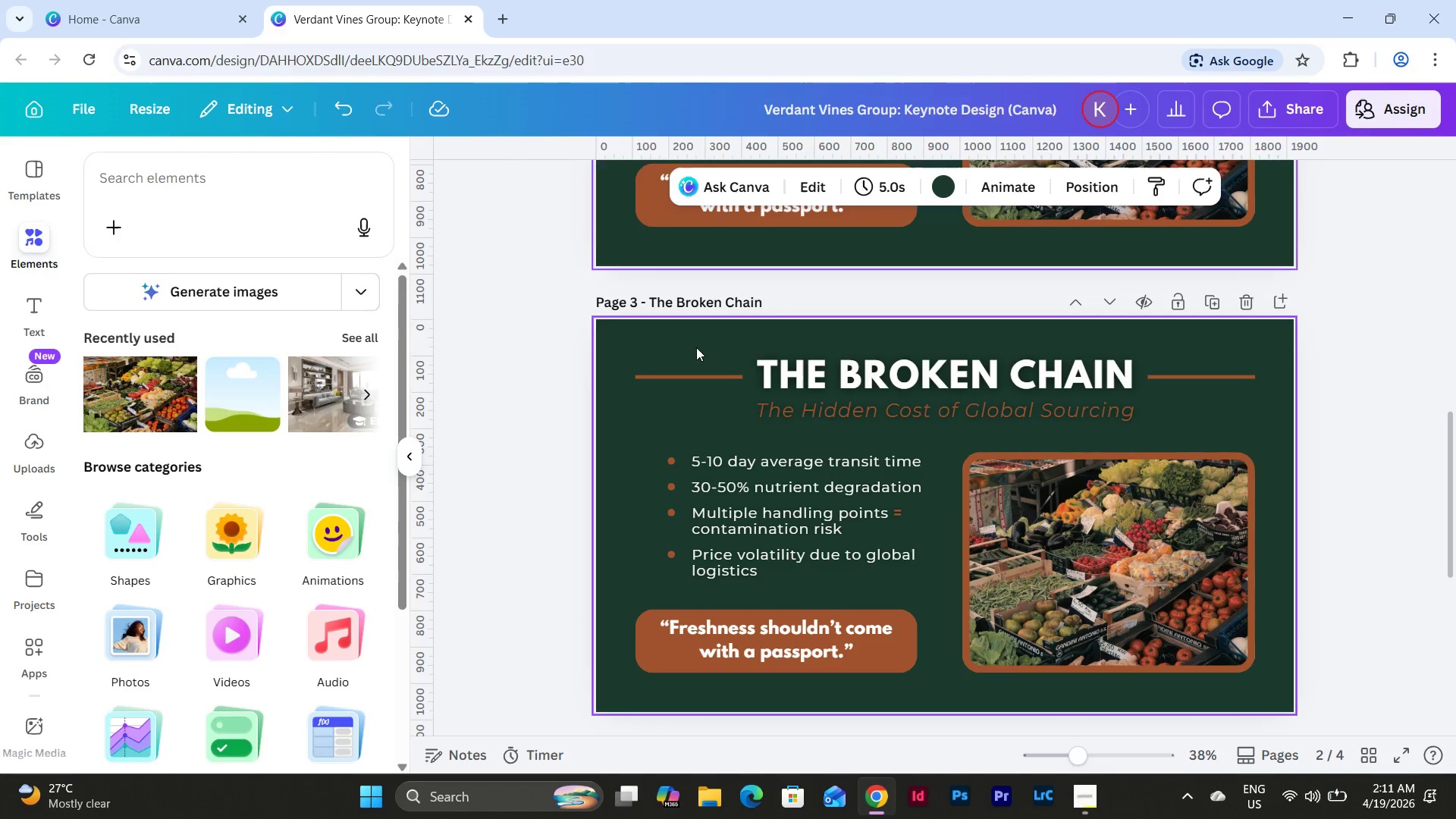 
left_click([673, 350])
 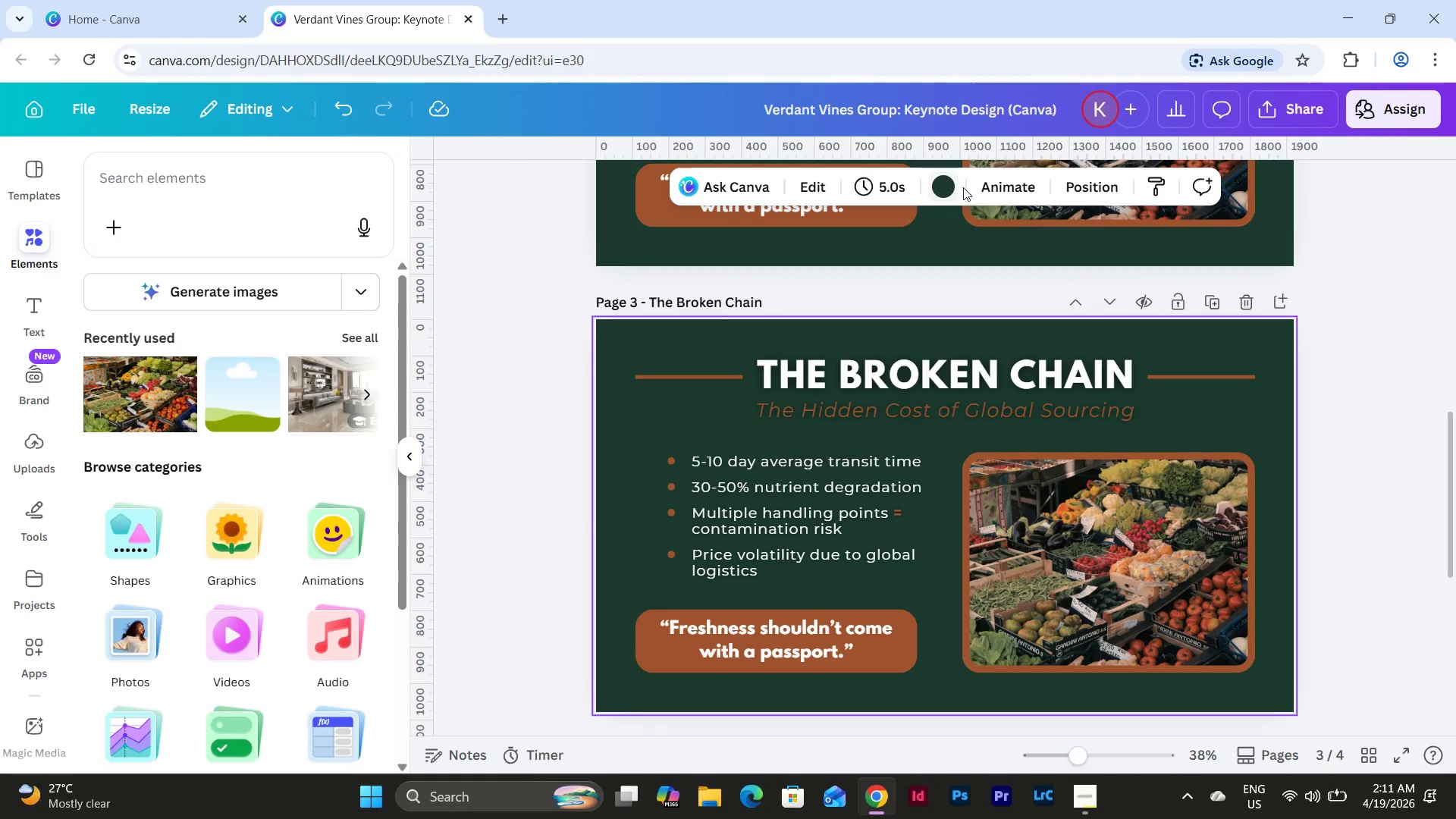 
left_click([949, 178])
 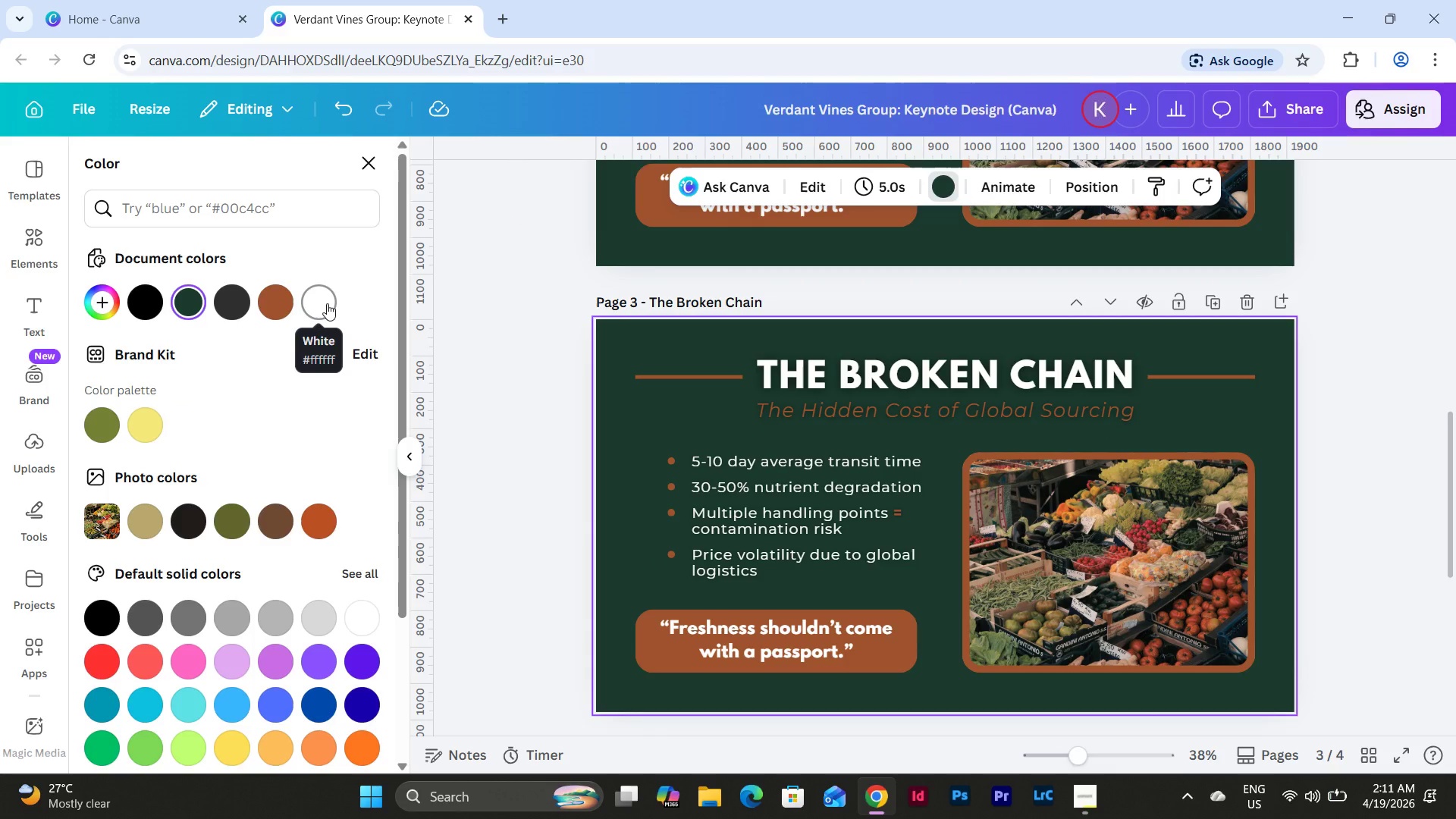 
left_click([327, 303])
 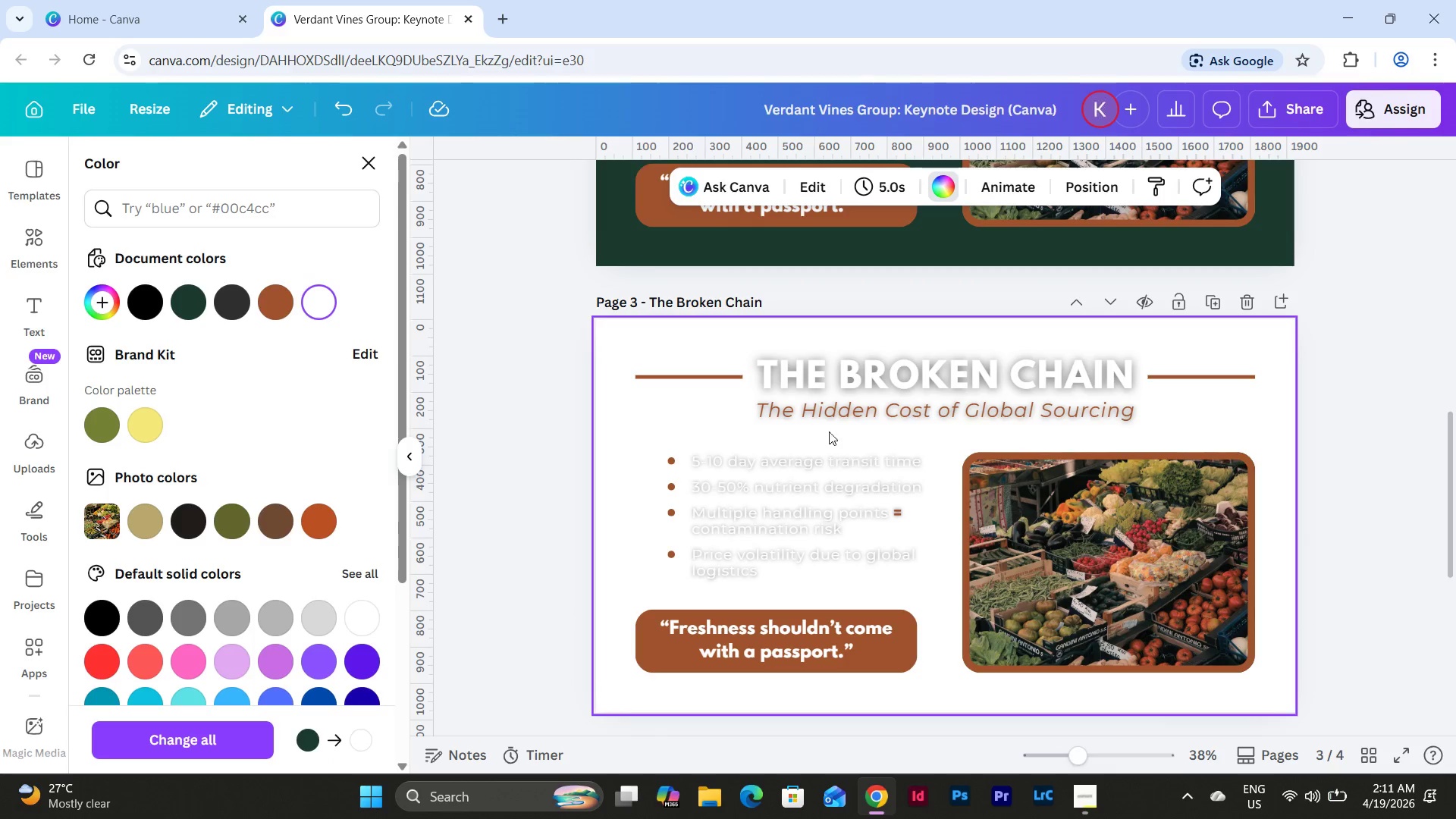 
left_click([847, 376])
 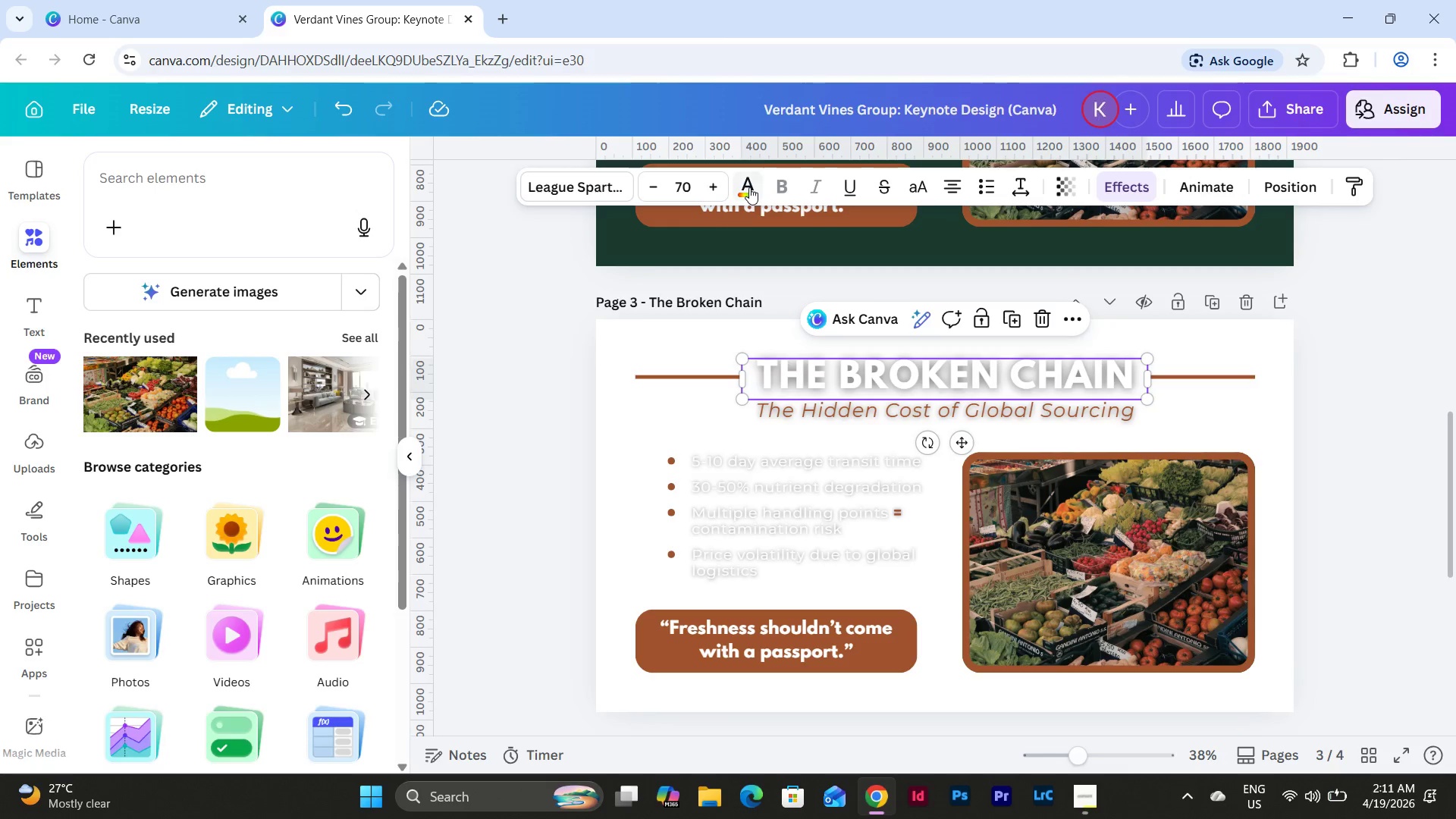 
left_click([755, 187])
 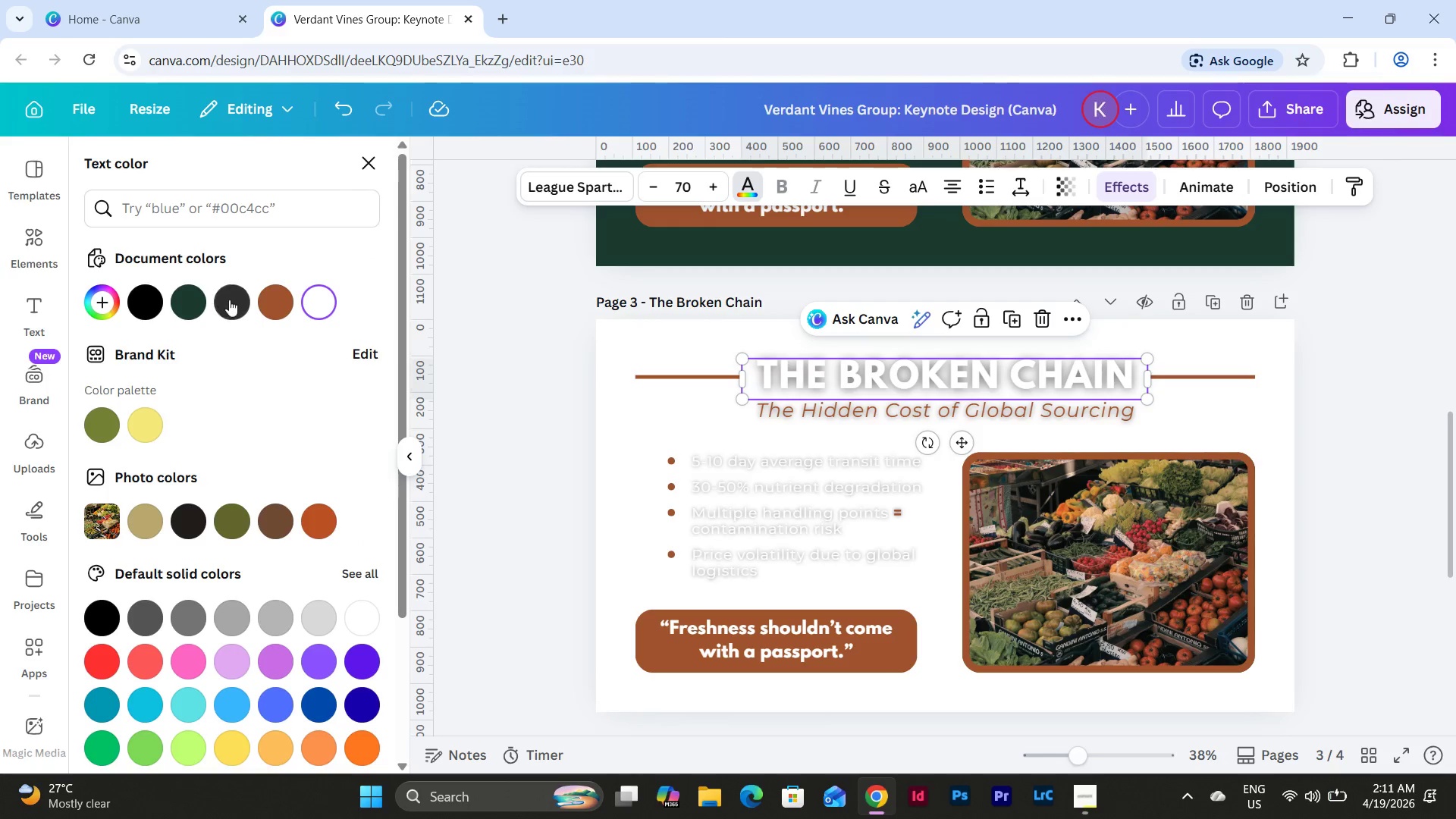 
left_click([230, 300])
 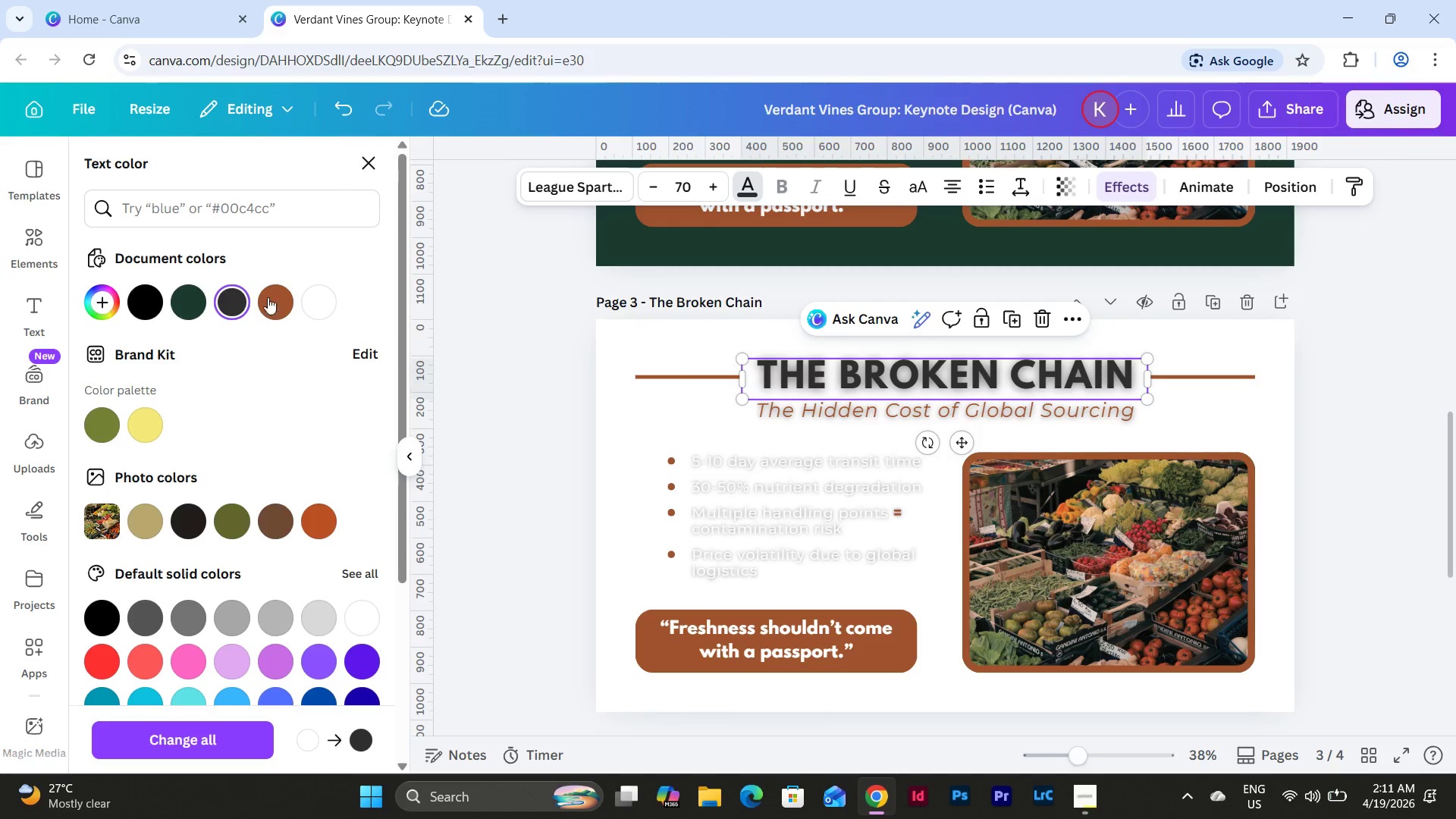 
left_click([186, 302])
 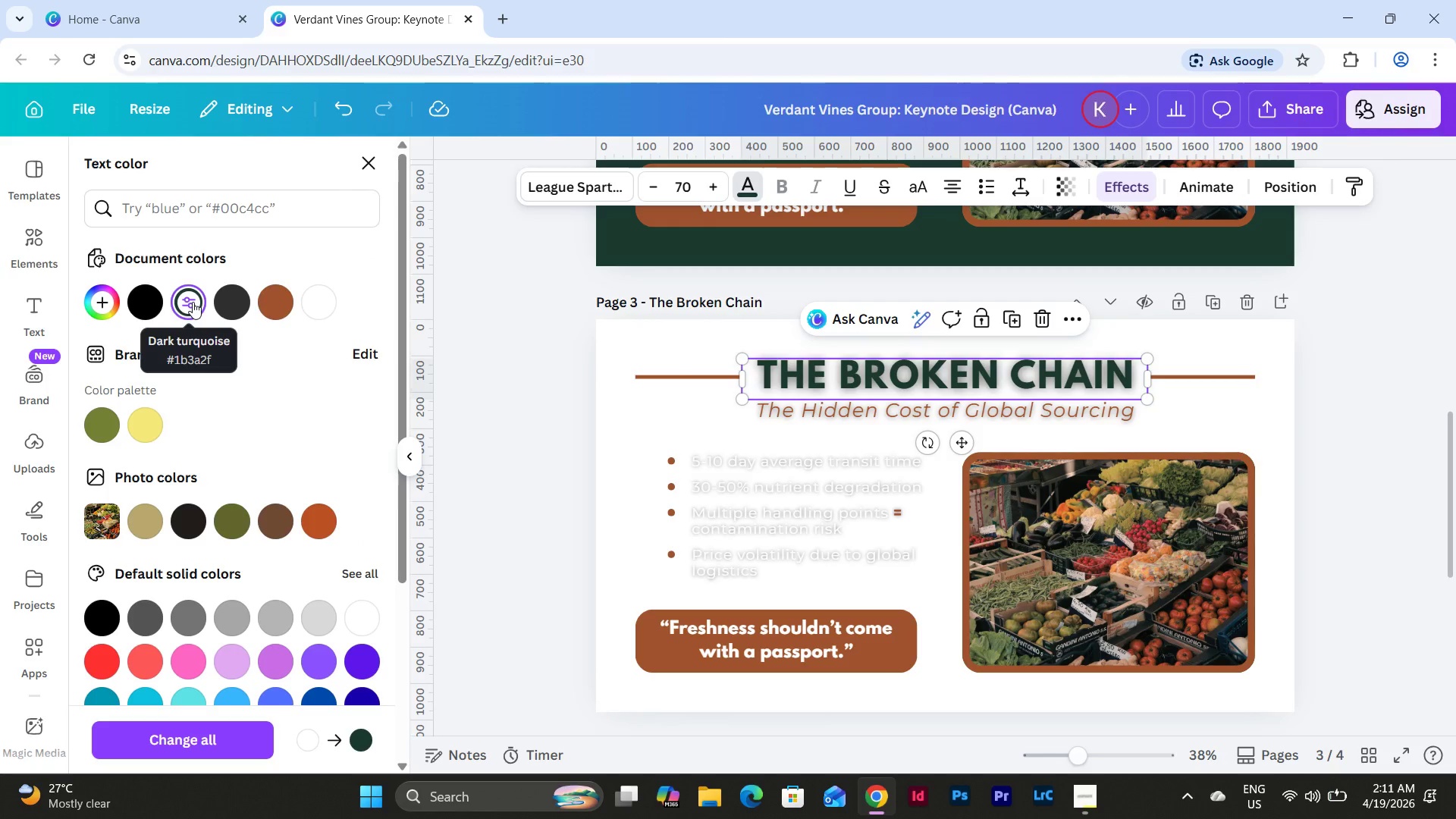 
left_click([193, 302])
 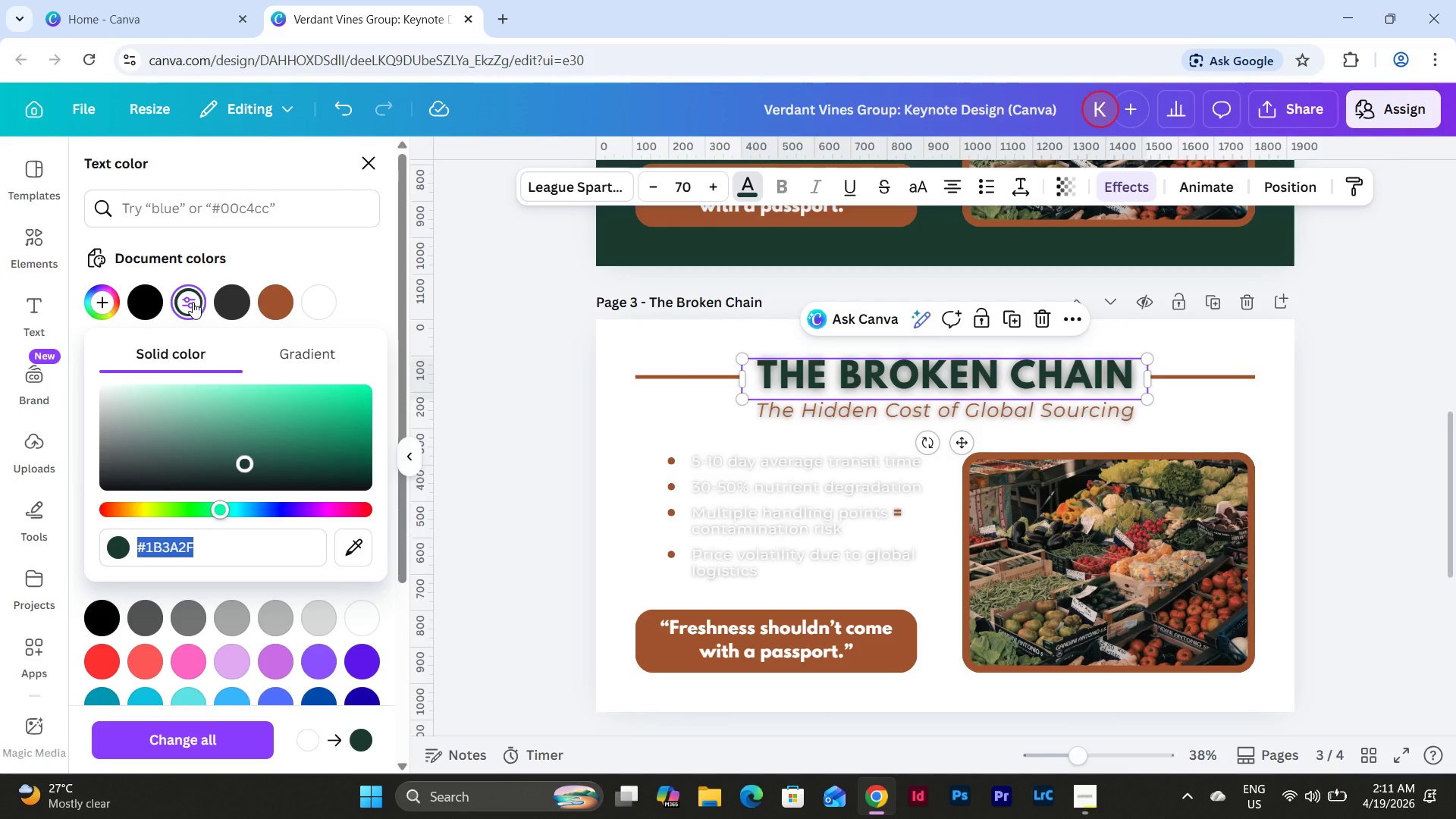 
left_click([193, 302])
 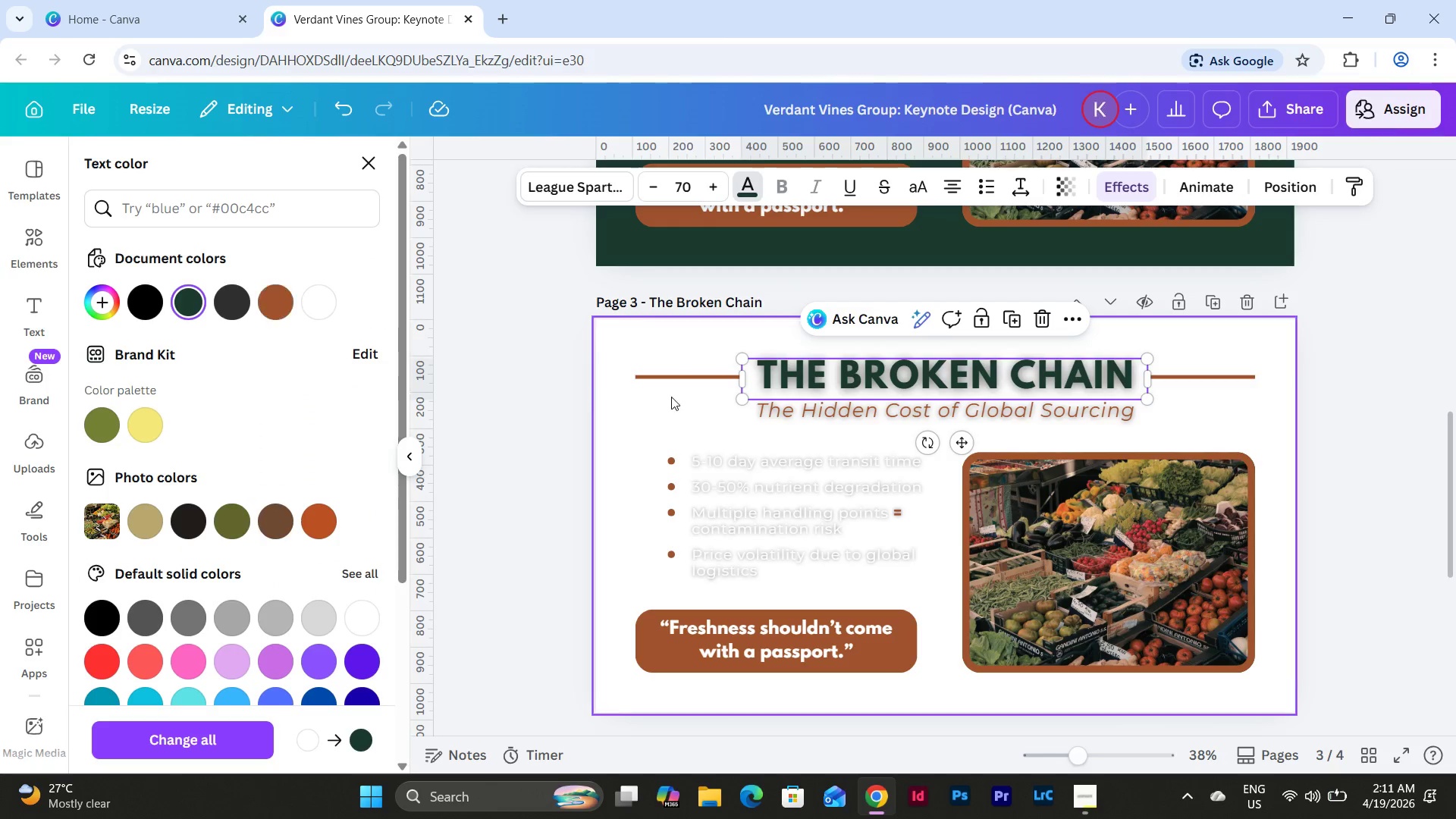 
left_click([228, 300])
 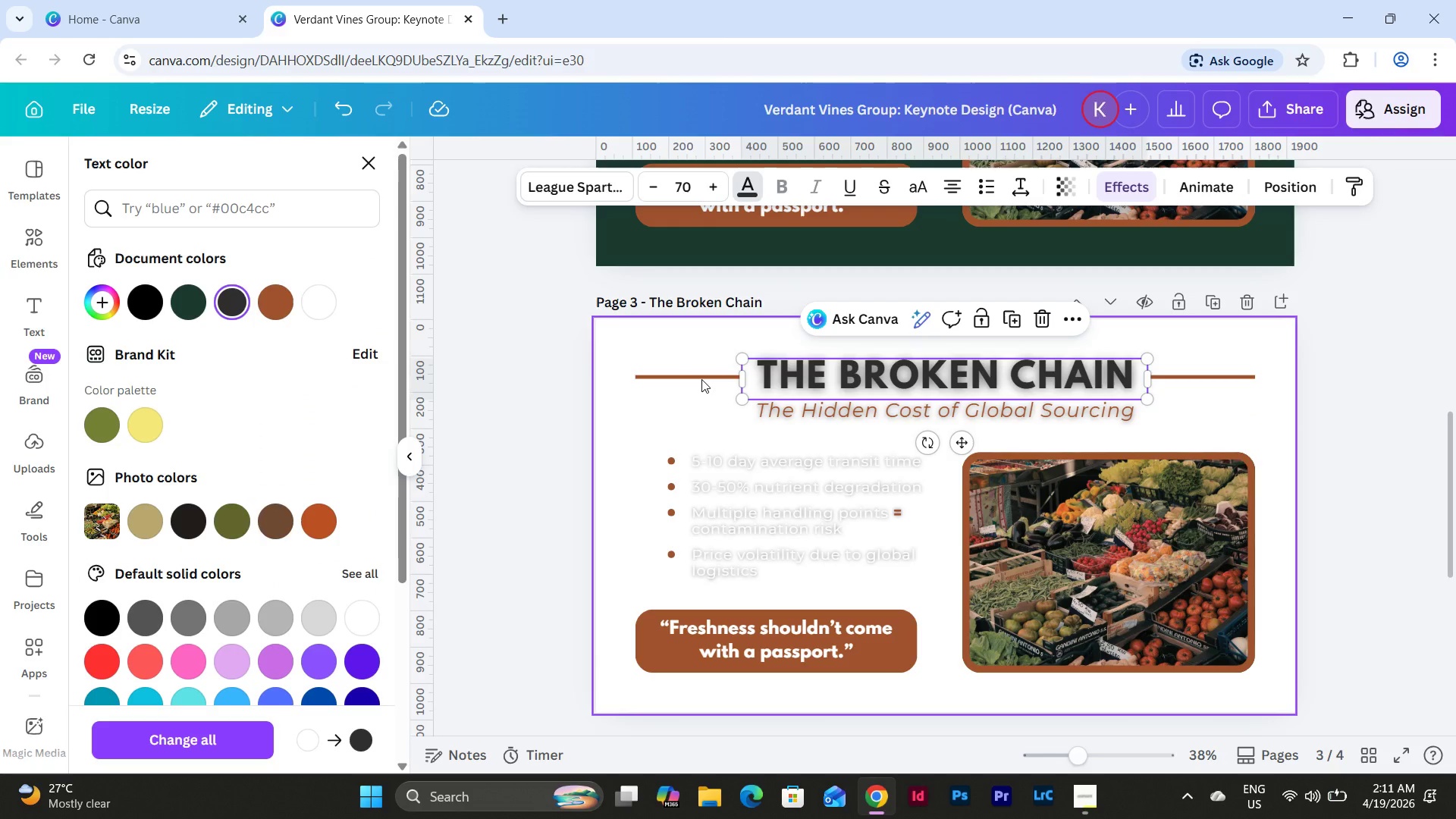 
left_click([701, 379])
 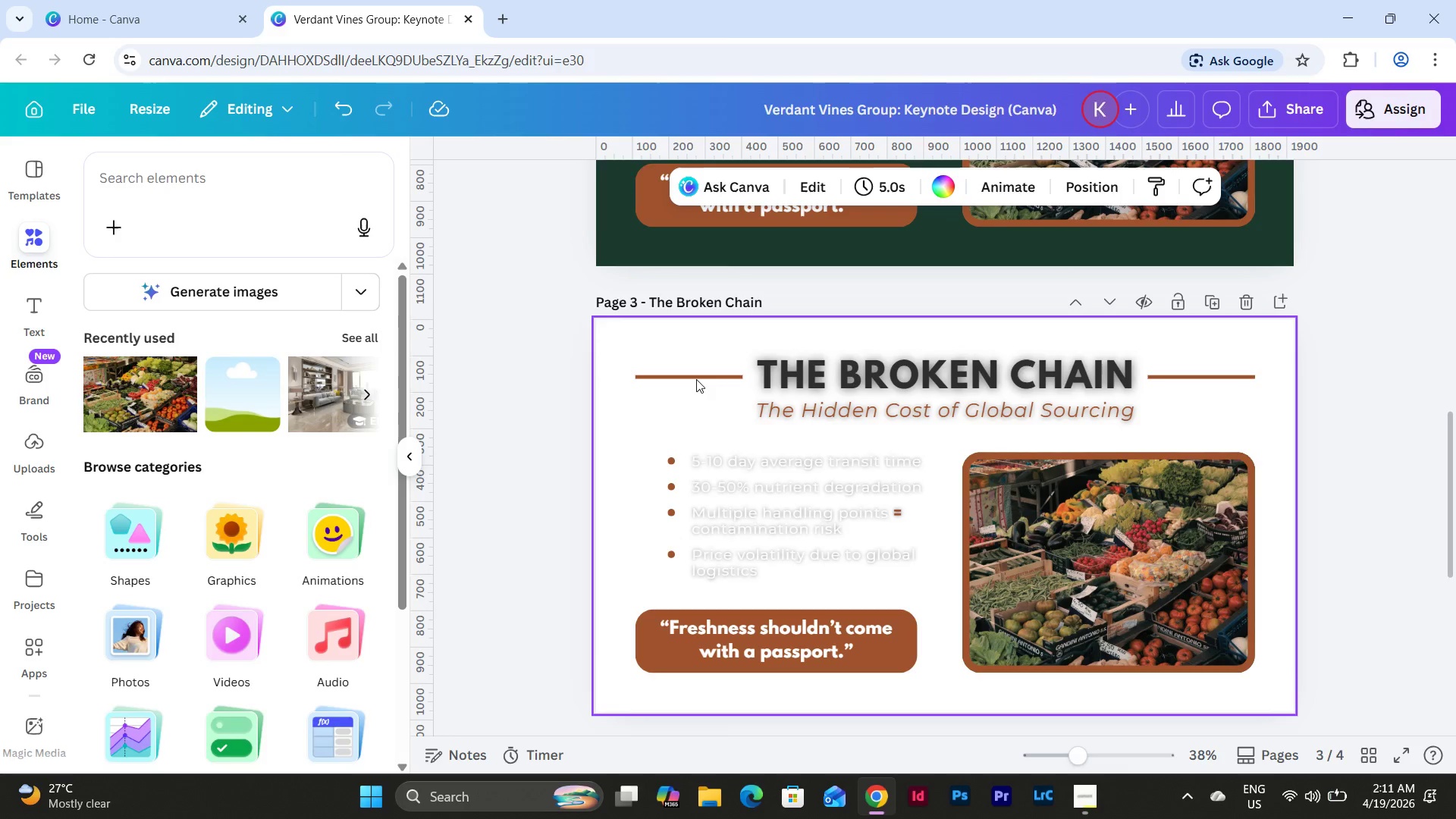 
left_click([696, 379])
 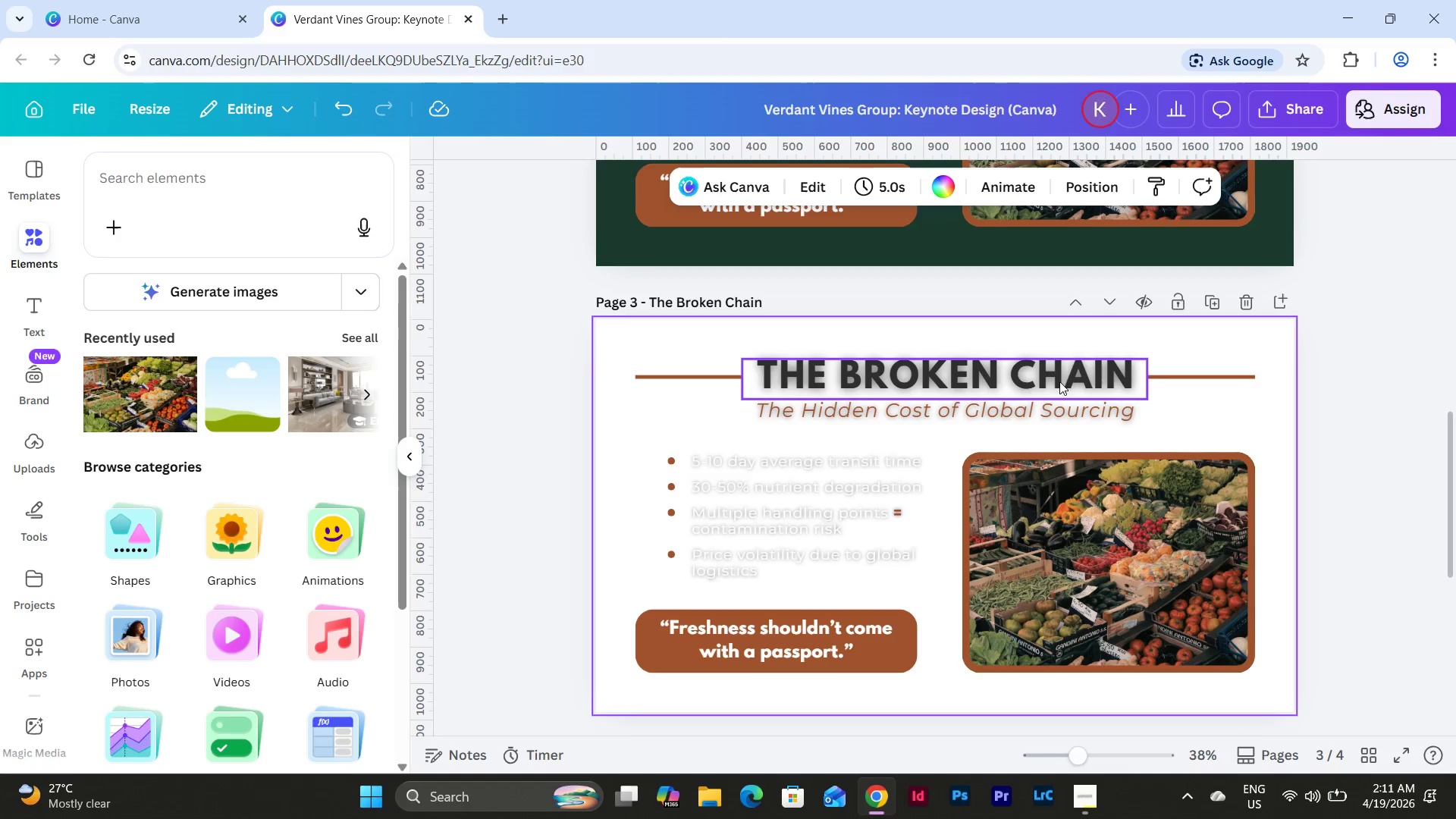 
left_click([1056, 372])
 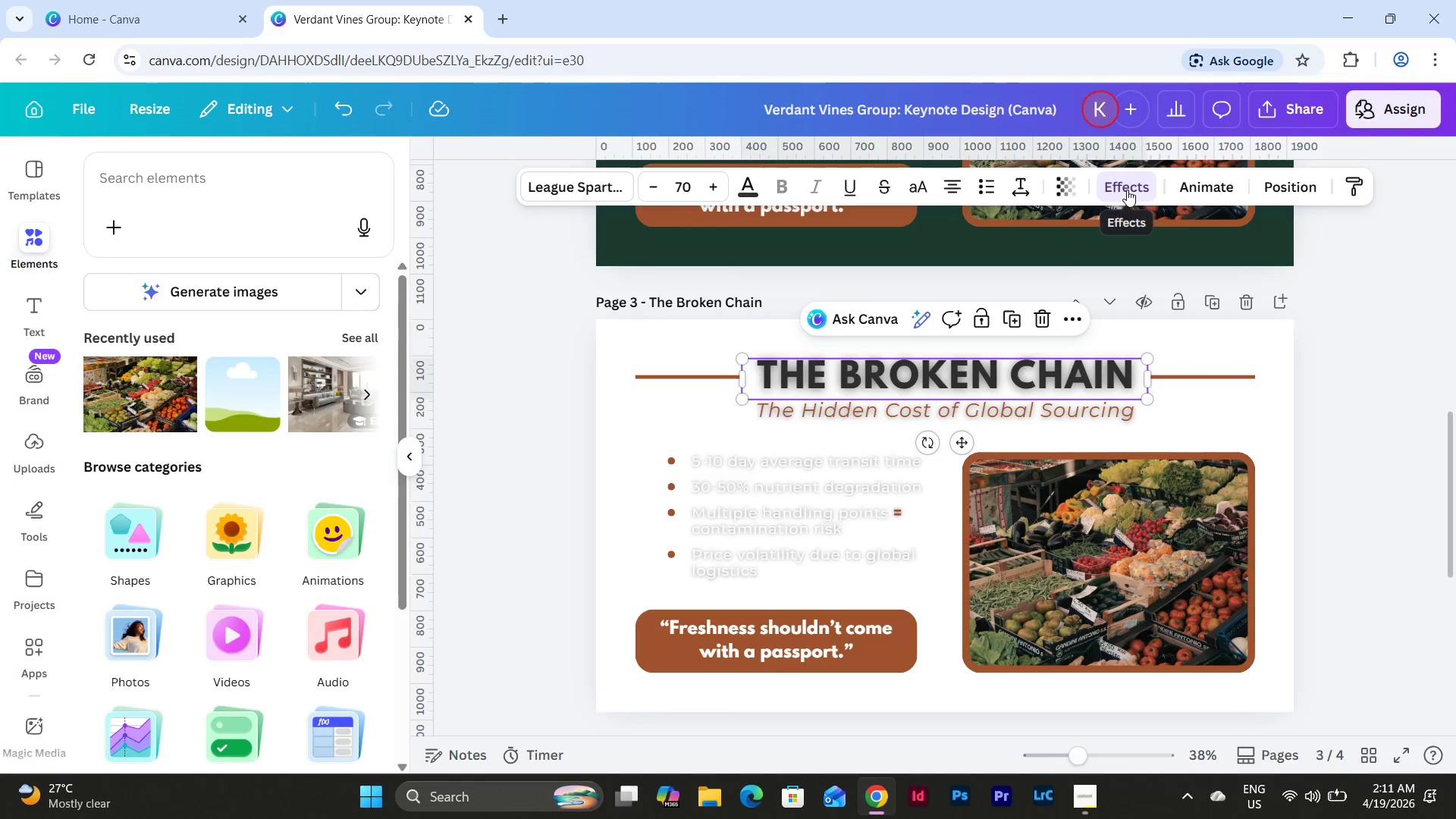 
hold_key(key=ShiftLeft, duration=0.98)
left_click([1049, 421])
 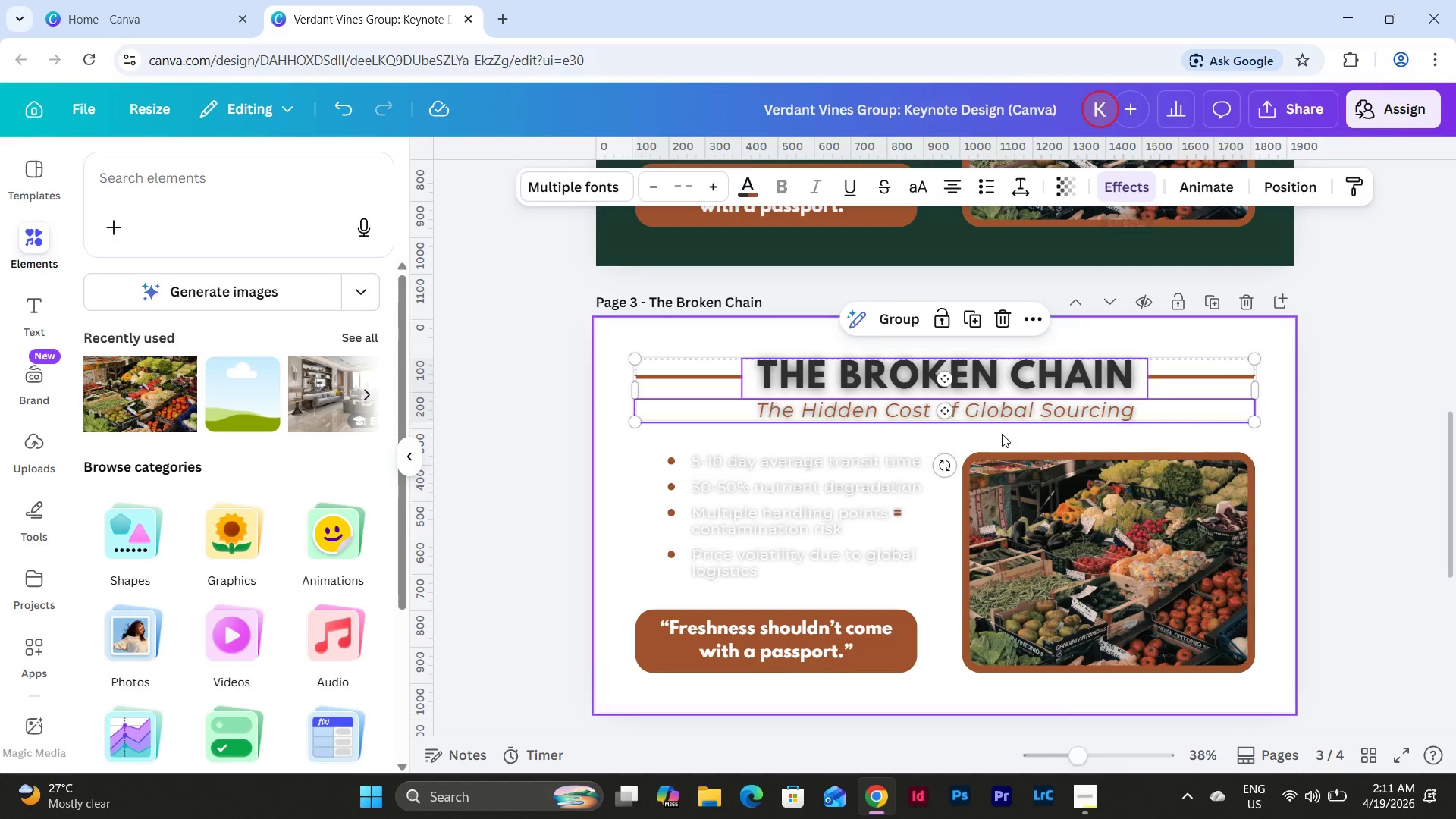 
hold_key(key=ShiftLeft, duration=4.06)
left_click([863, 466])
 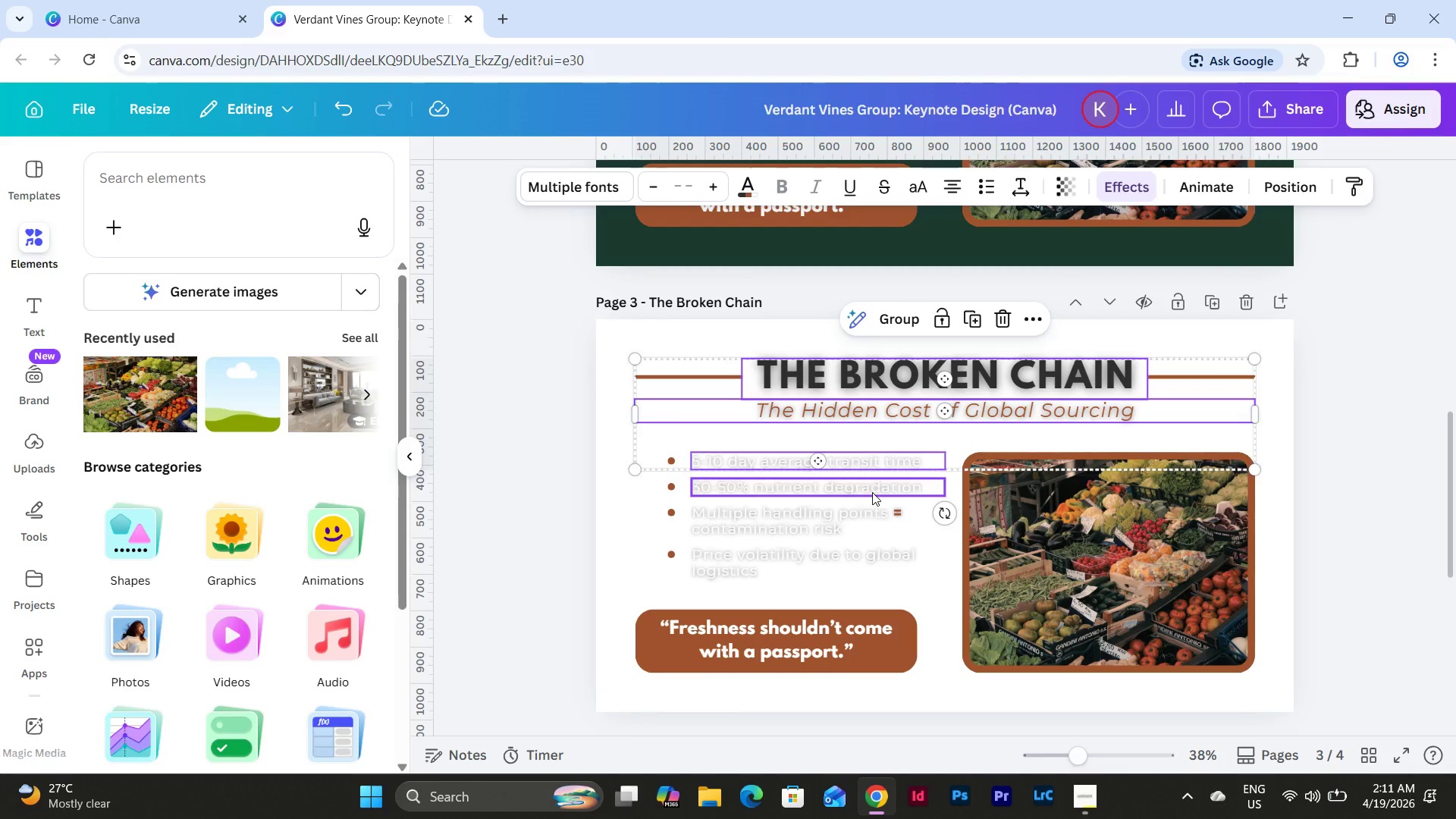 
left_click([872, 492])
 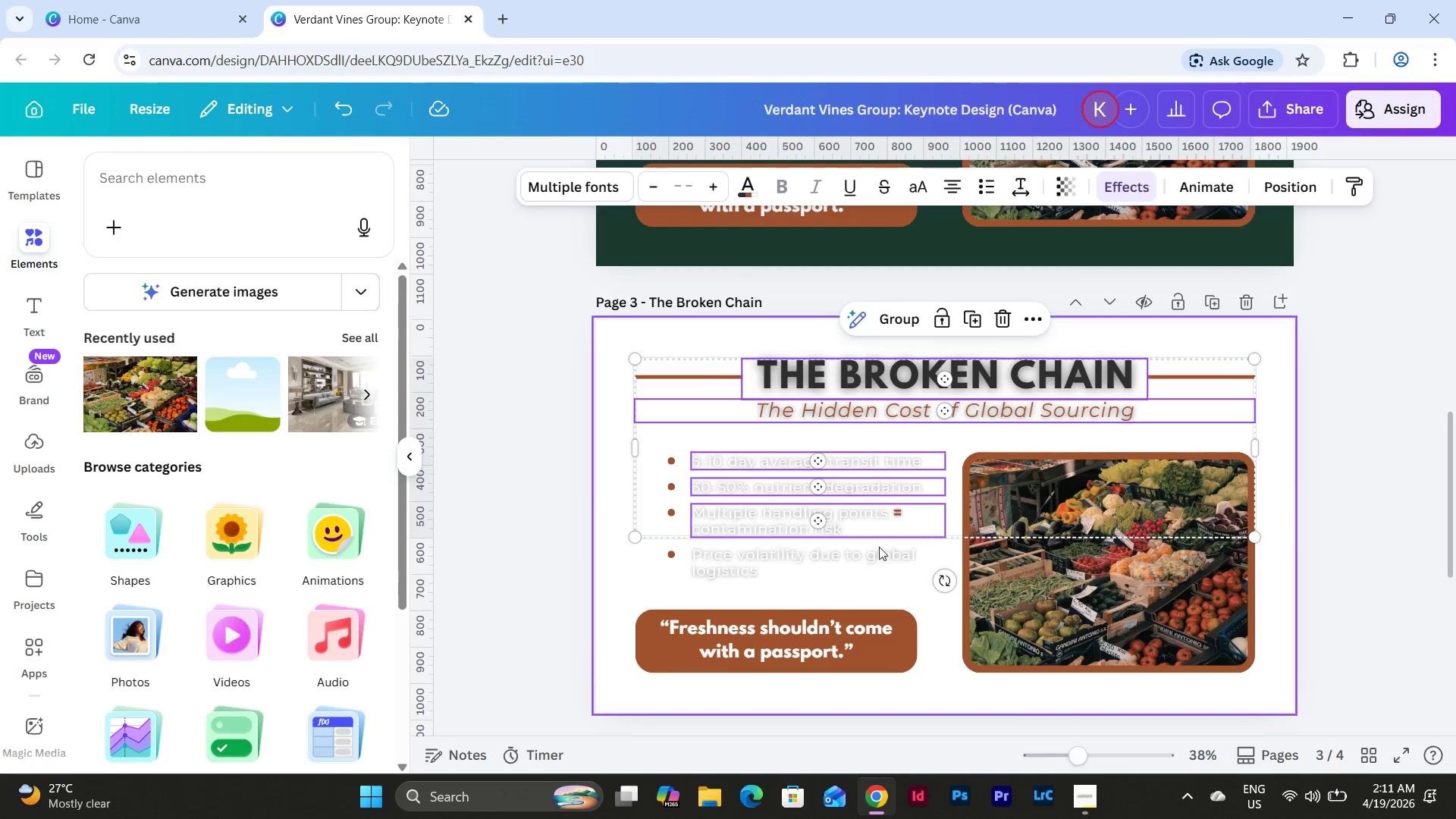 
left_click([880, 551])
 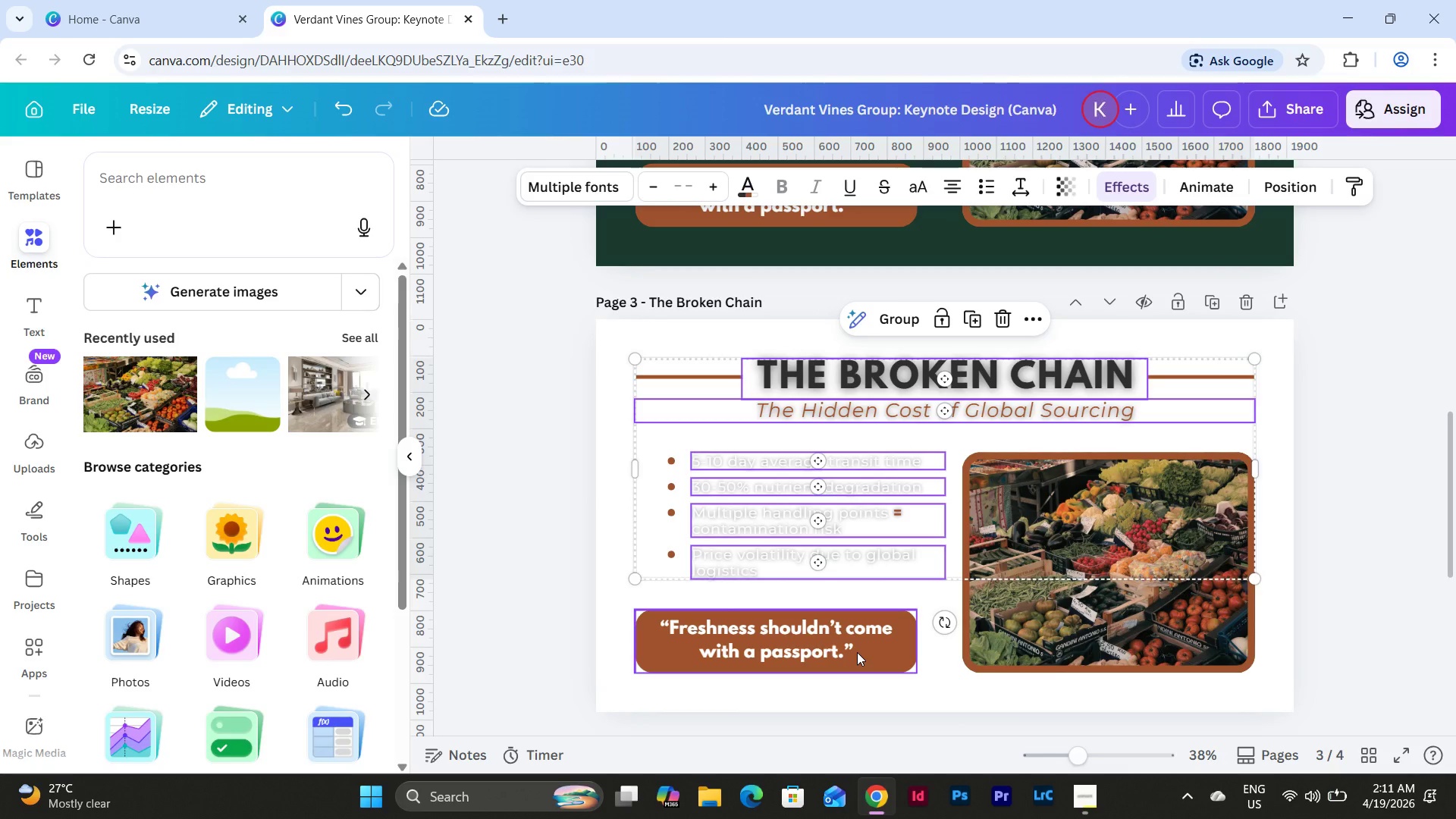 
left_click([857, 652])
 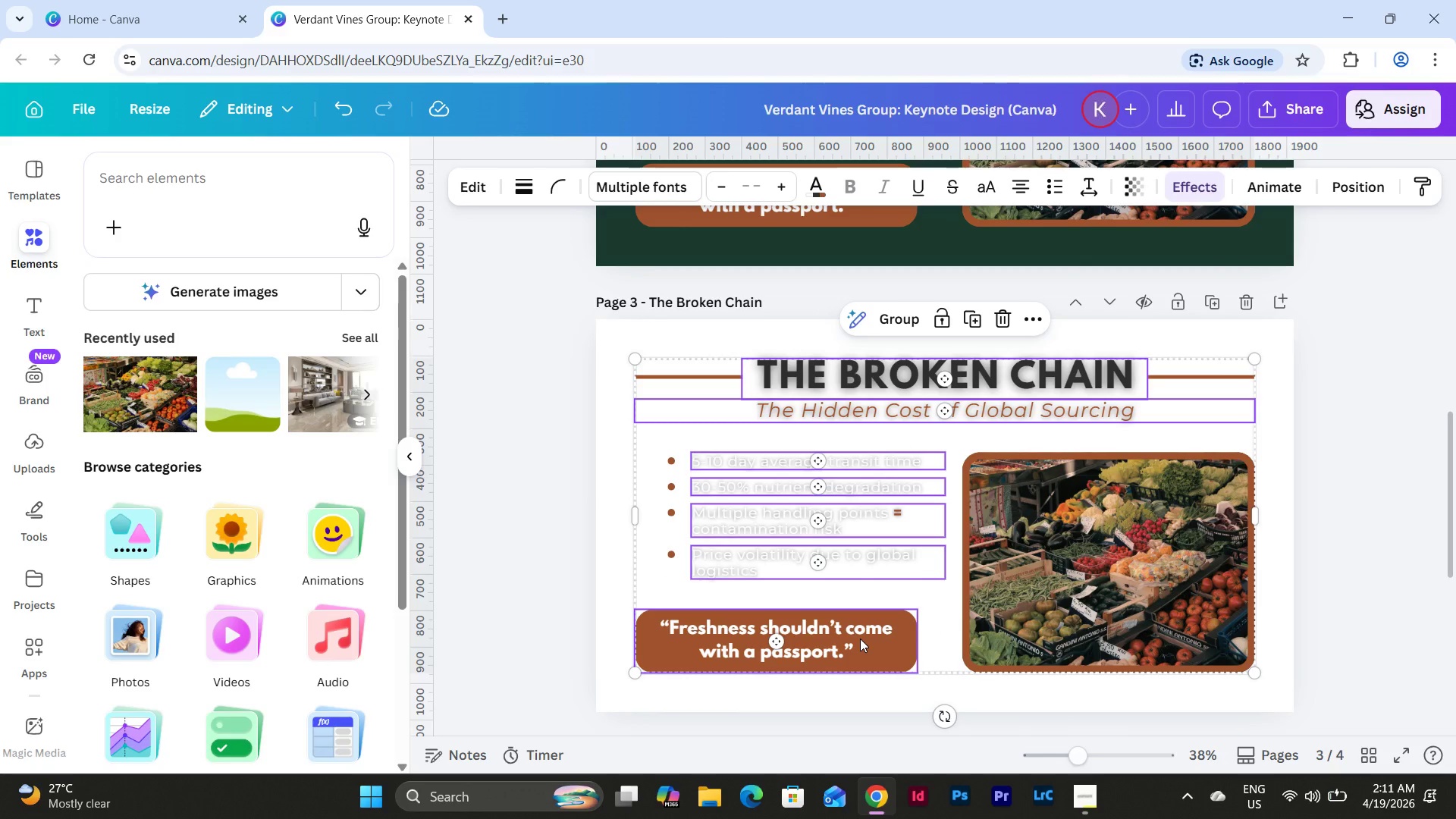 
left_click([860, 639])
 